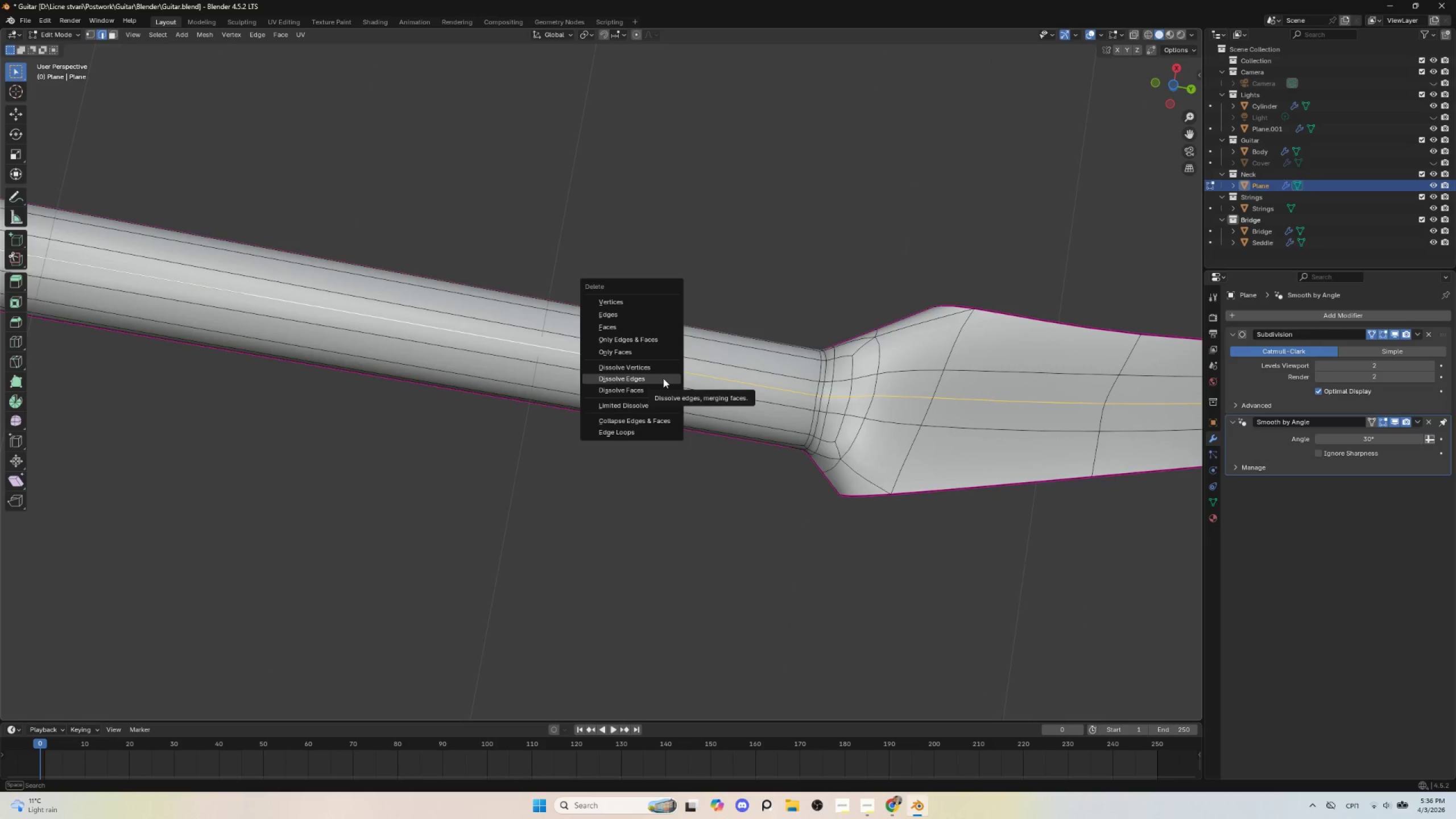 
left_click([663, 378])
 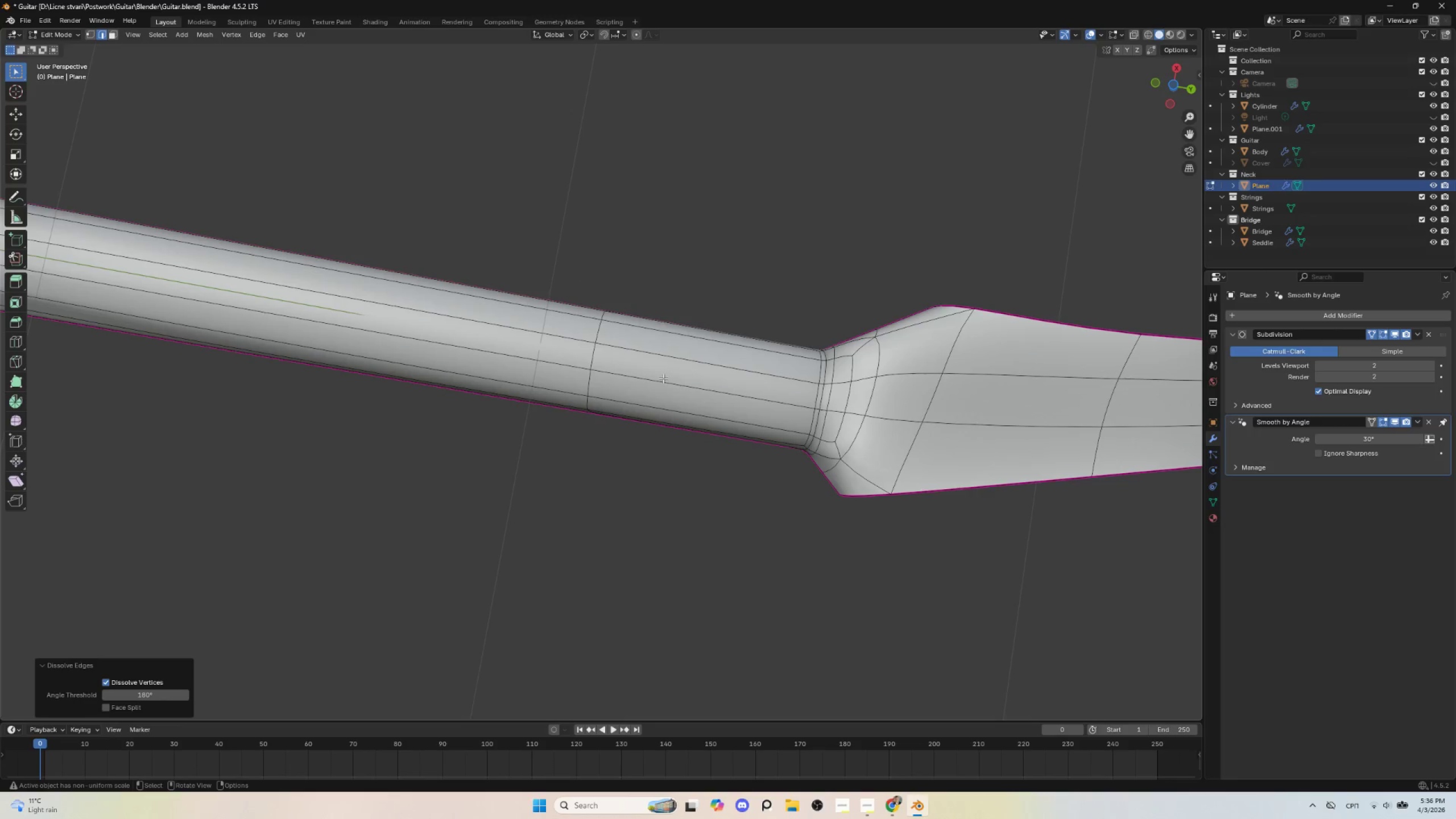 
key(Tab)
 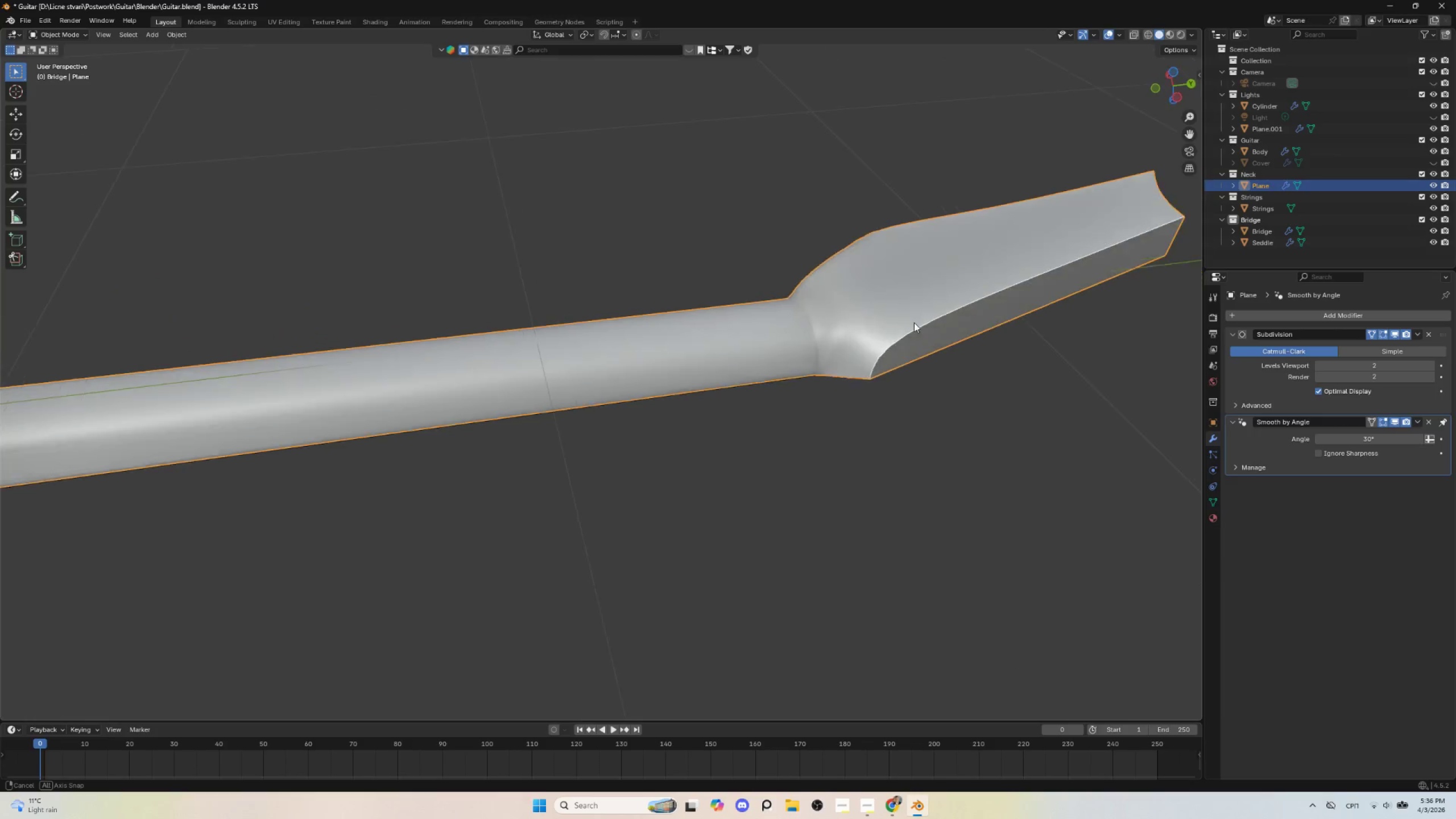 
scroll: coordinate [893, 362], scroll_direction: up, amount: 2.0
 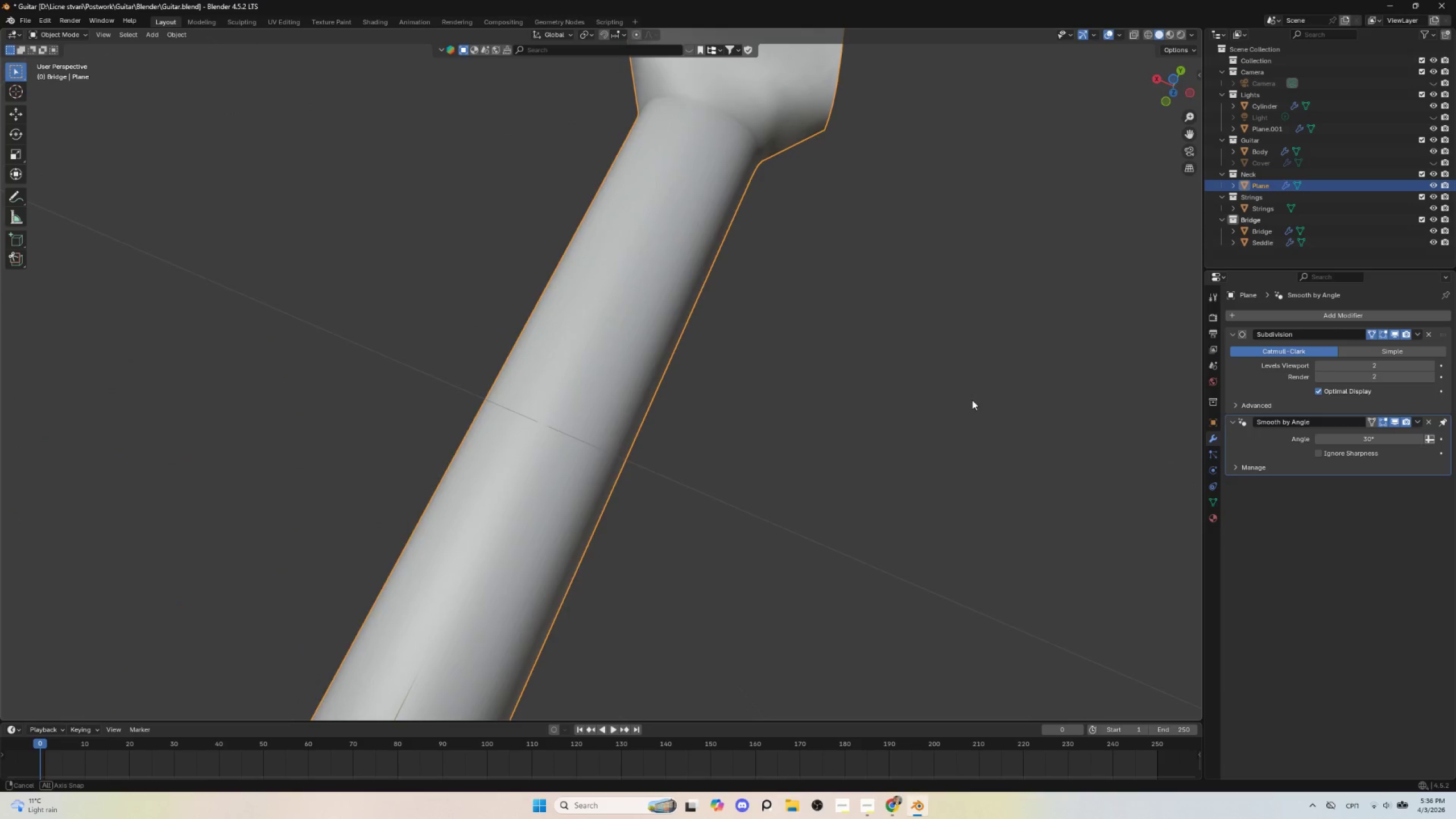 
hold_key(key=ShiftLeft, duration=0.59)
 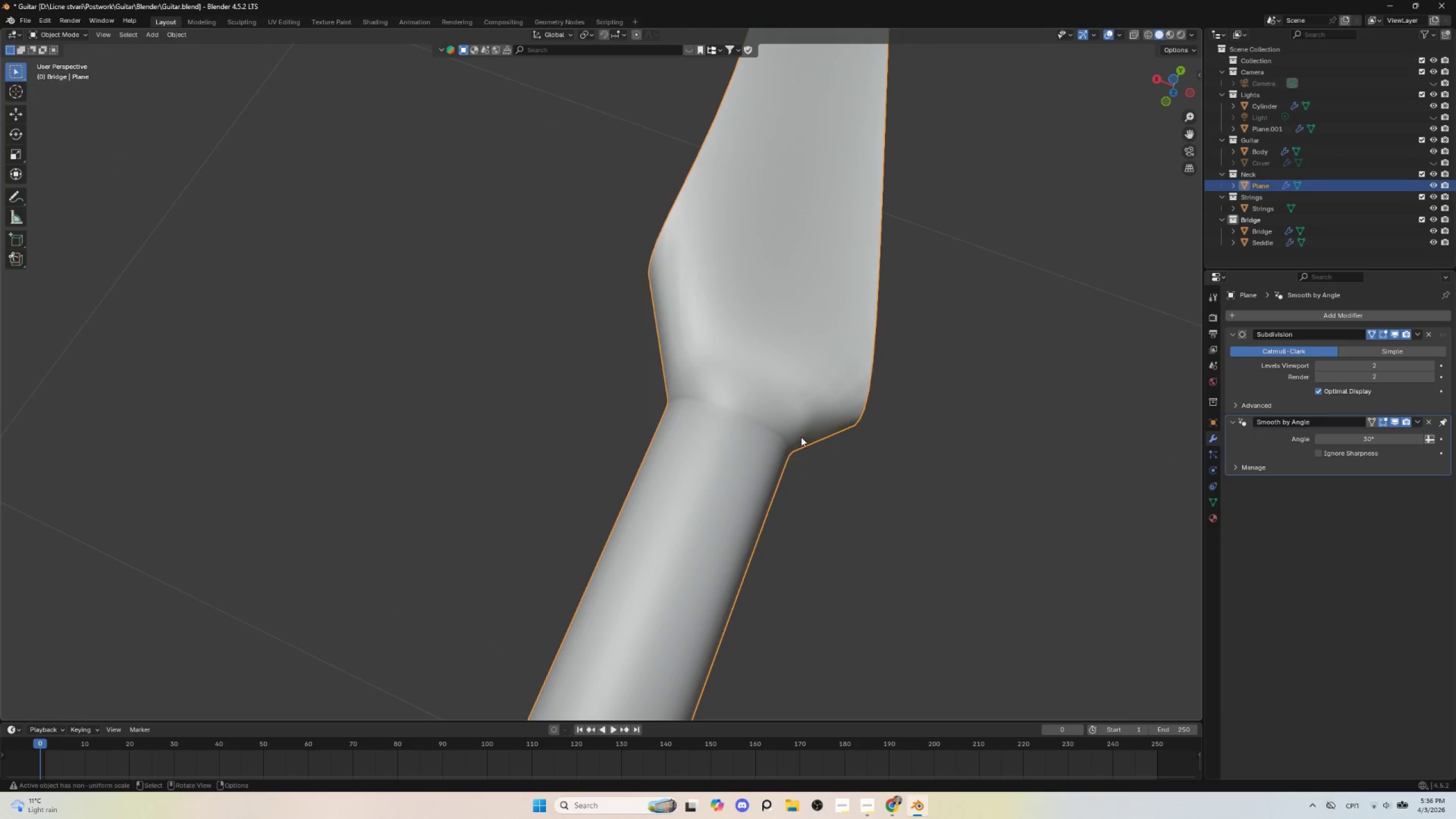 
key(Tab)
 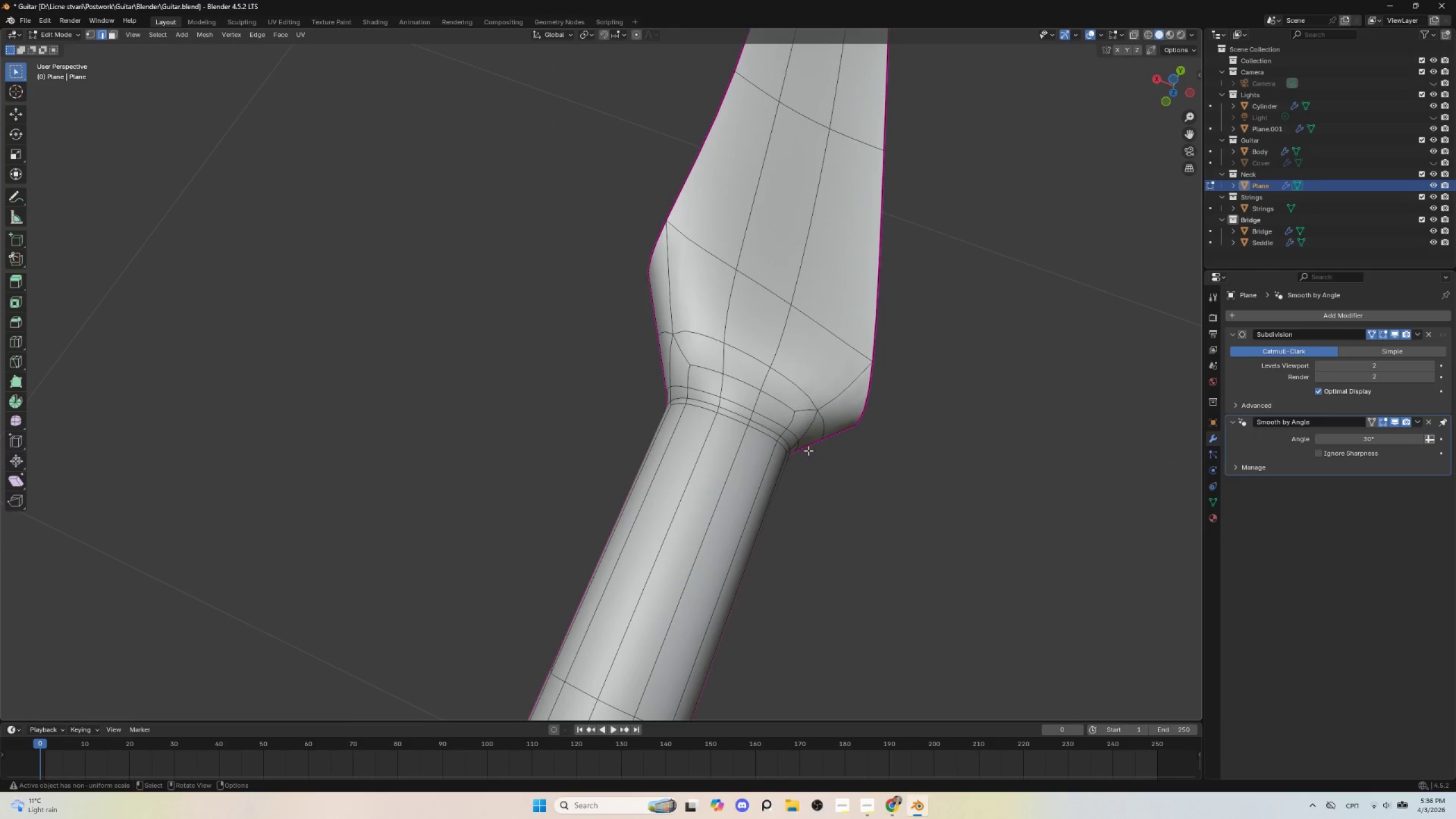 
key(Tab)
 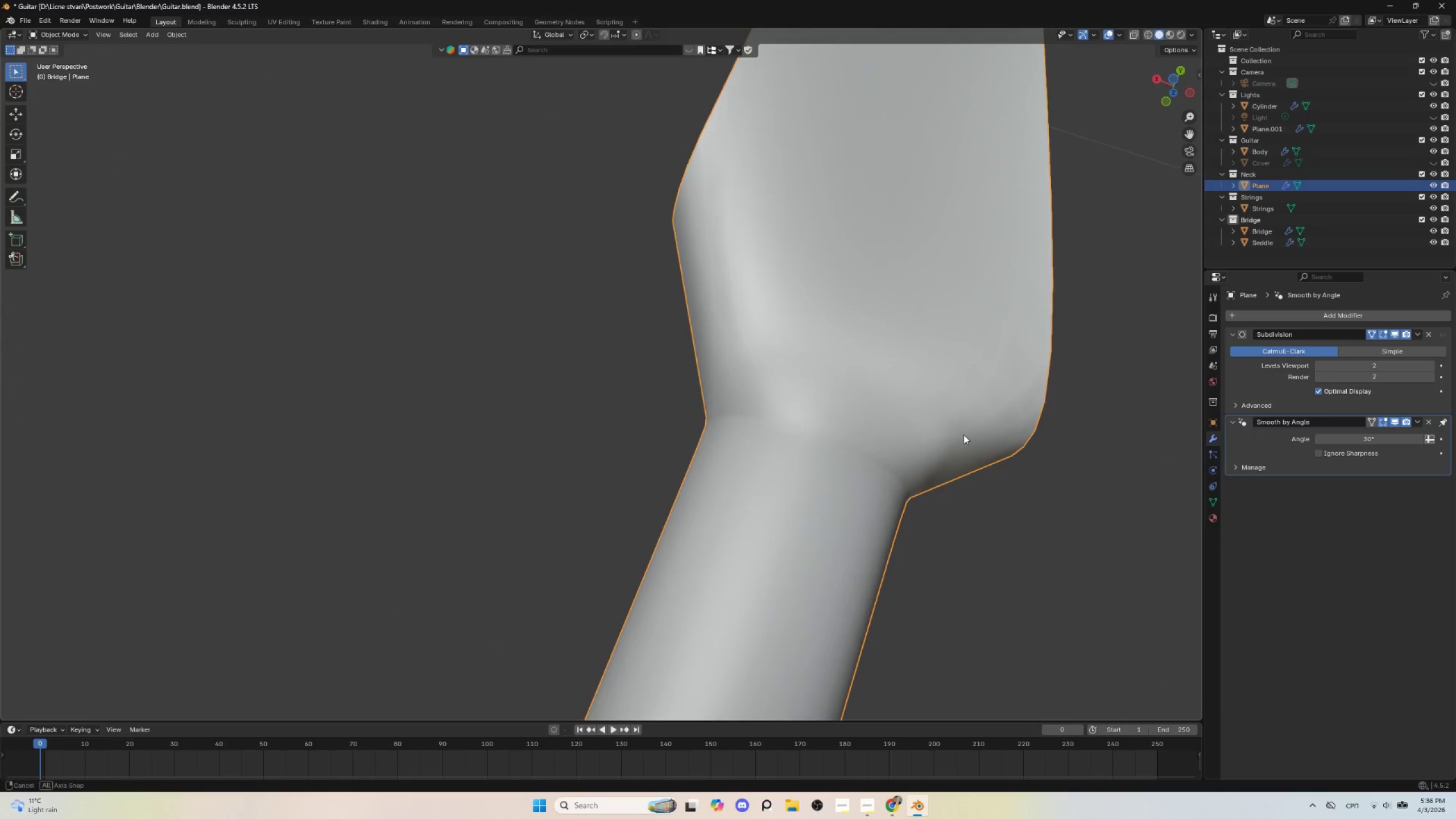 
scroll: coordinate [808, 452], scroll_direction: up, amount: 3.0
 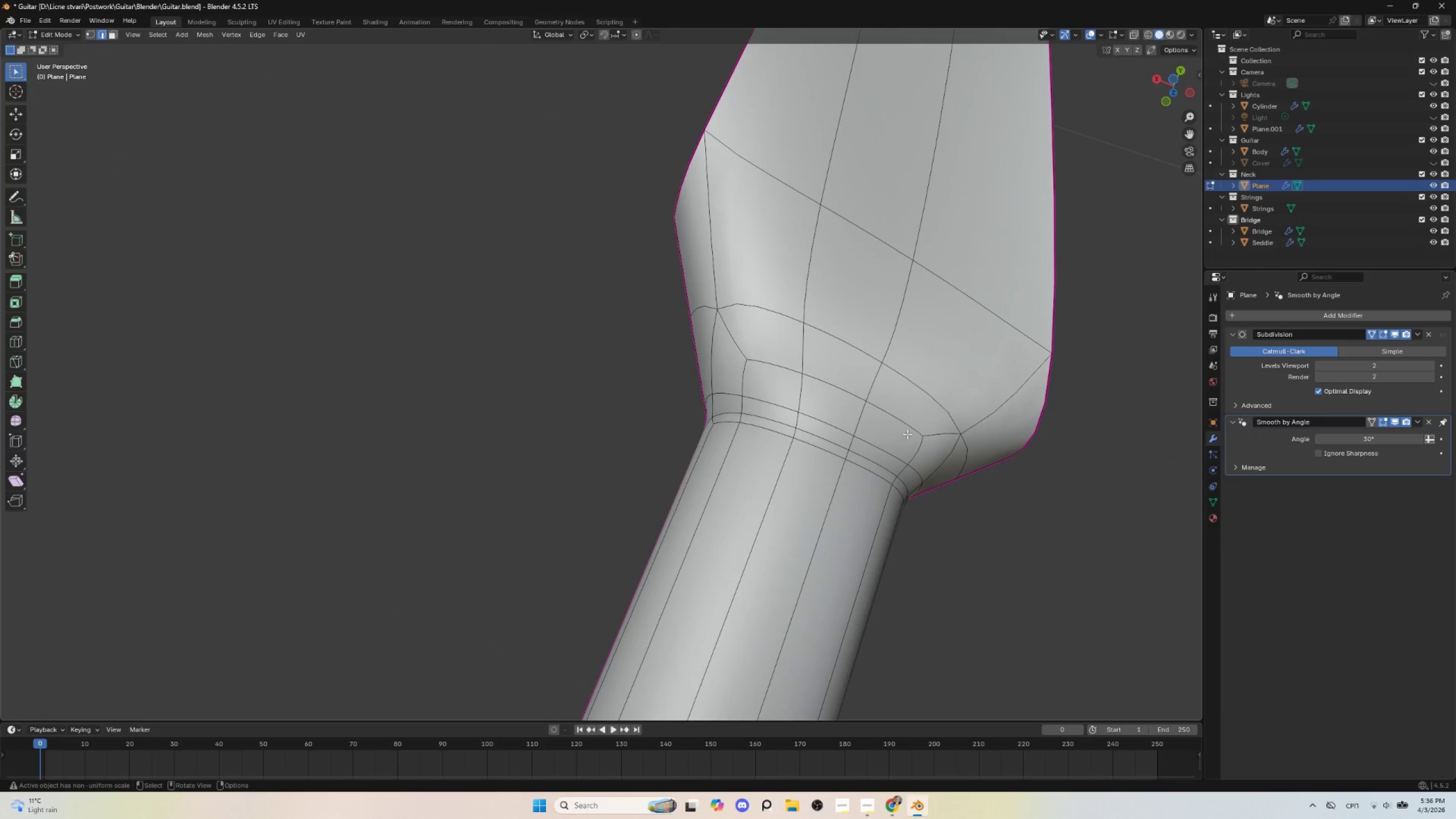 
key(Tab)
 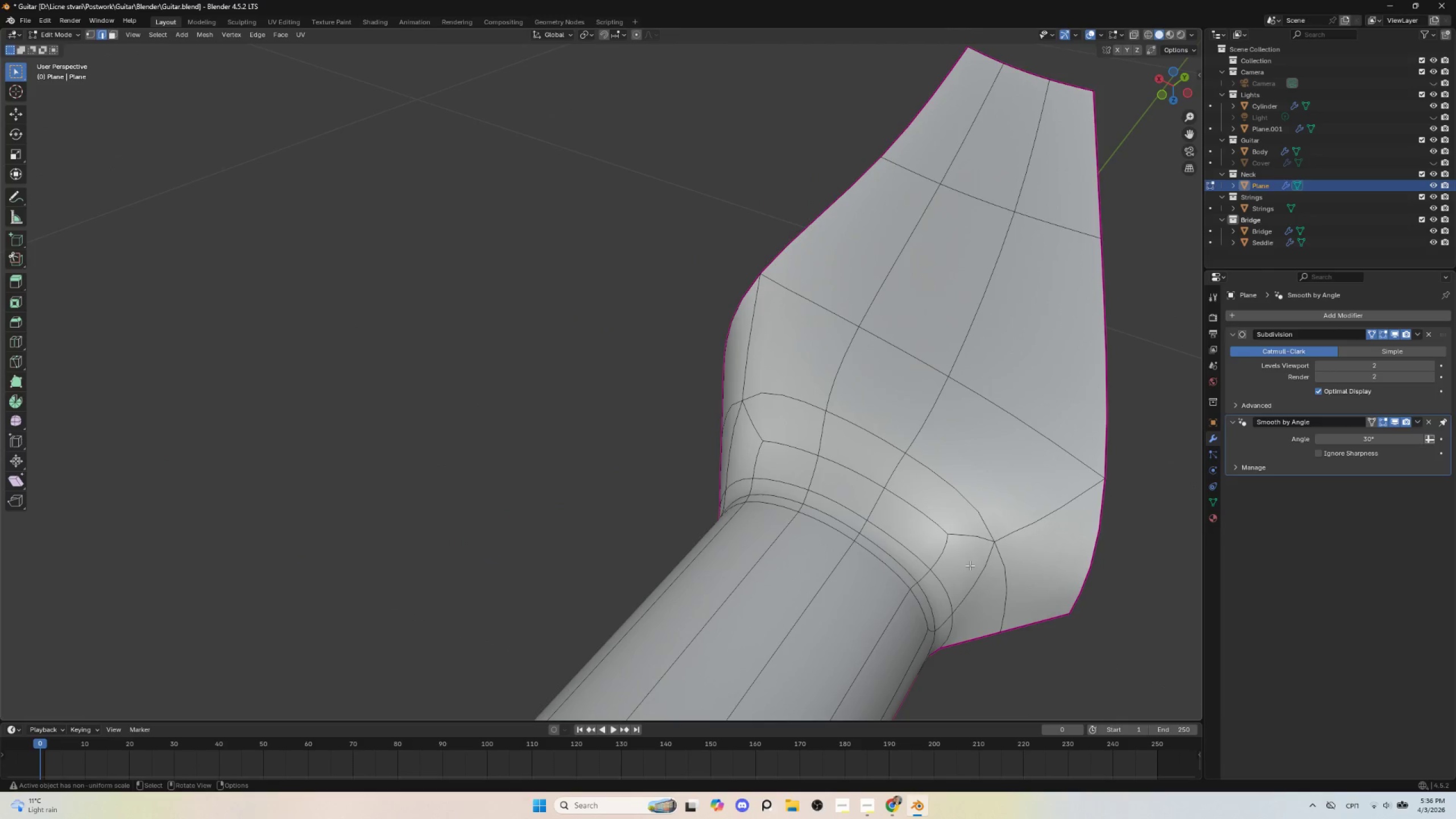 
hold_key(key=ShiftLeft, duration=0.62)
 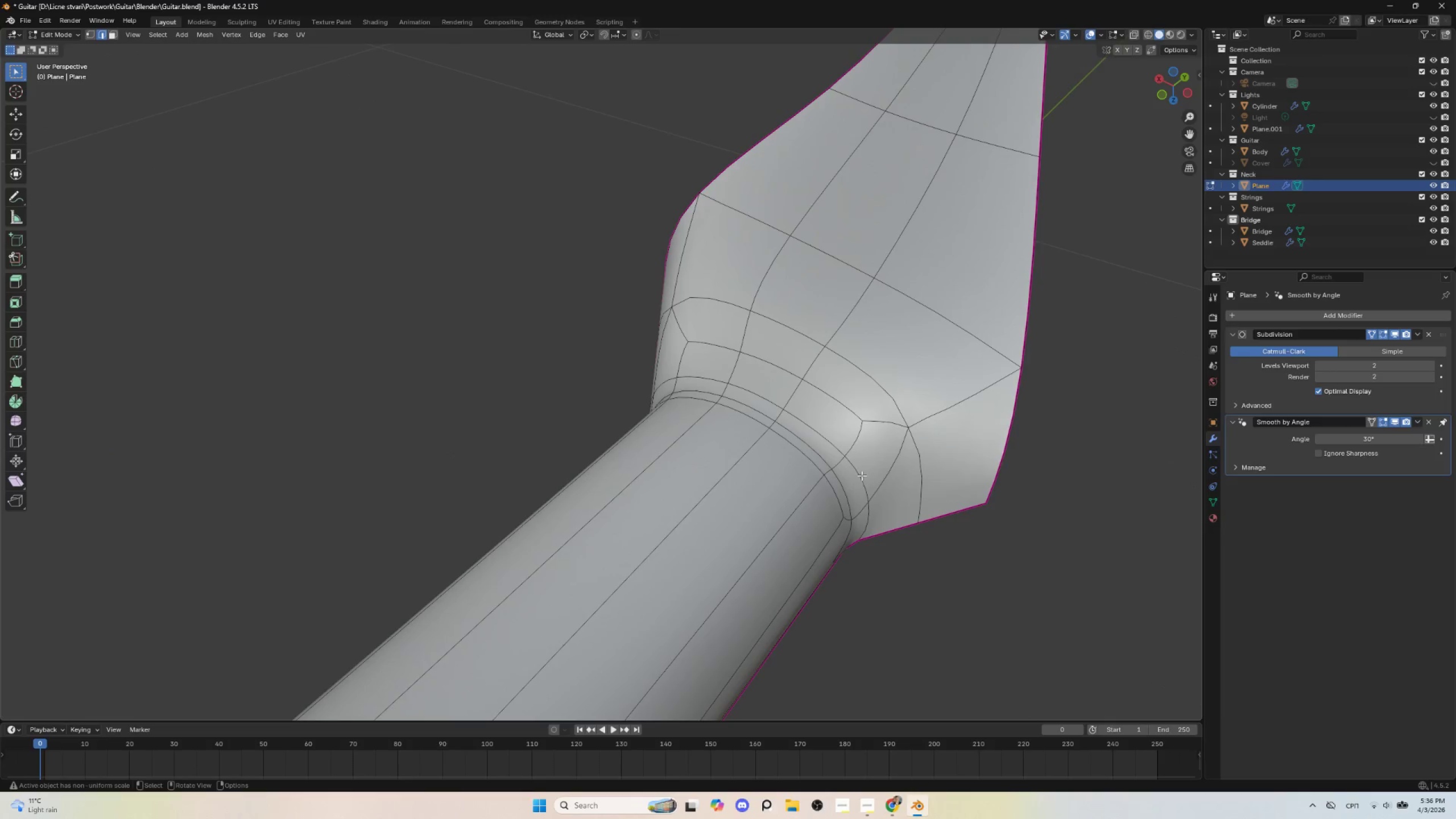 
left_click([861, 475])
 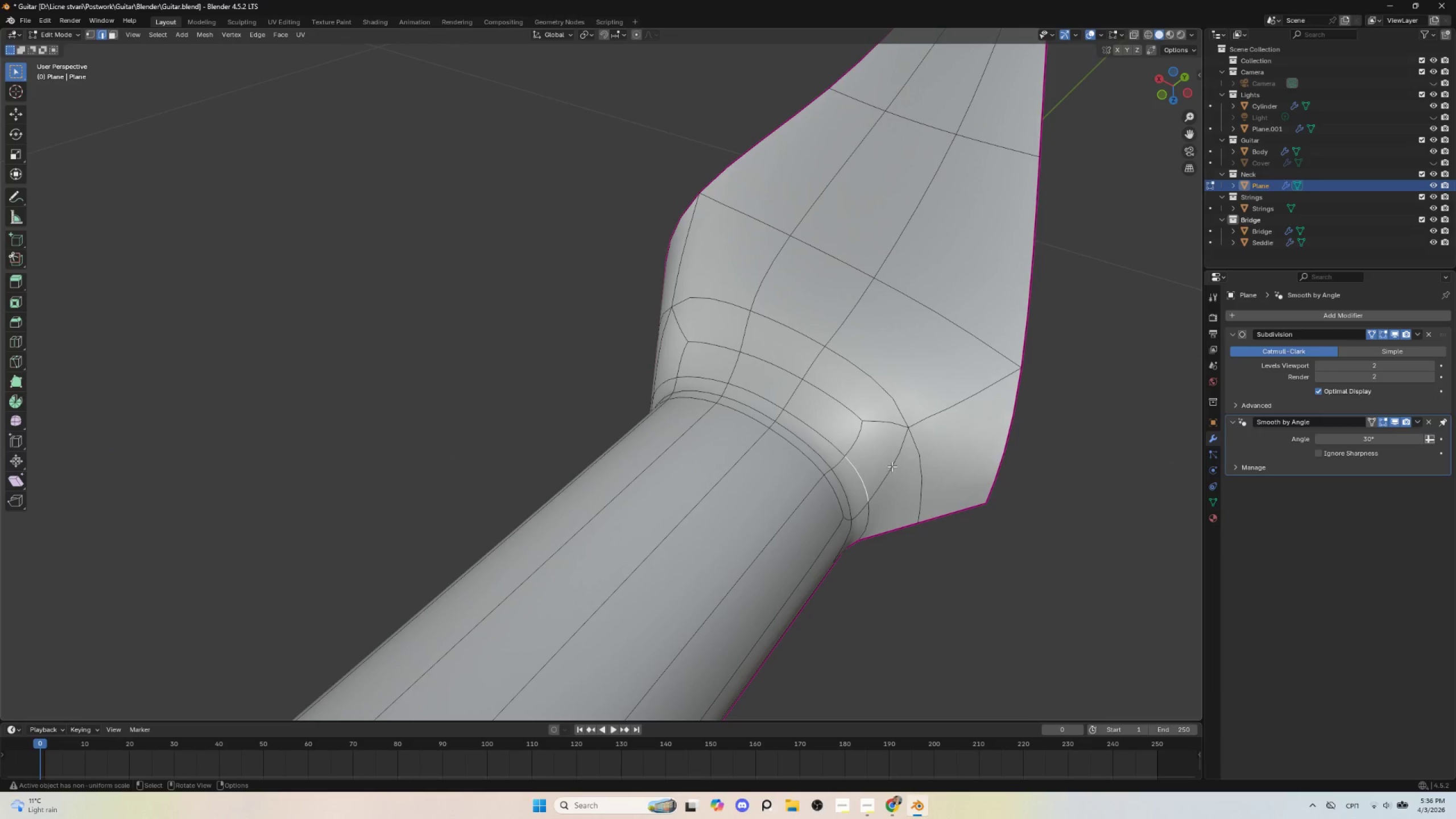 
left_click([892, 466])
 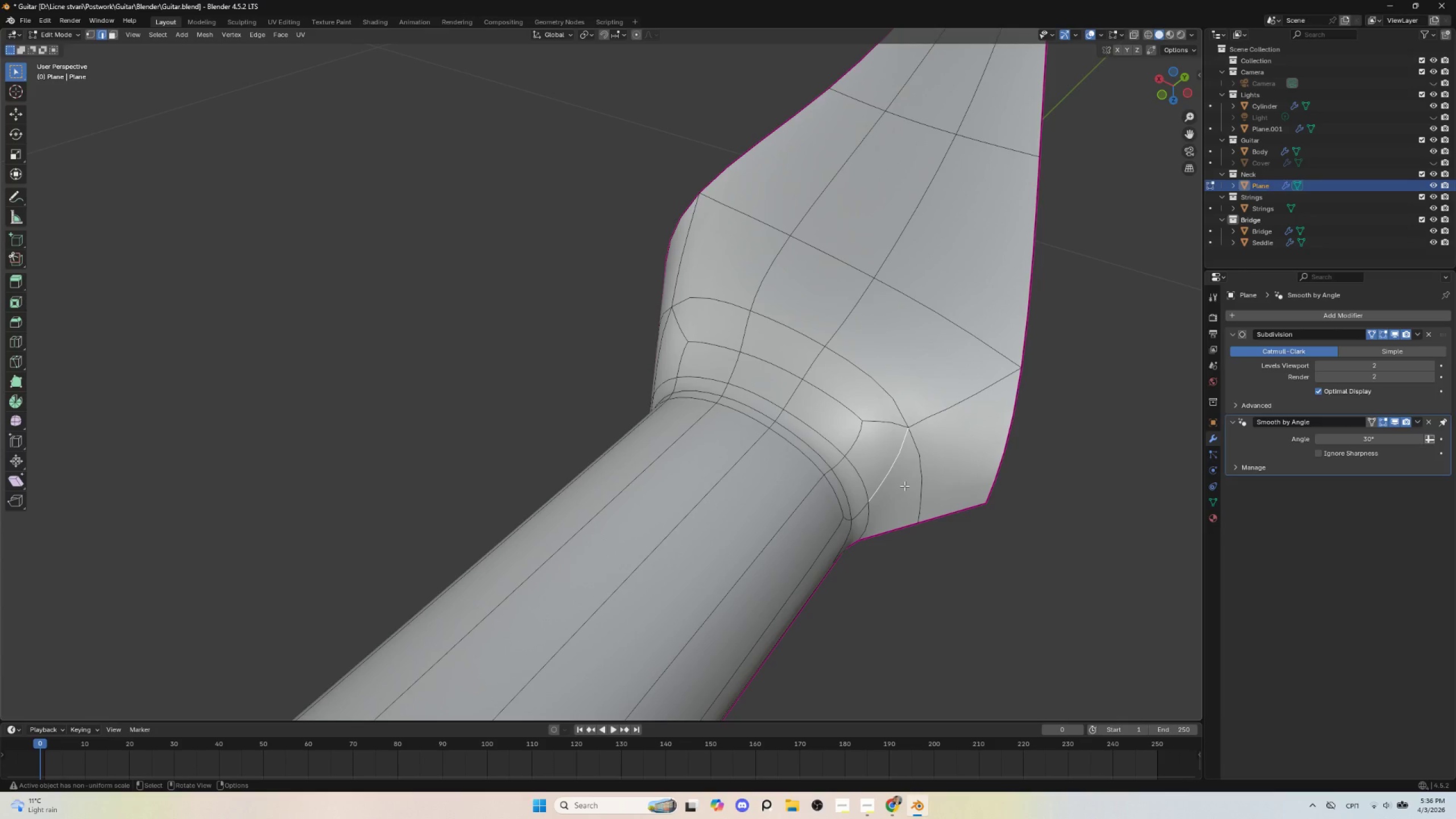 
type(gg)
 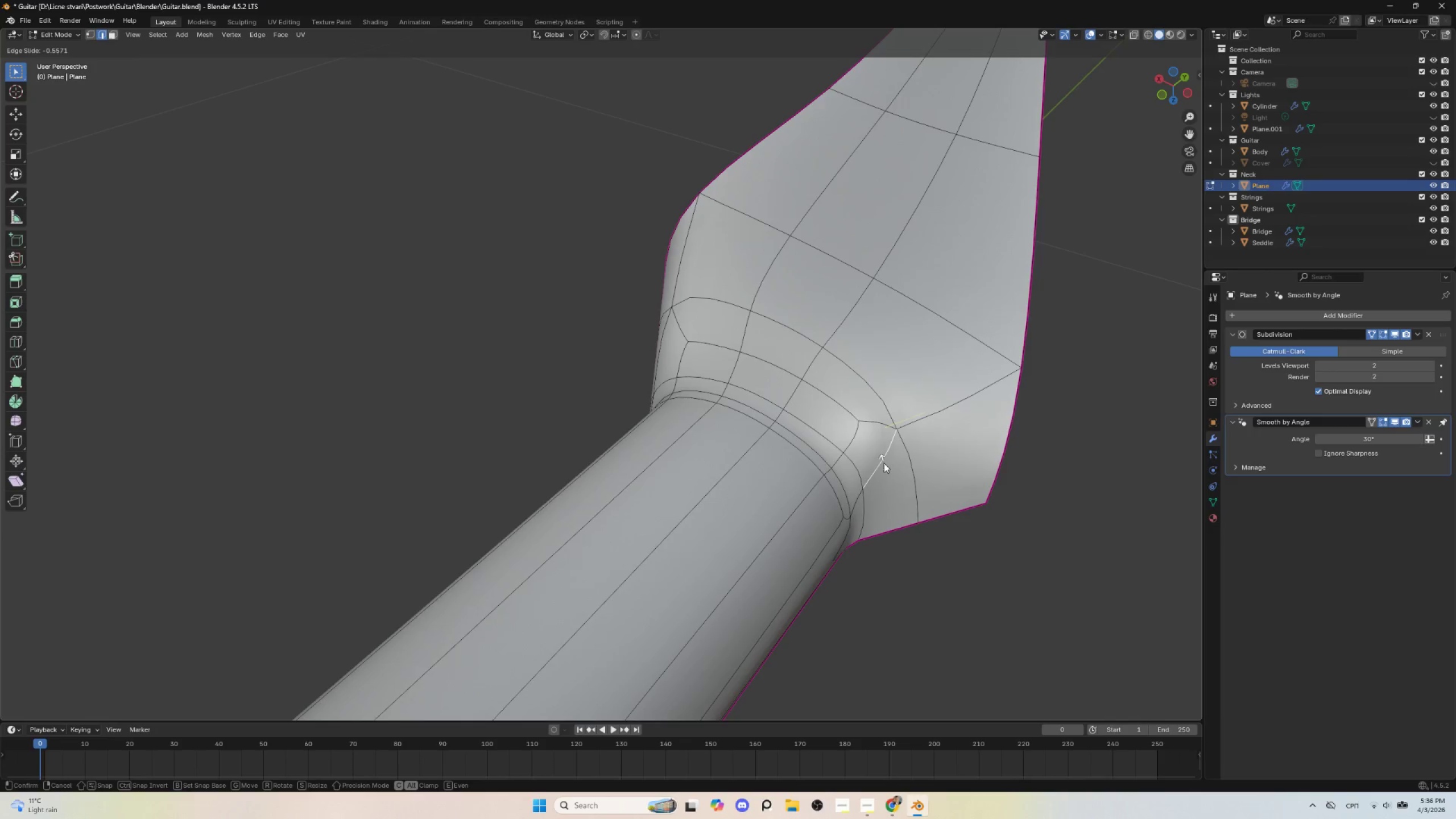 
key(Escape)
 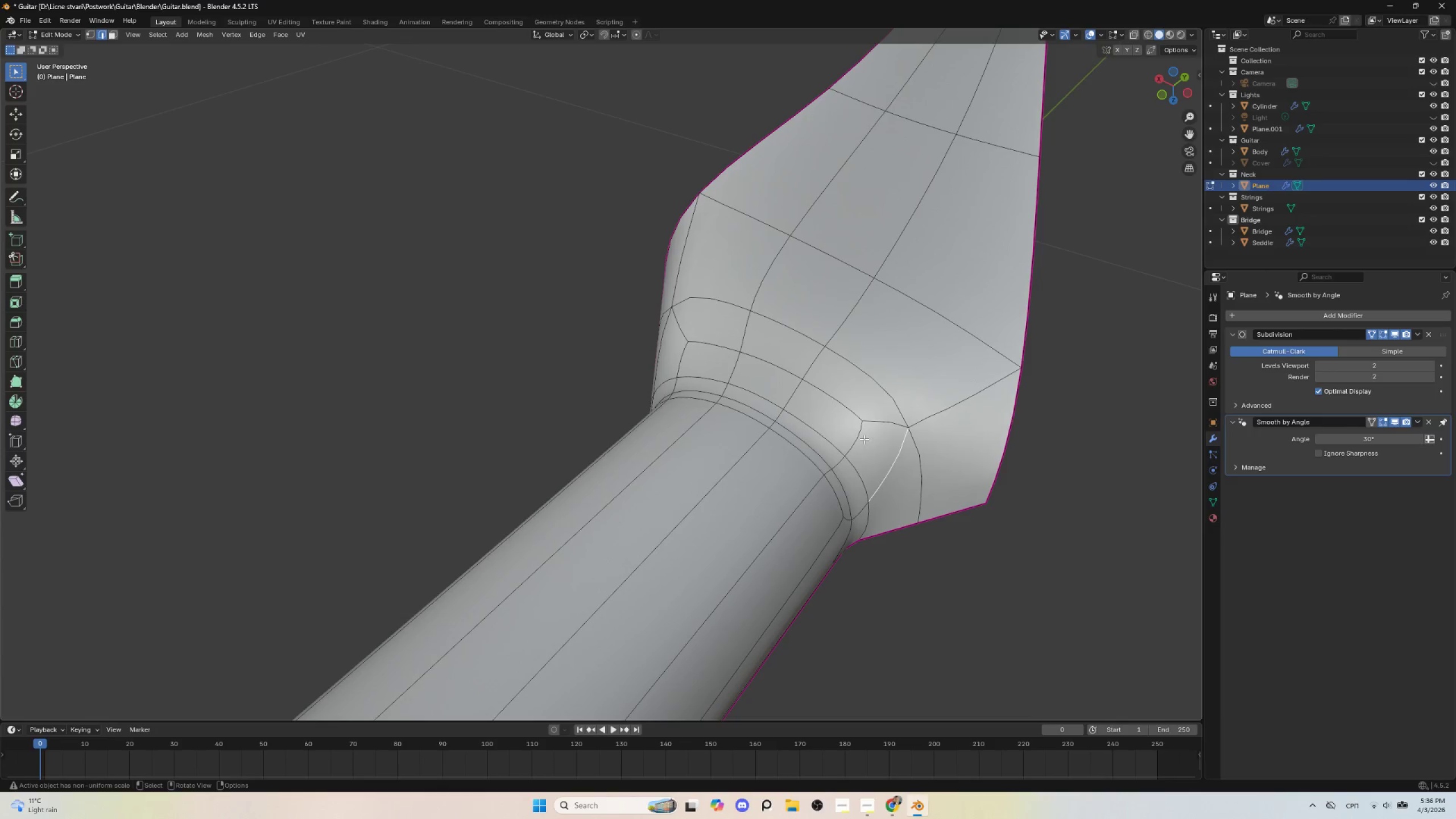 
left_click([864, 439])
 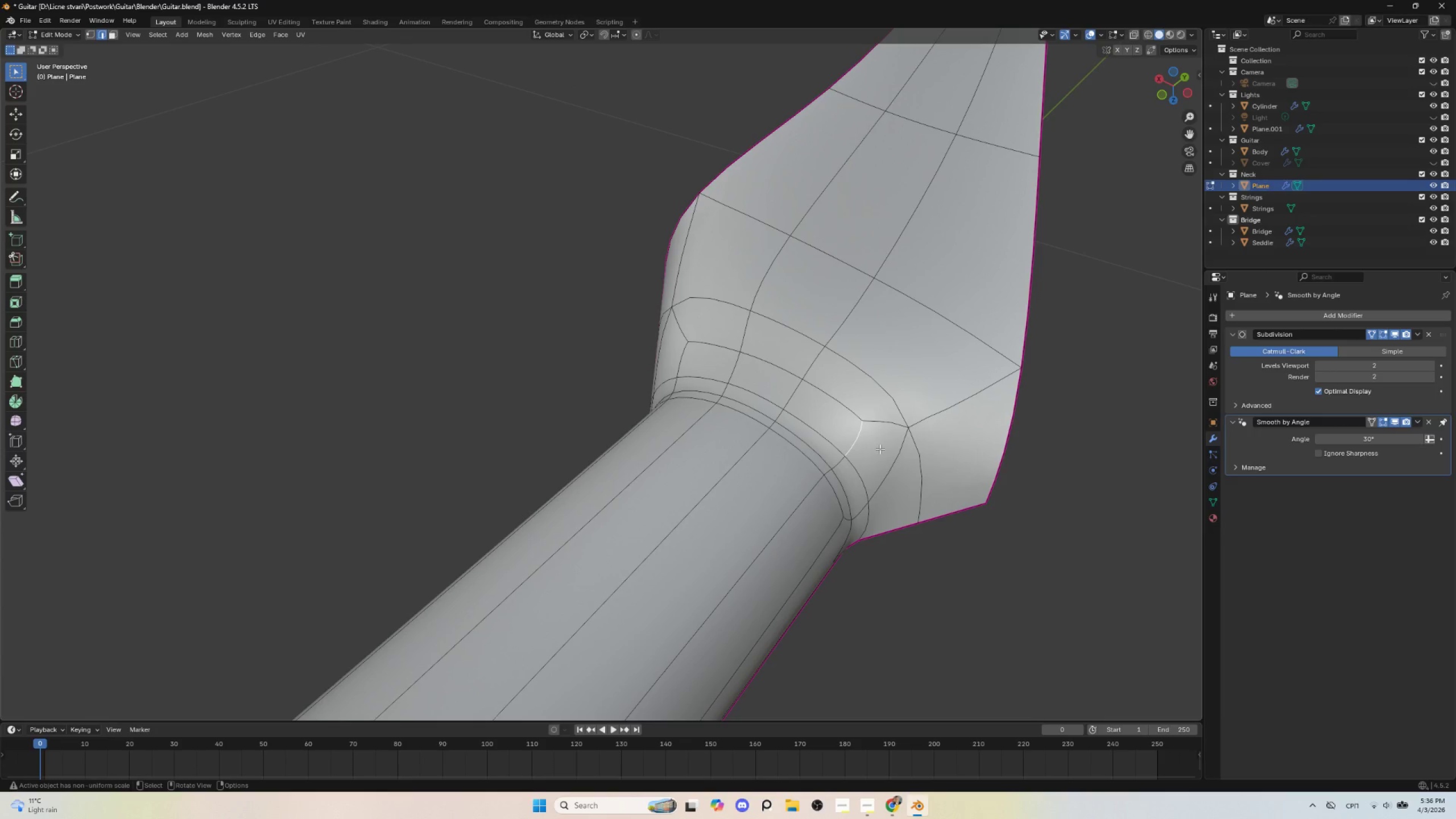 
type(gg)
 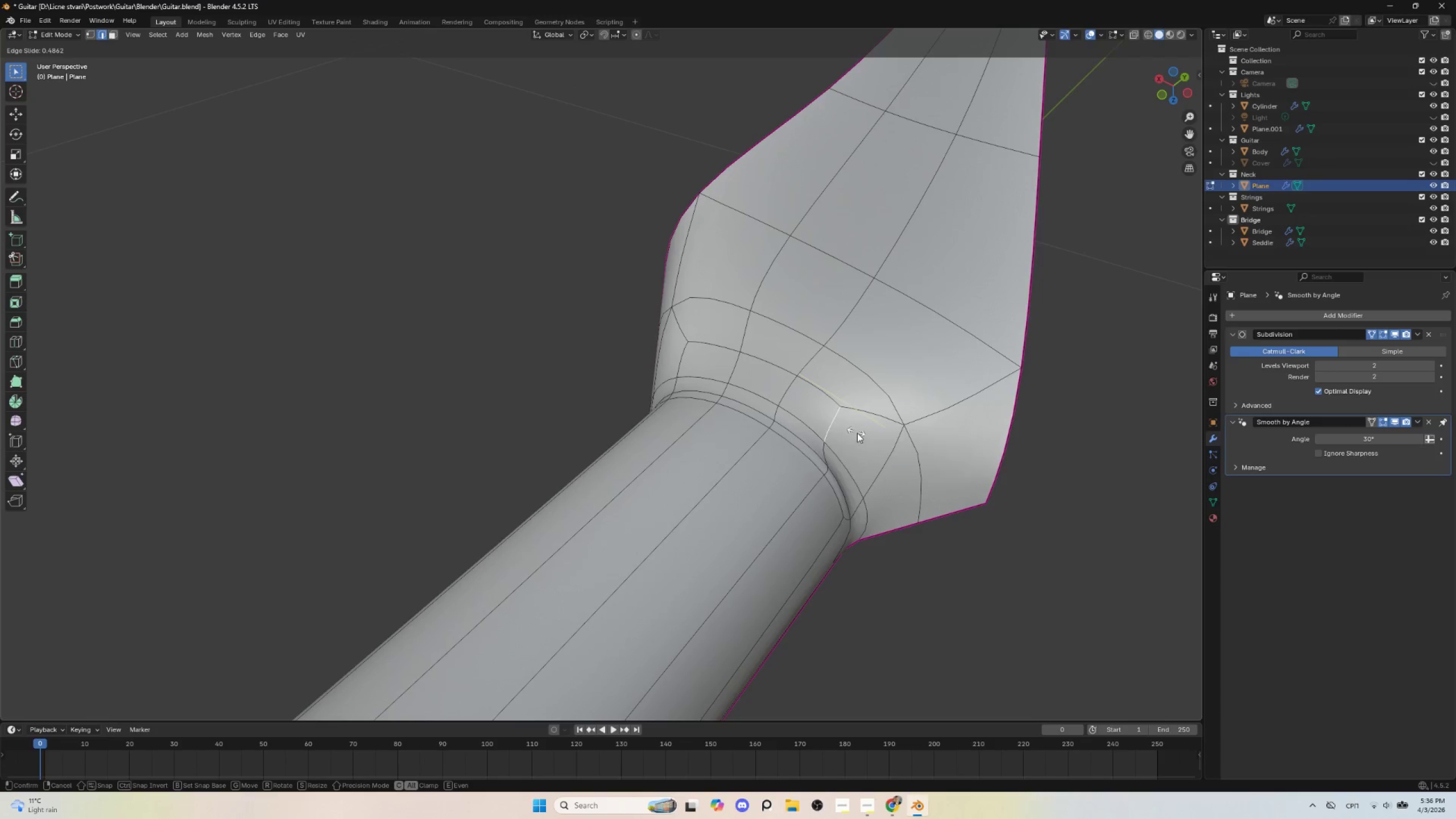 
key(Escape)
 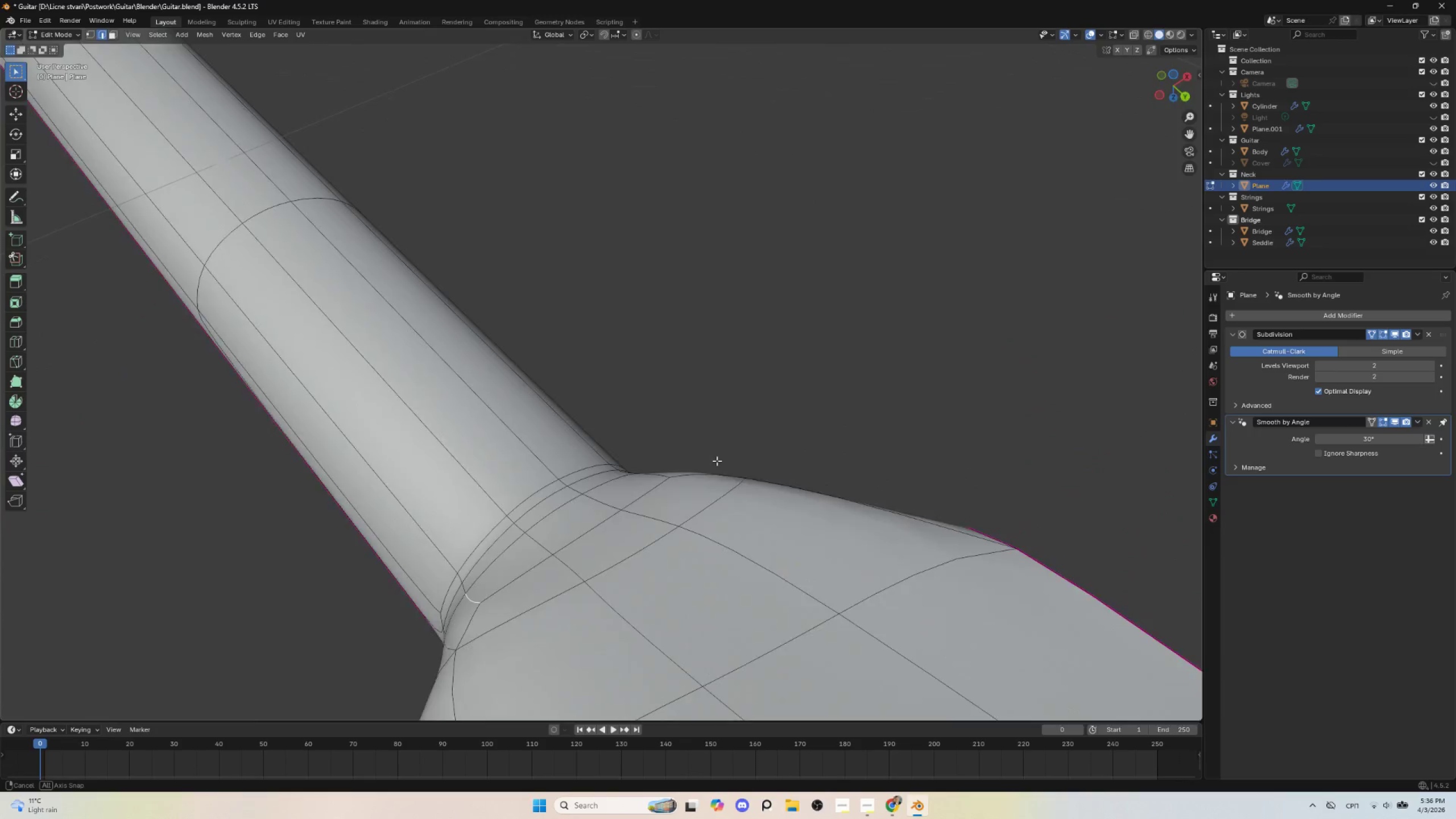 
hold_key(key=AltLeft, duration=0.56)
 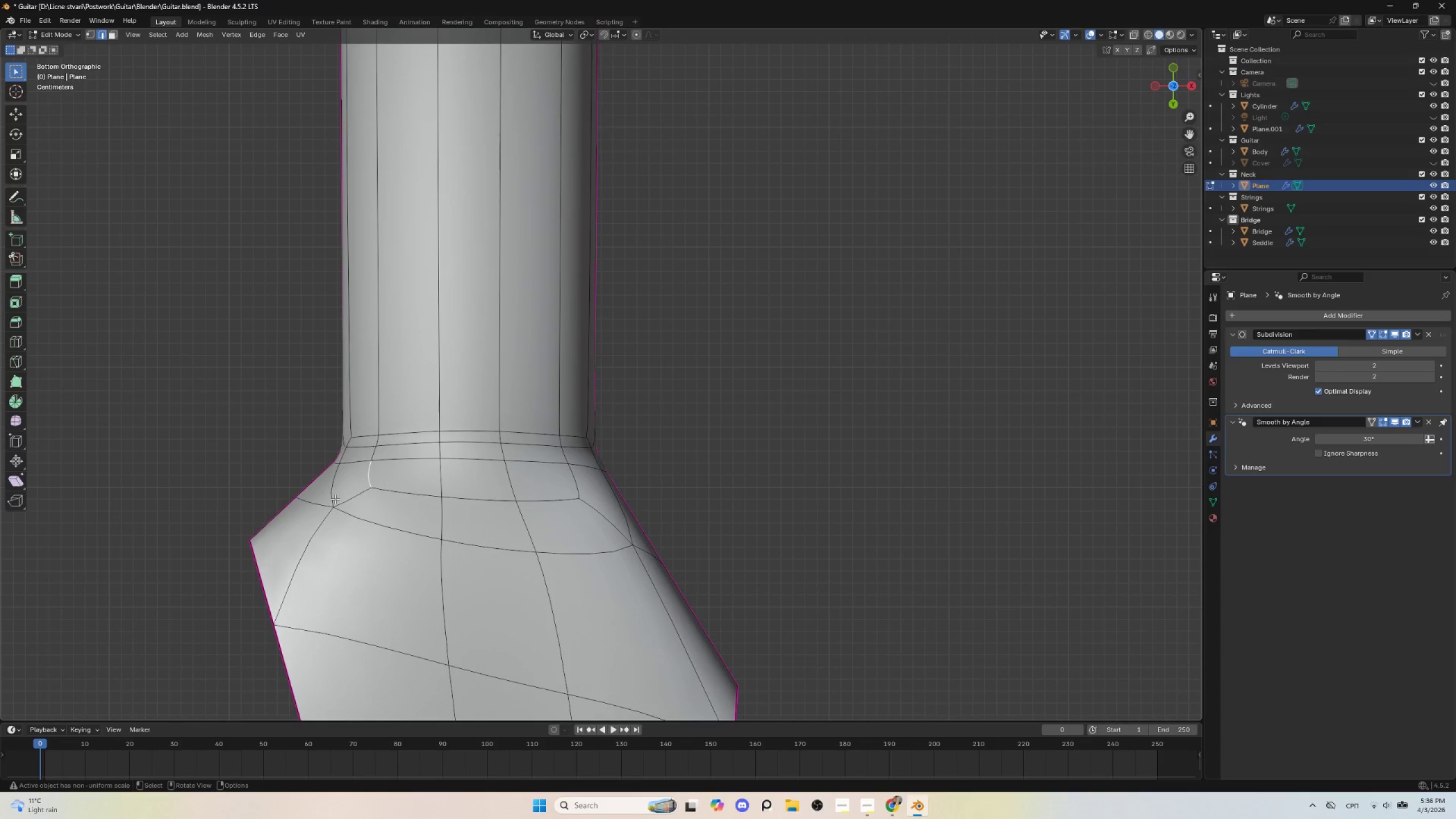 
left_click([332, 496])
 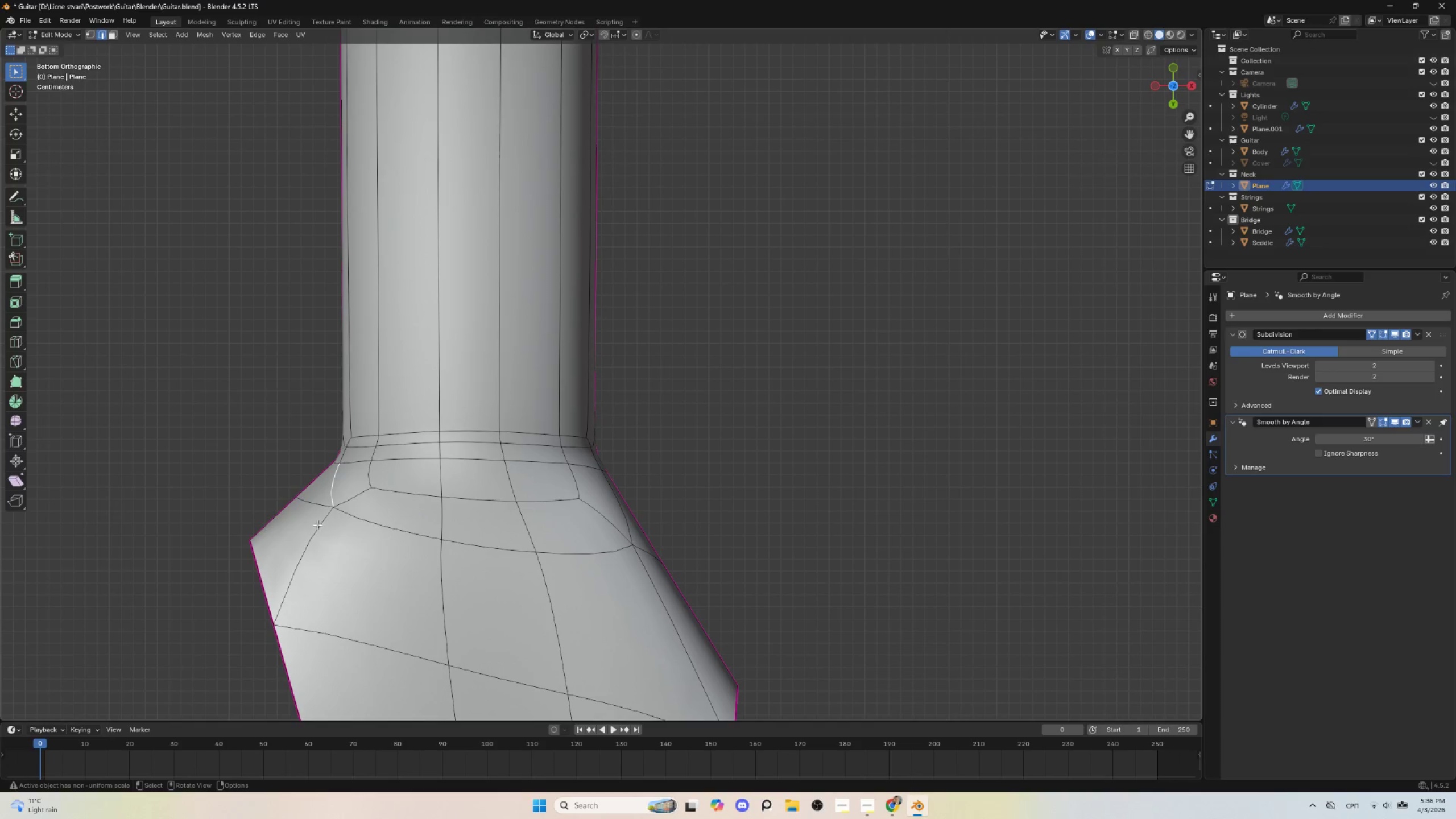 
left_click([316, 523])
 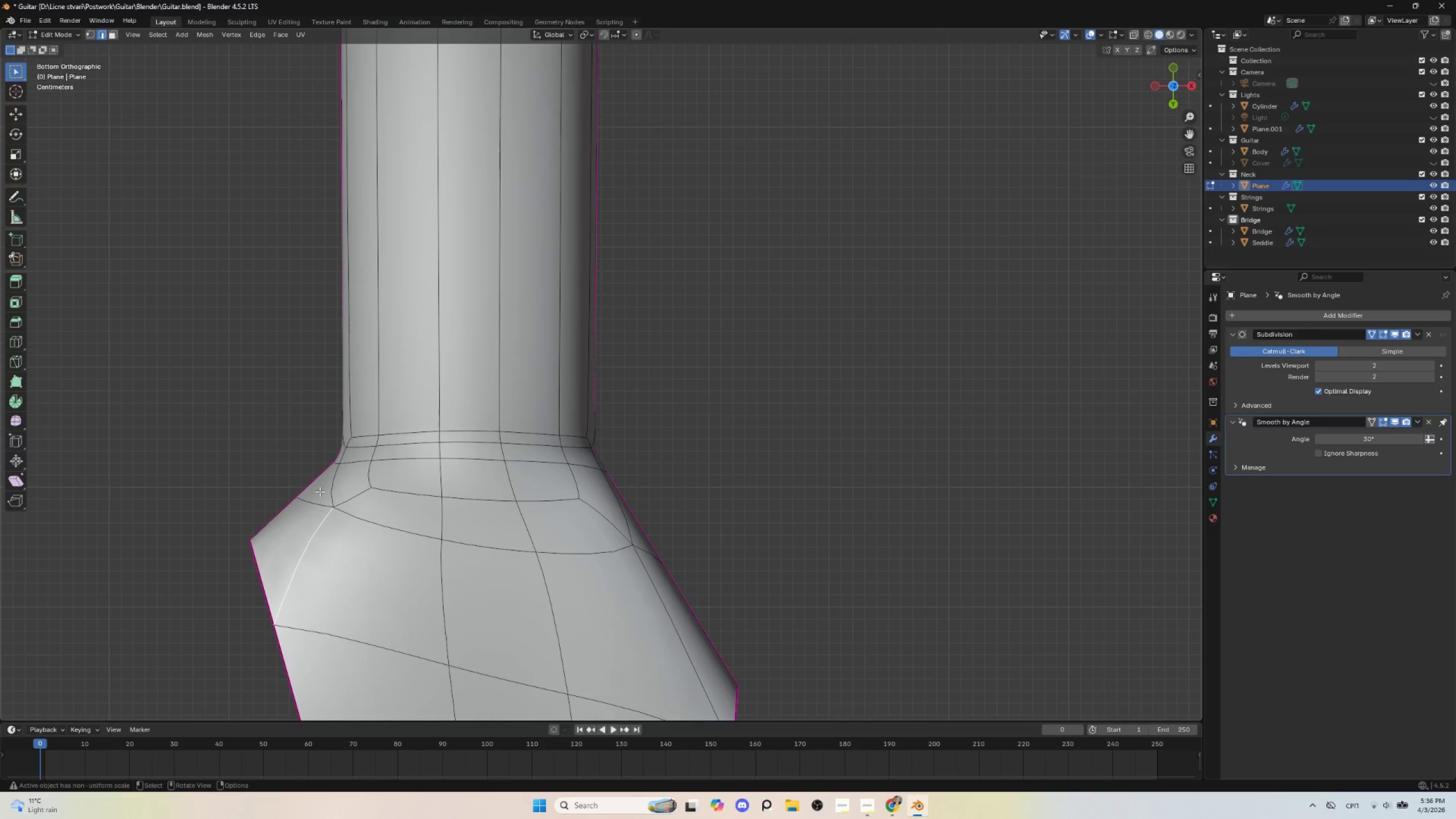 
key(Tab)
 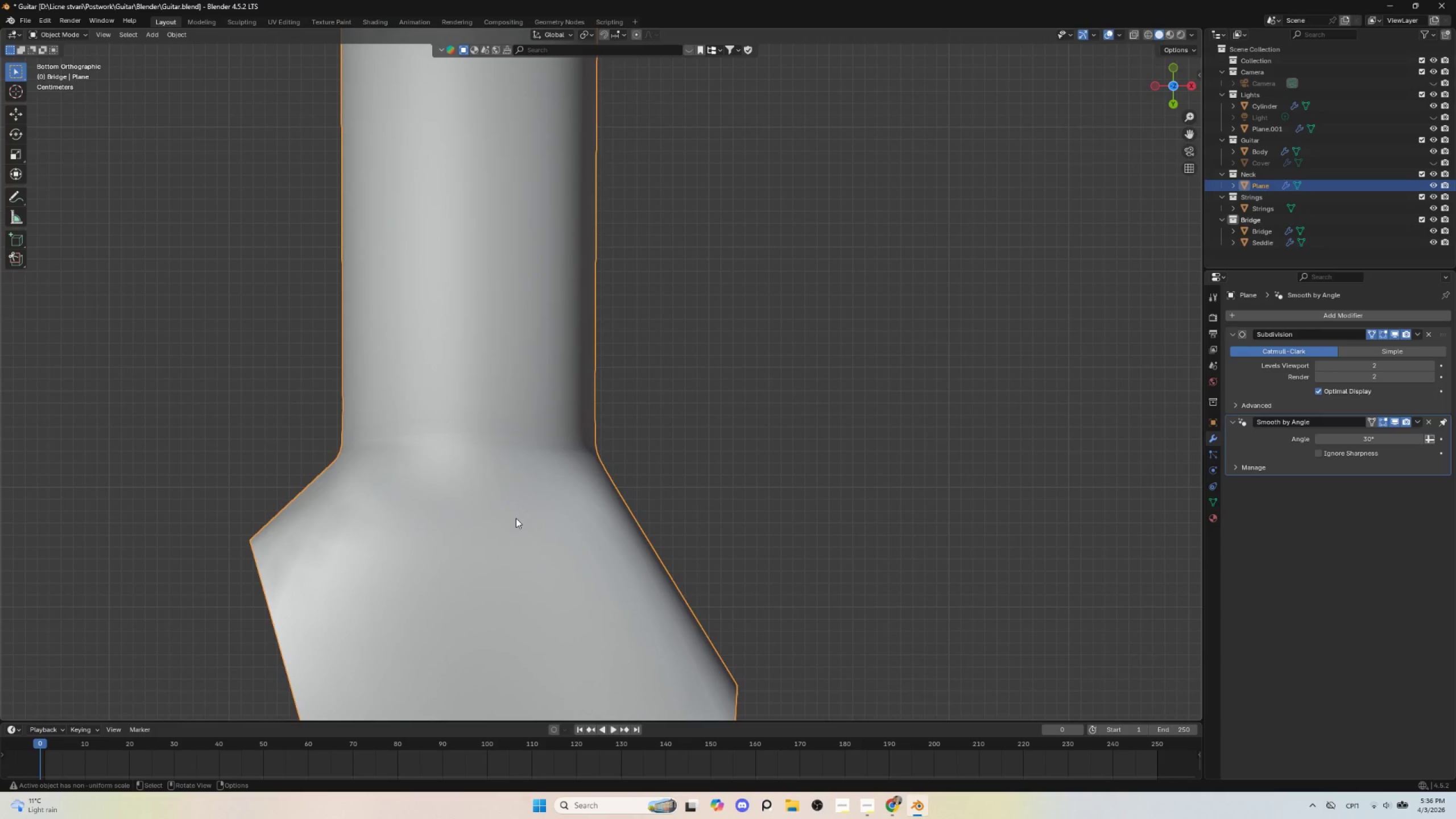 
scroll: coordinate [693, 430], scroll_direction: down, amount: 13.0
 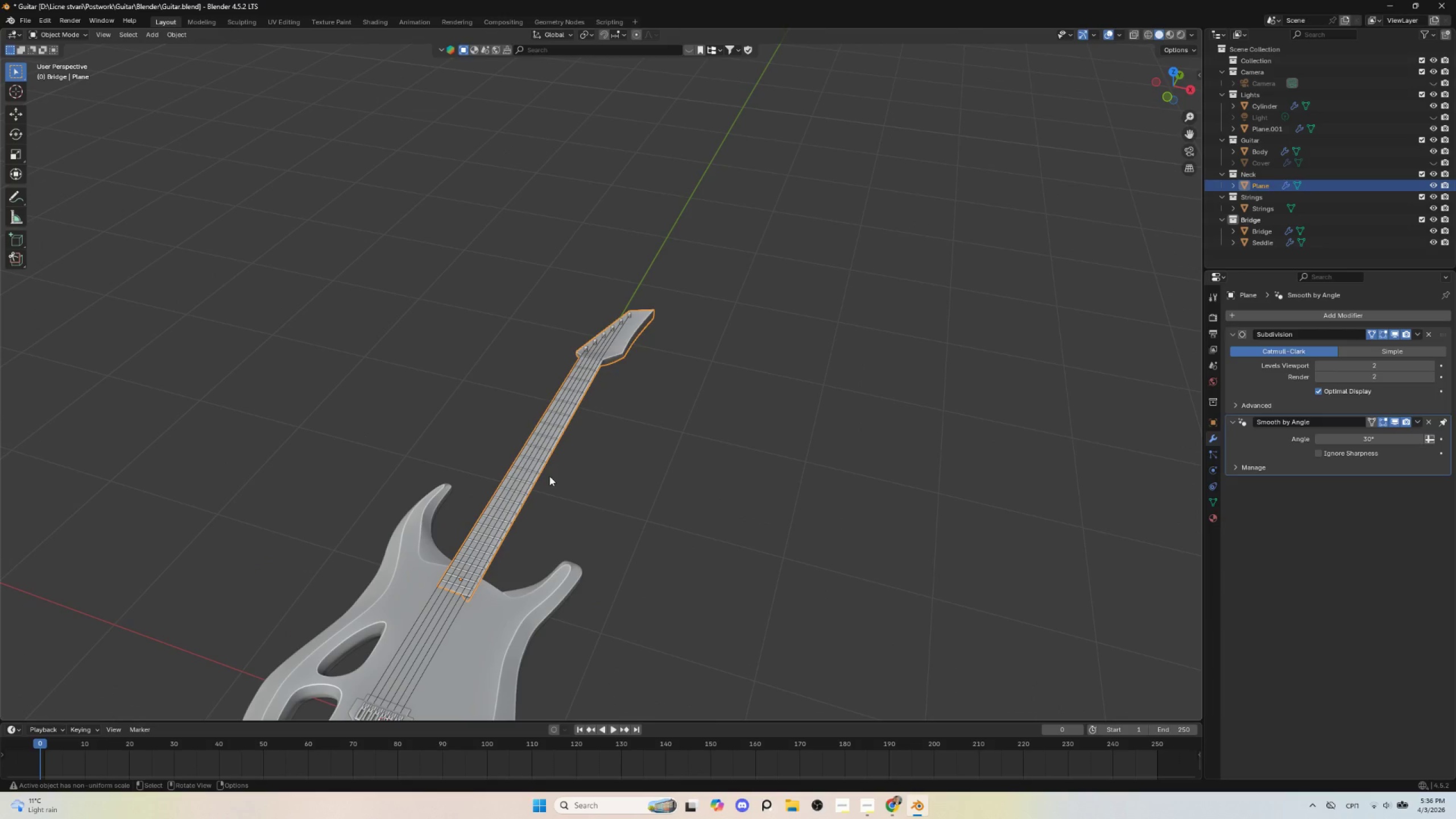 
key(NumpadDivide)
 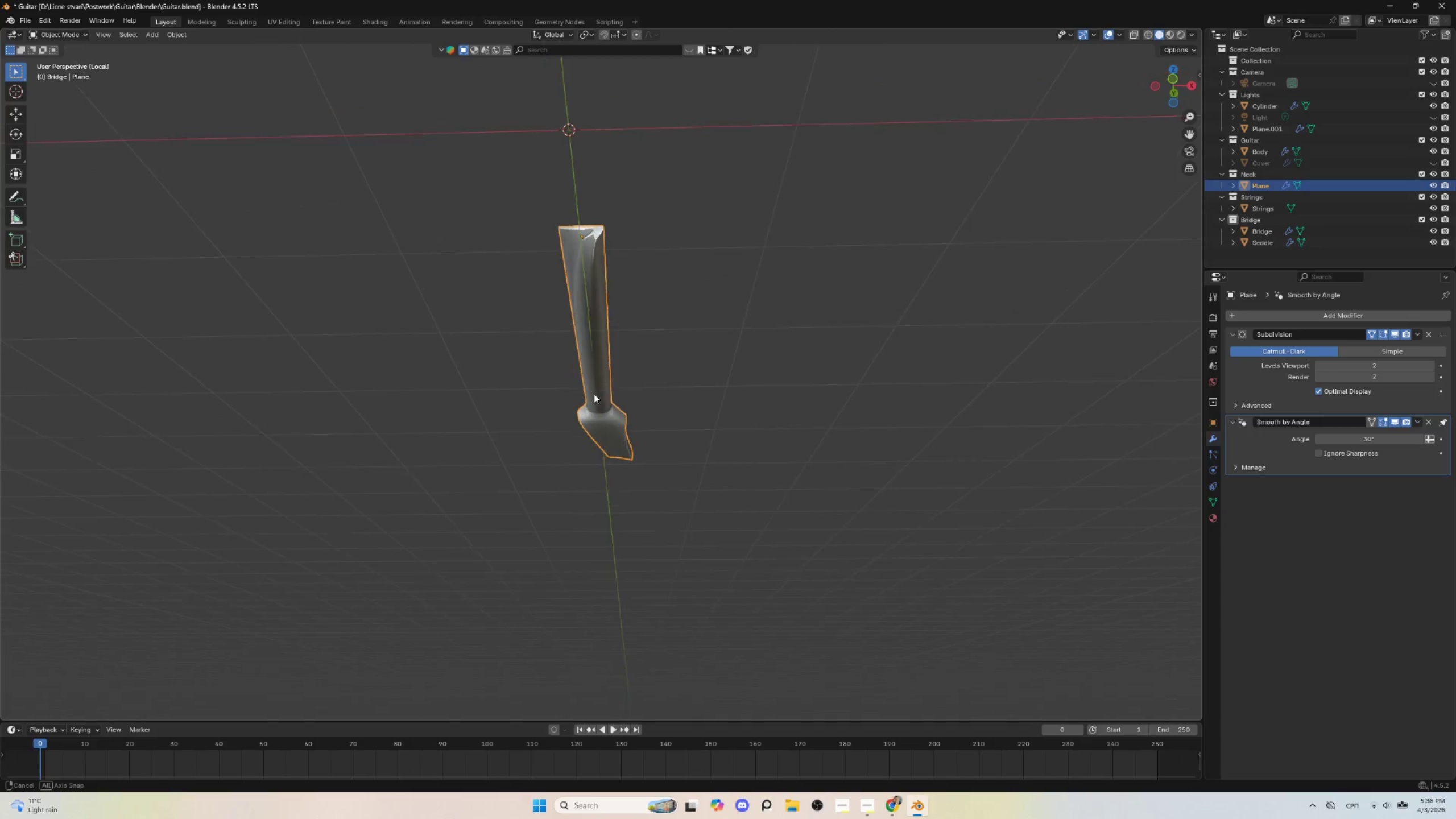 
hold_key(key=ShiftLeft, duration=0.52)
 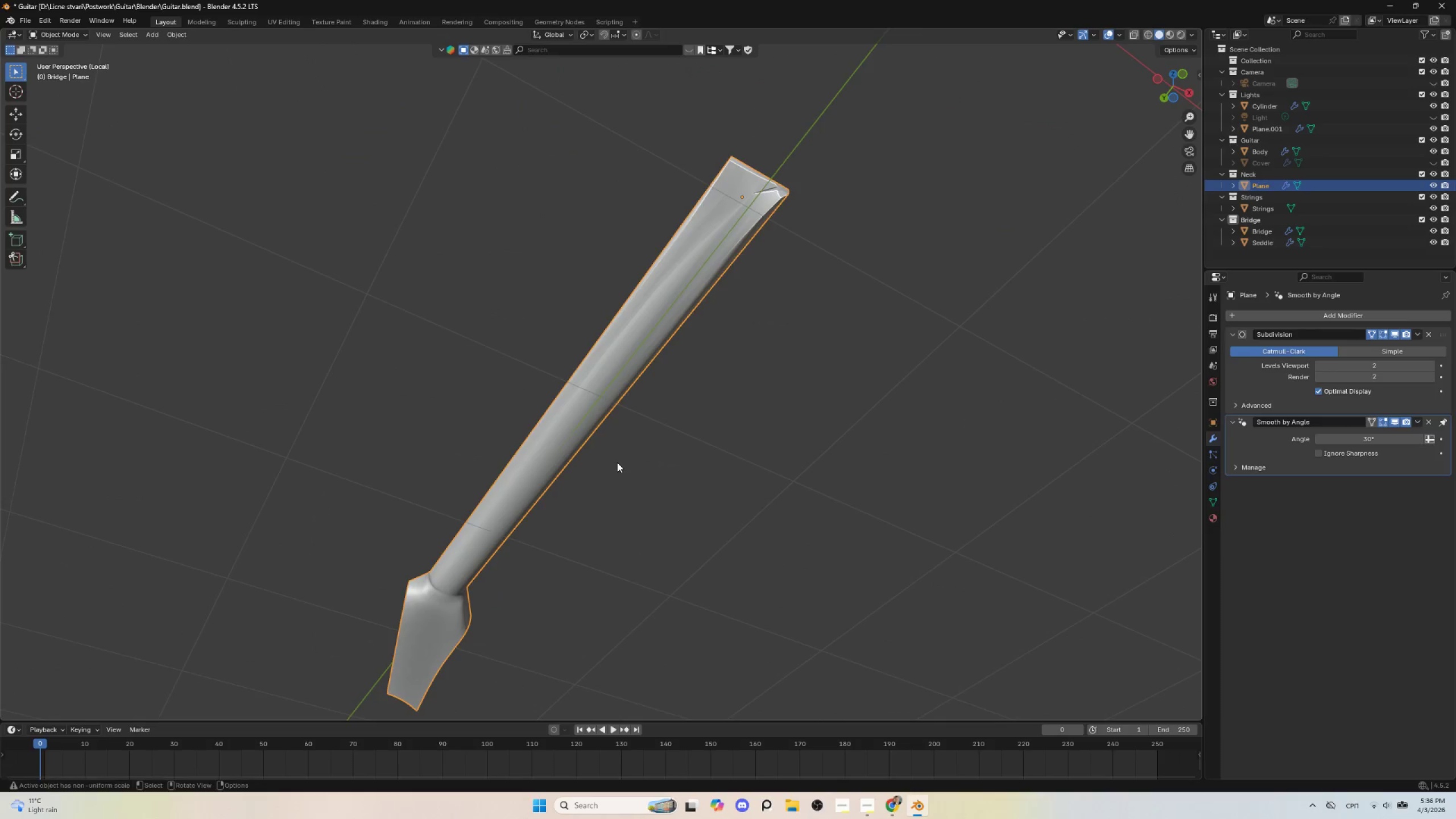 
scroll: coordinate [594, 403], scroll_direction: up, amount: 2.0
 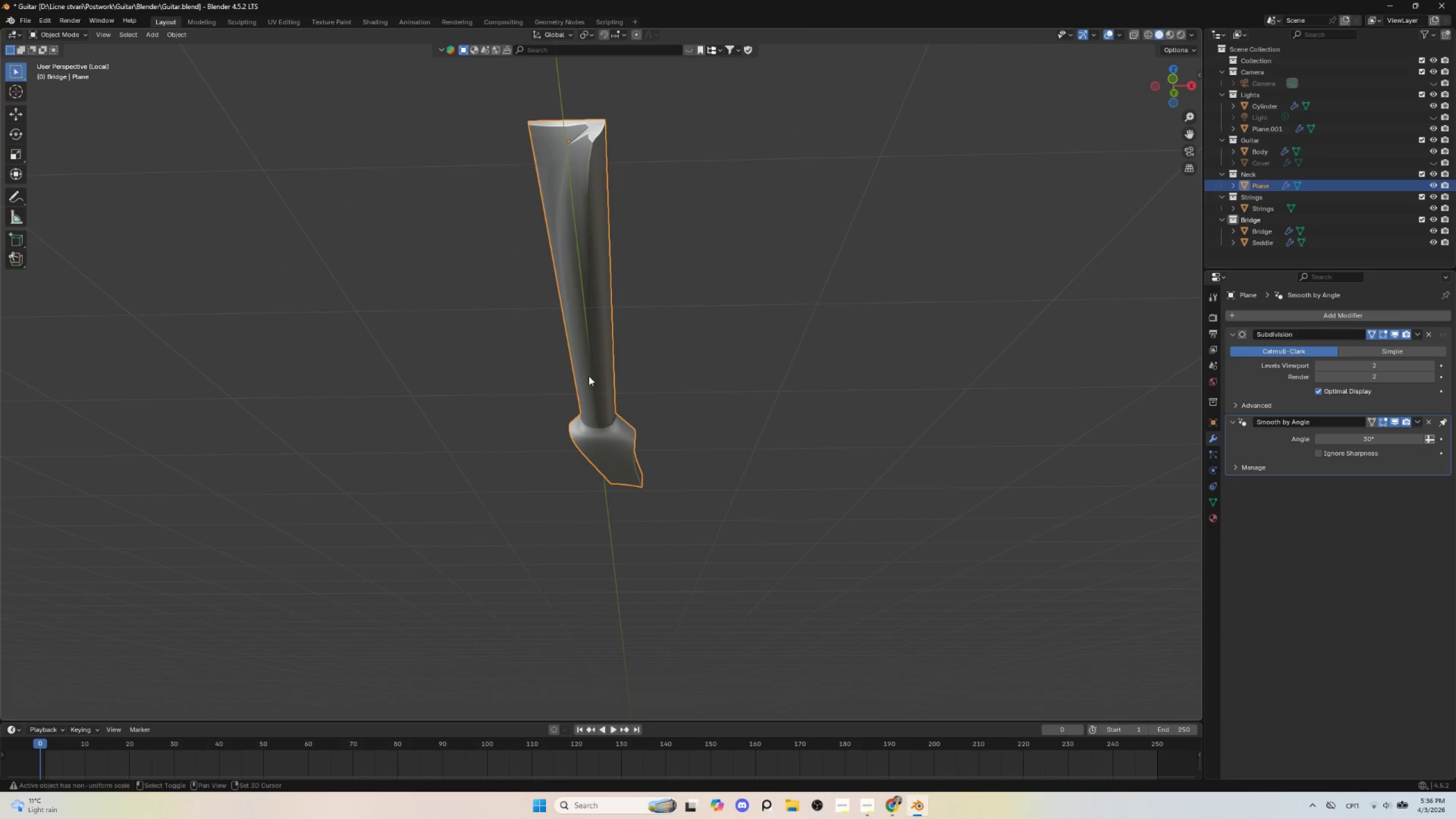 
key(Tab)
 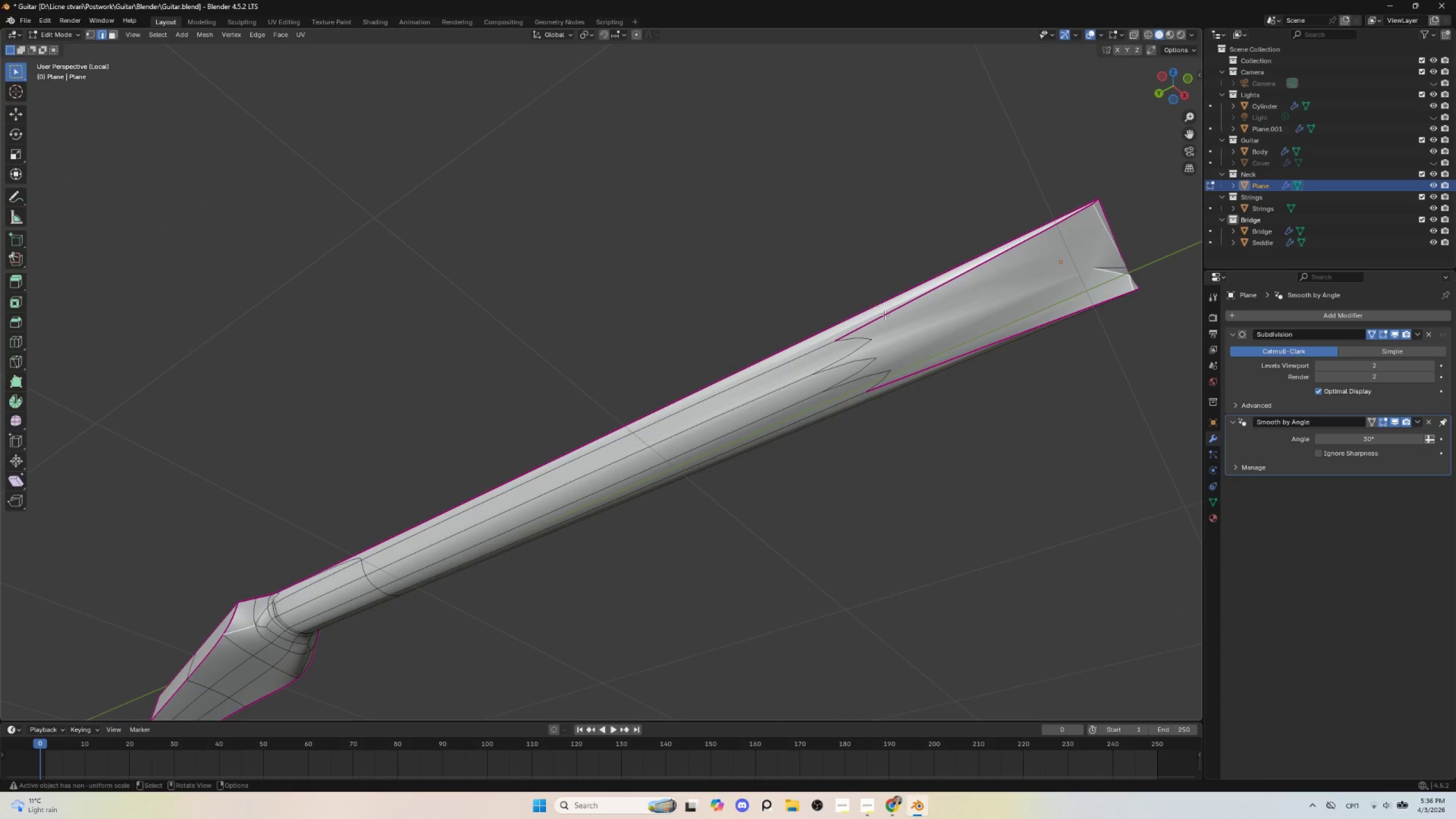 
scroll: coordinate [619, 467], scroll_direction: up, amount: 2.0
 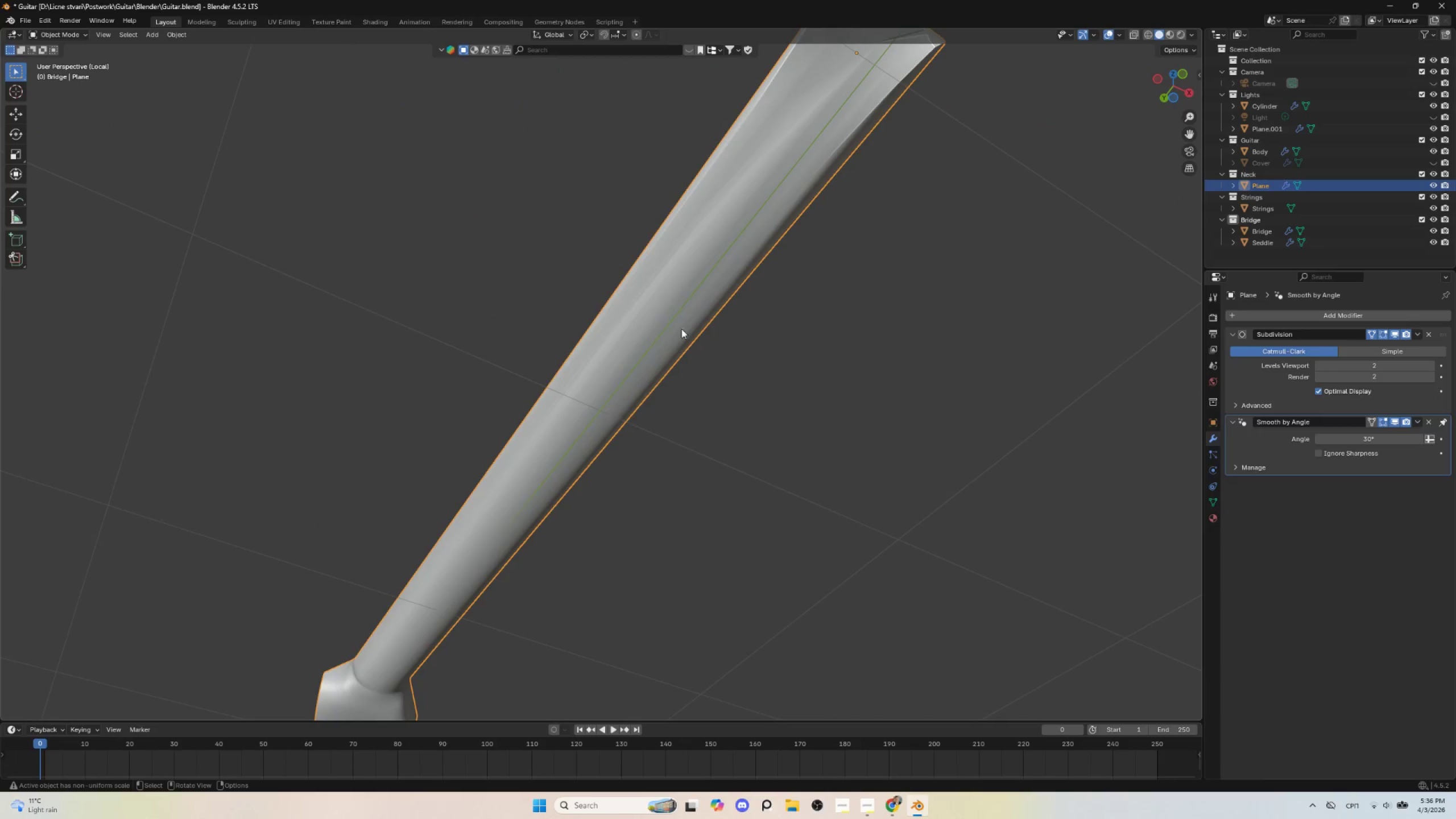 
left_click([886, 315])
 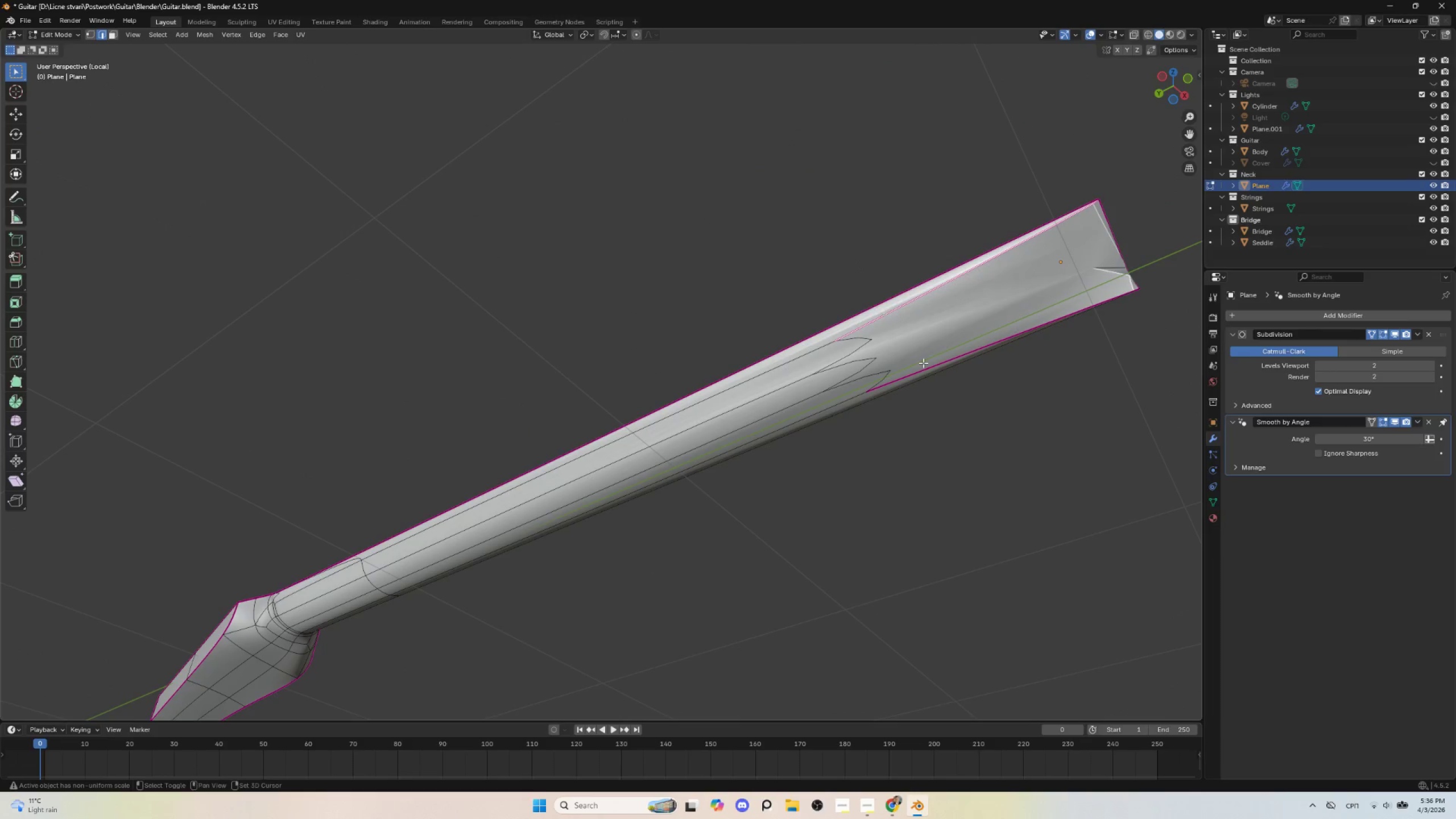 
hold_key(key=ShiftLeft, duration=1.08)
left_click([961, 359])
 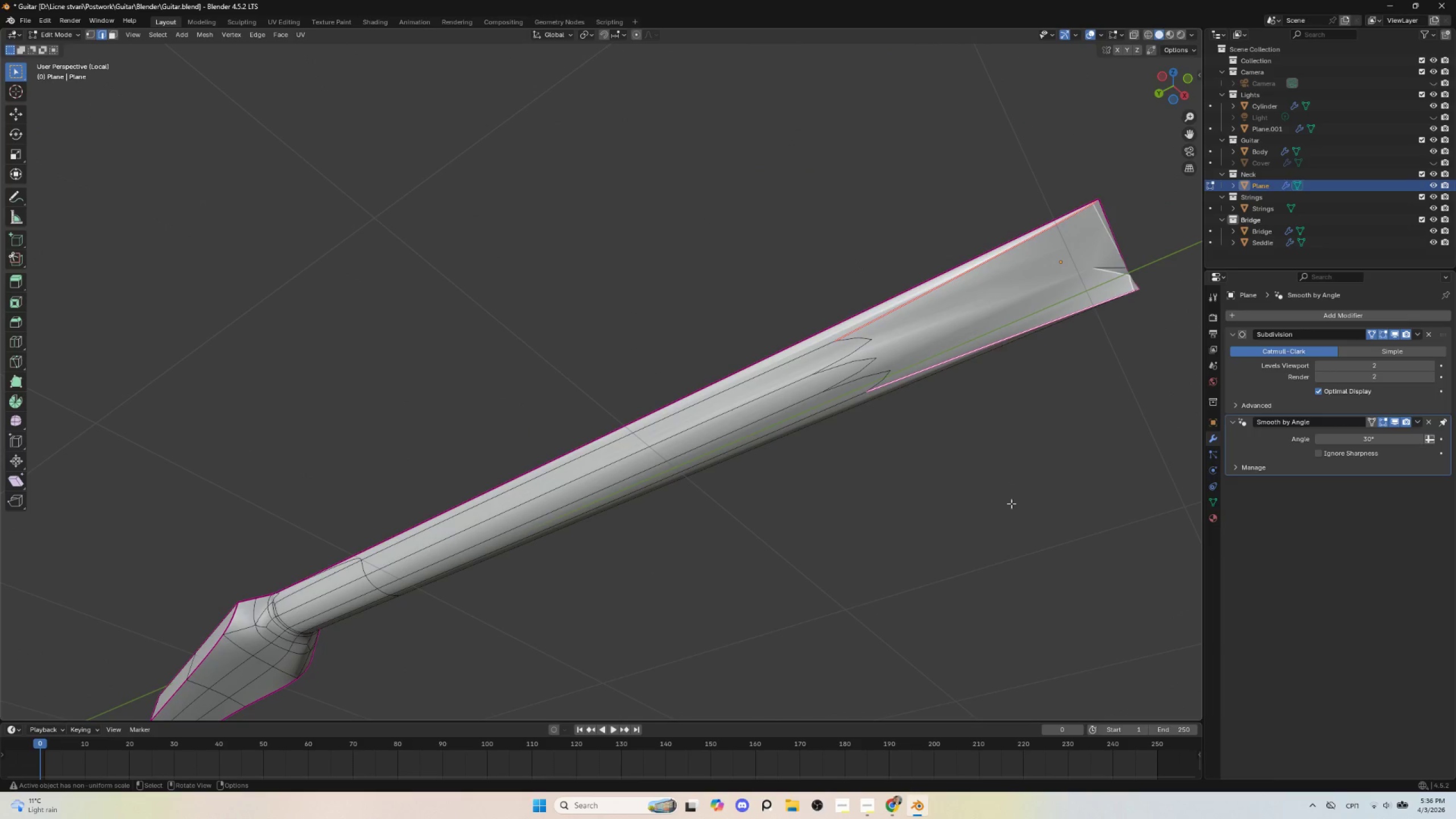 
key(Shift+E)
 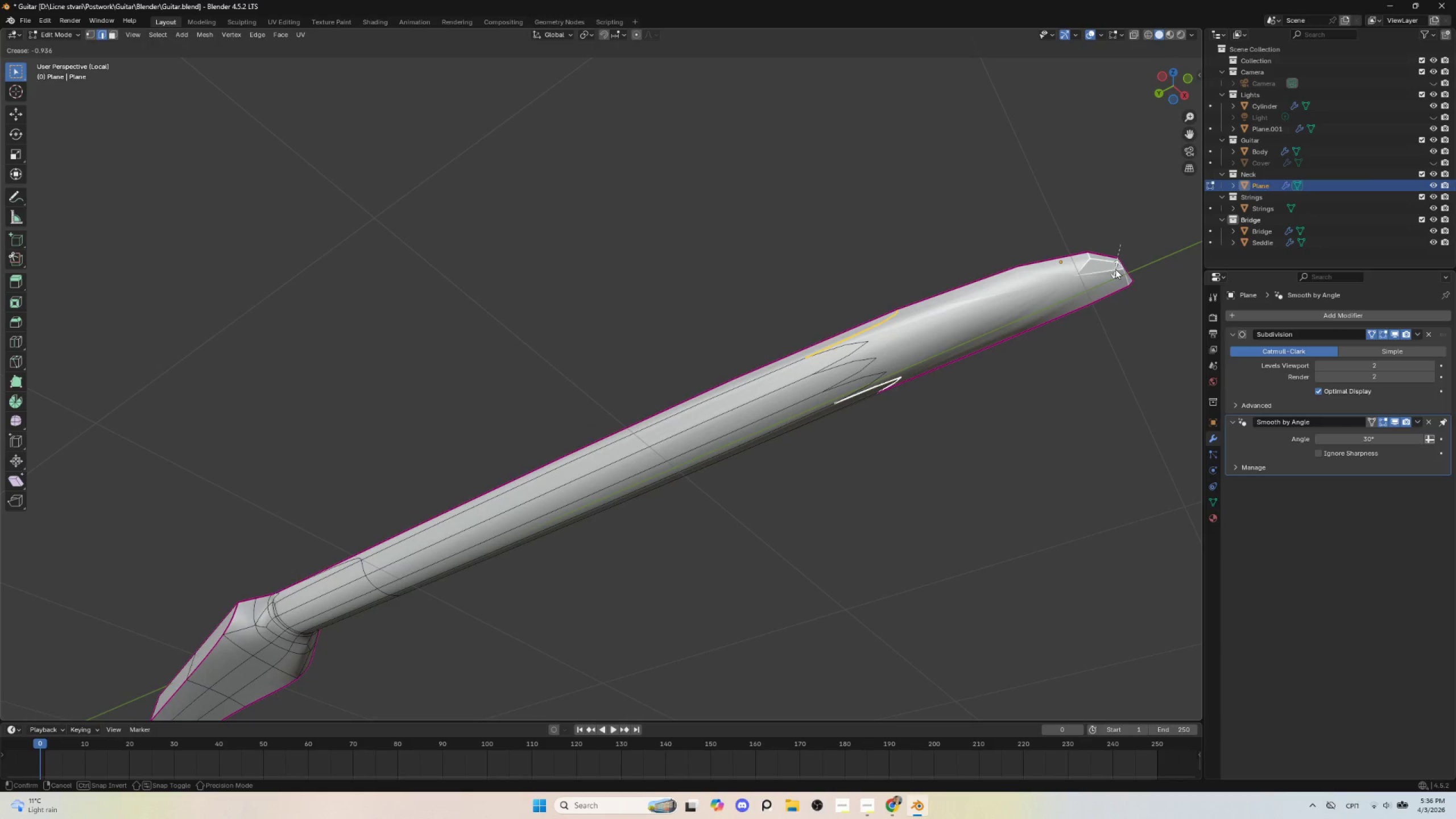 
key(Escape)
 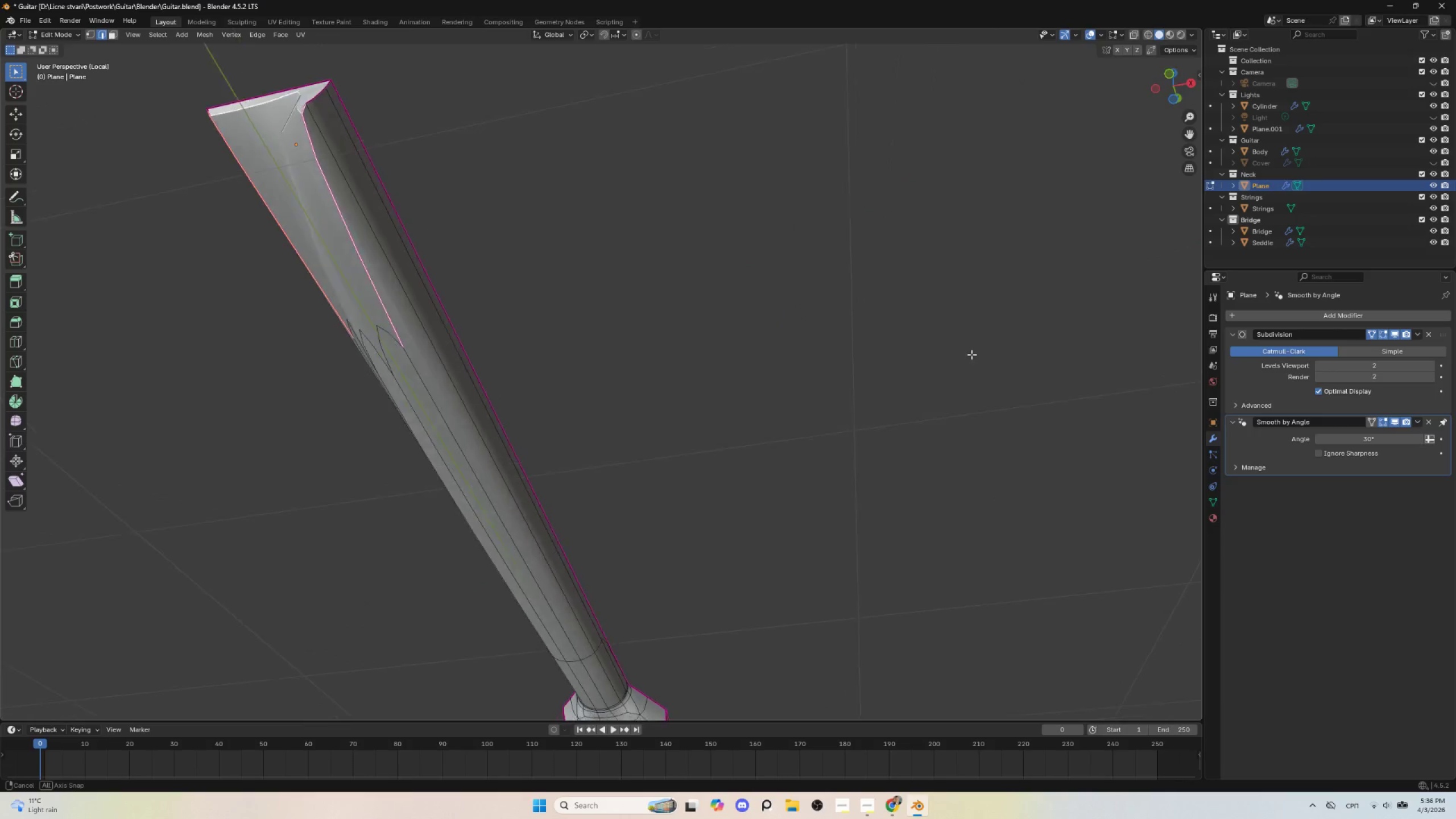 
hold_key(key=ShiftLeft, duration=0.66)
 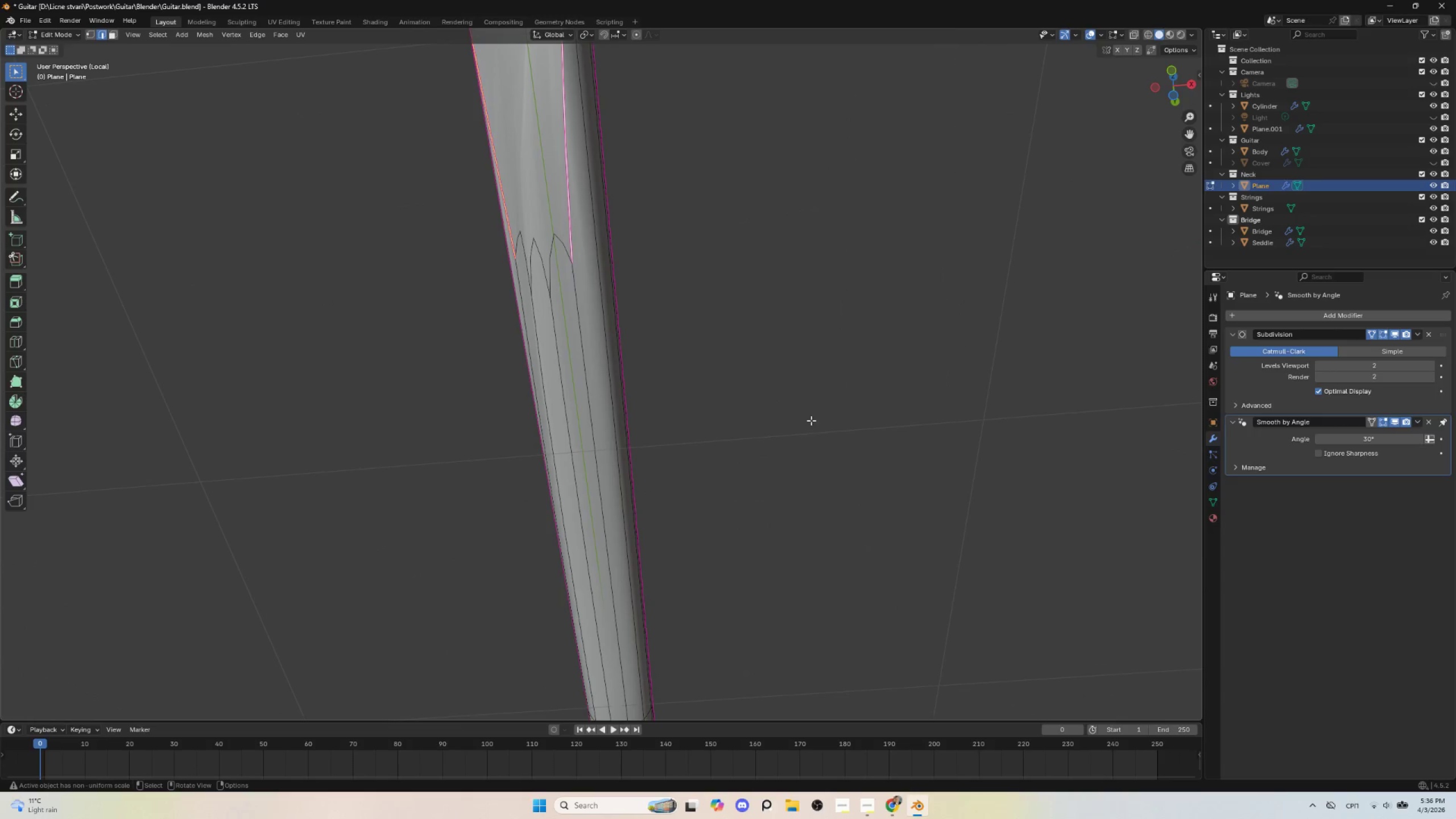 
key(Shift+E)
 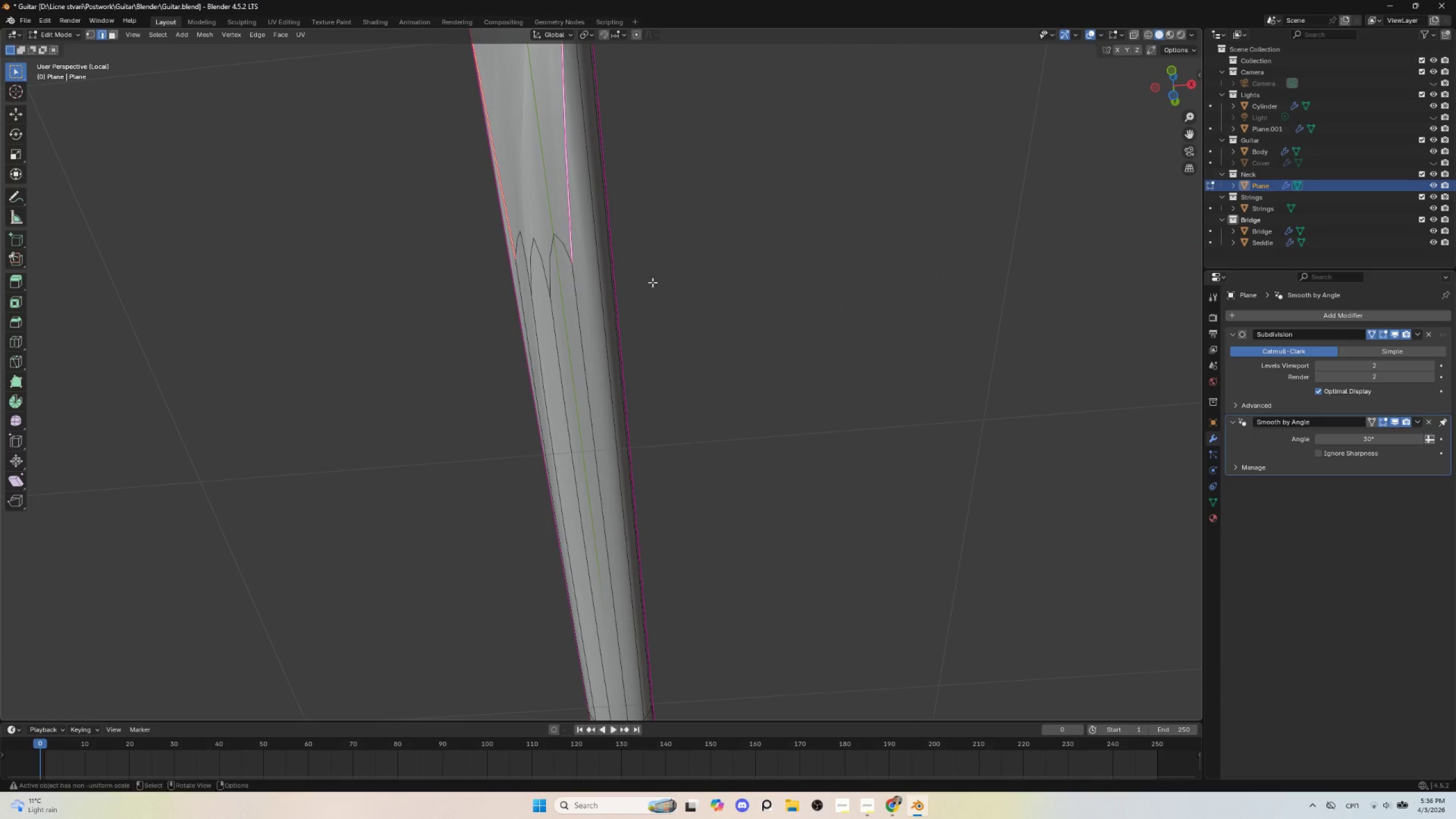 
key(Escape)
 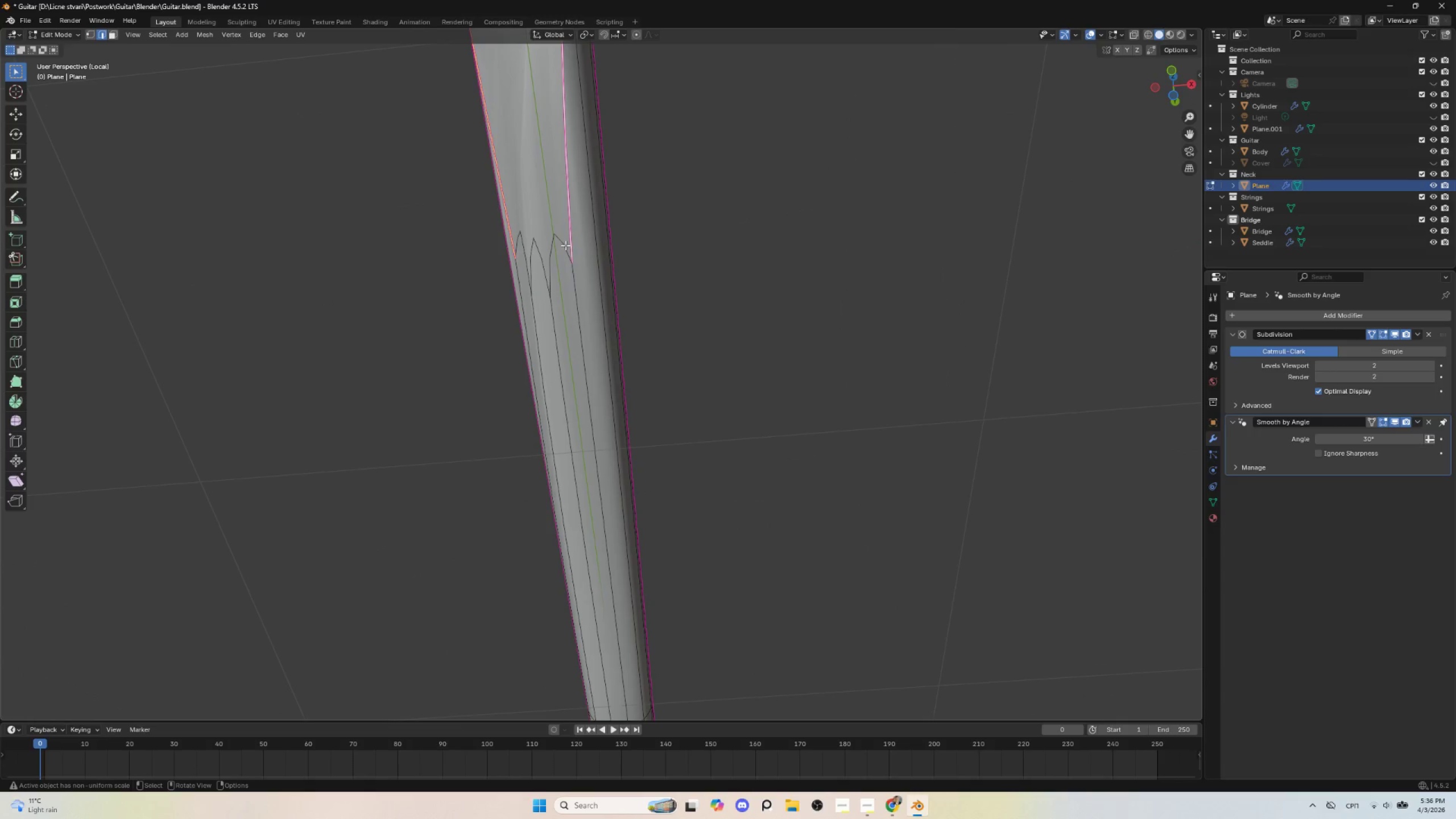 
hold_key(key=AltLeft, duration=0.48)
left_click([563, 242])
 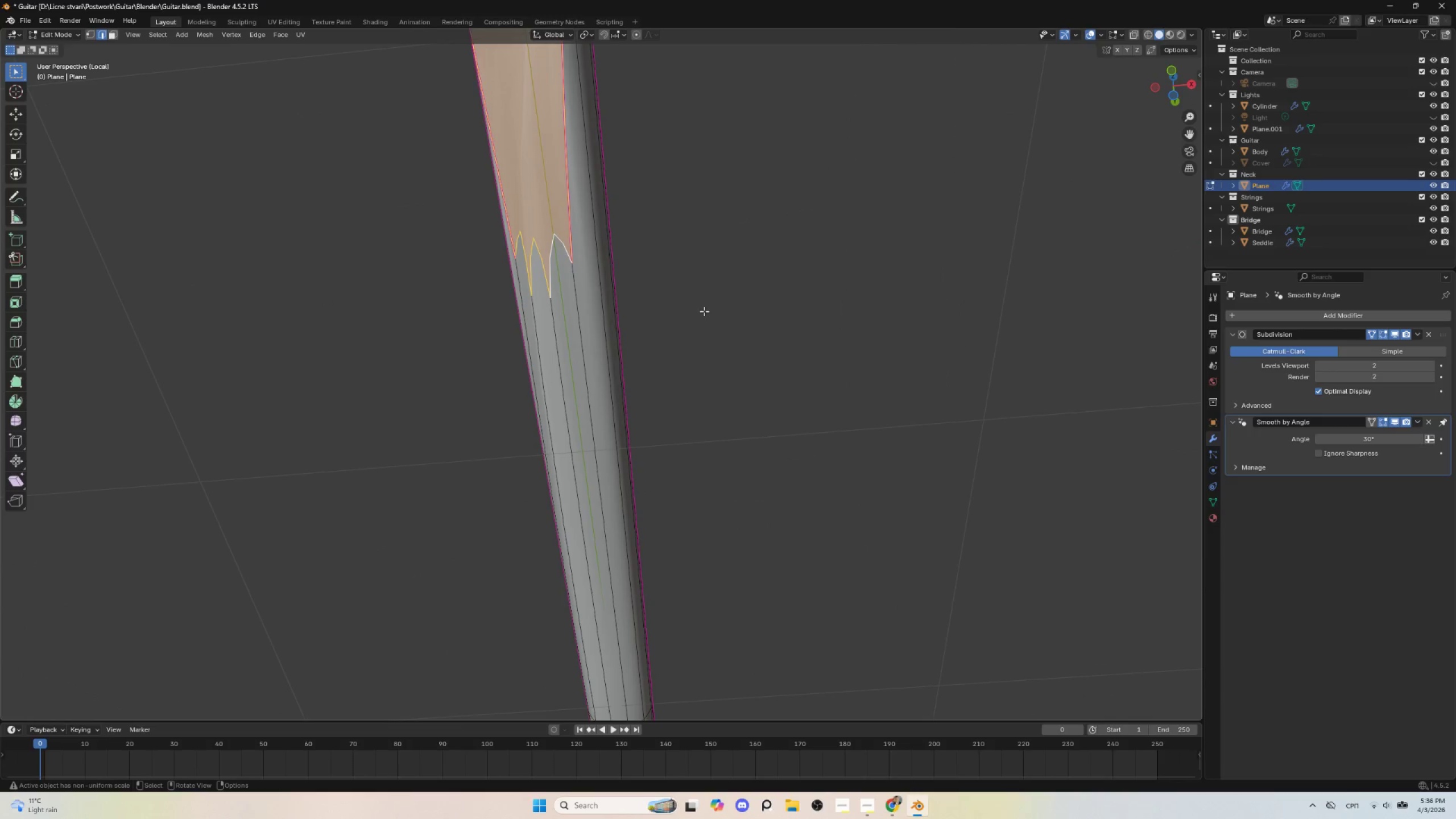 
key(Shift+E)
 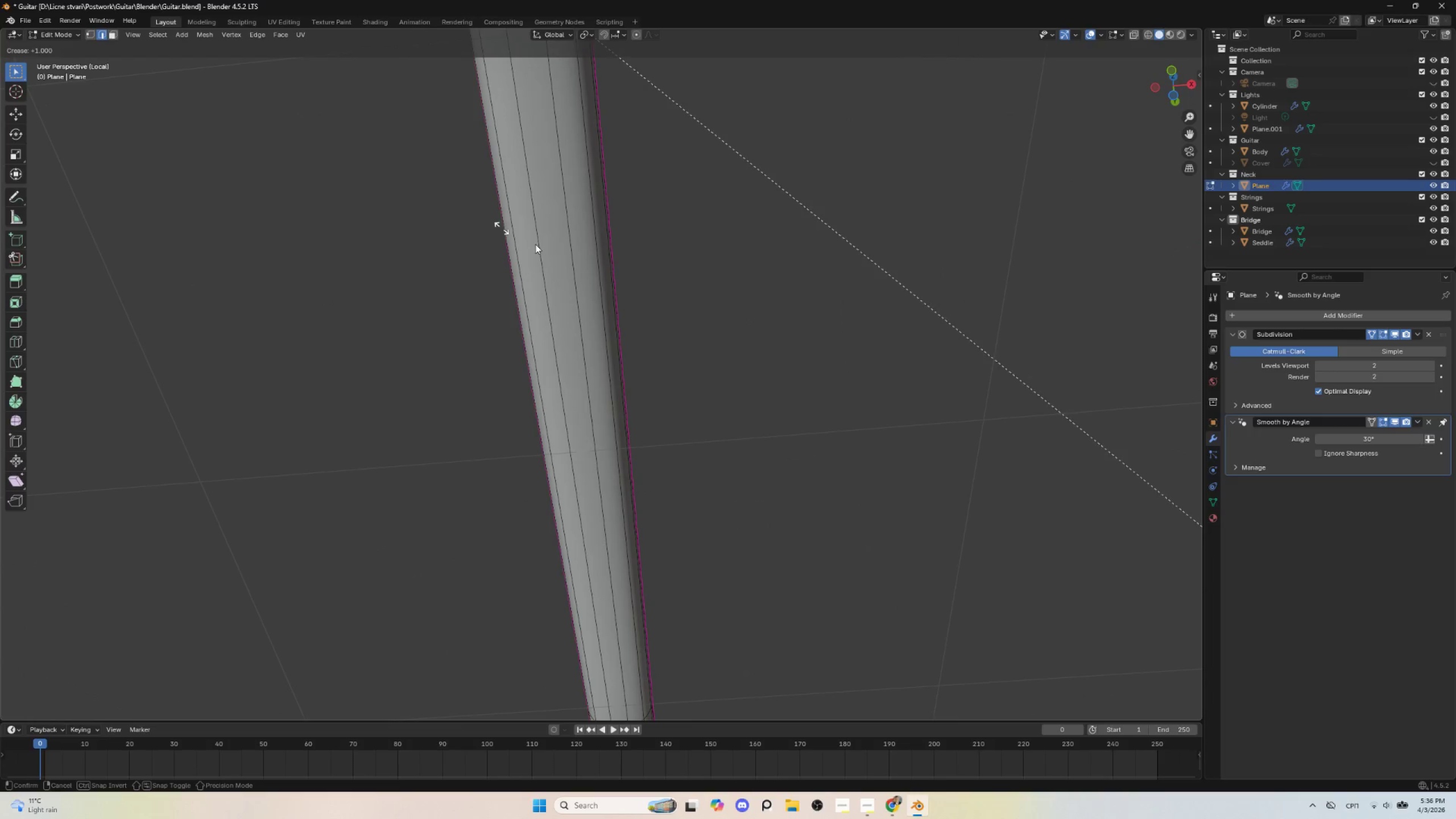 
left_click([676, 326])
 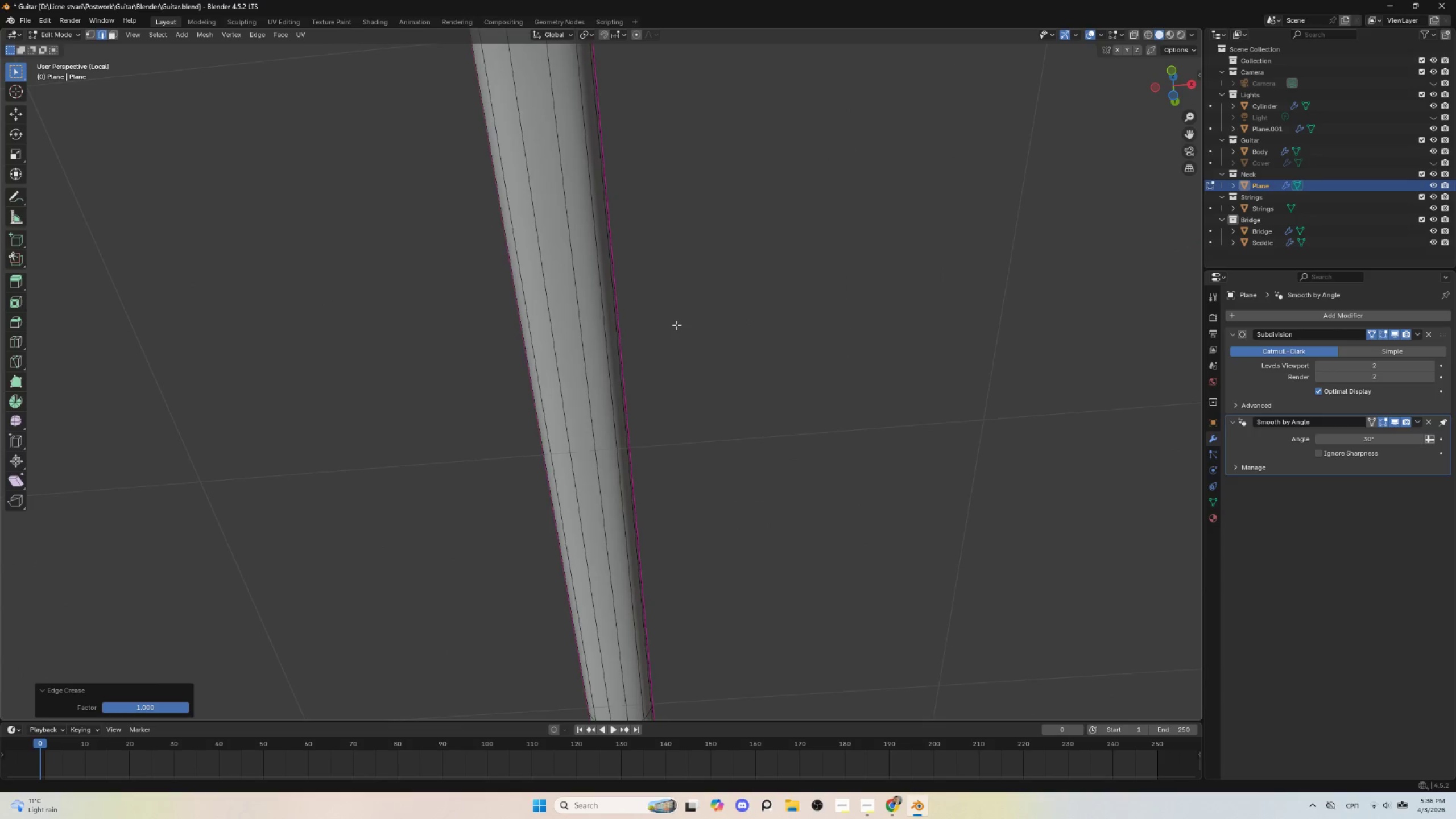 
scroll: coordinate [676, 323], scroll_direction: down, amount: 3.0
 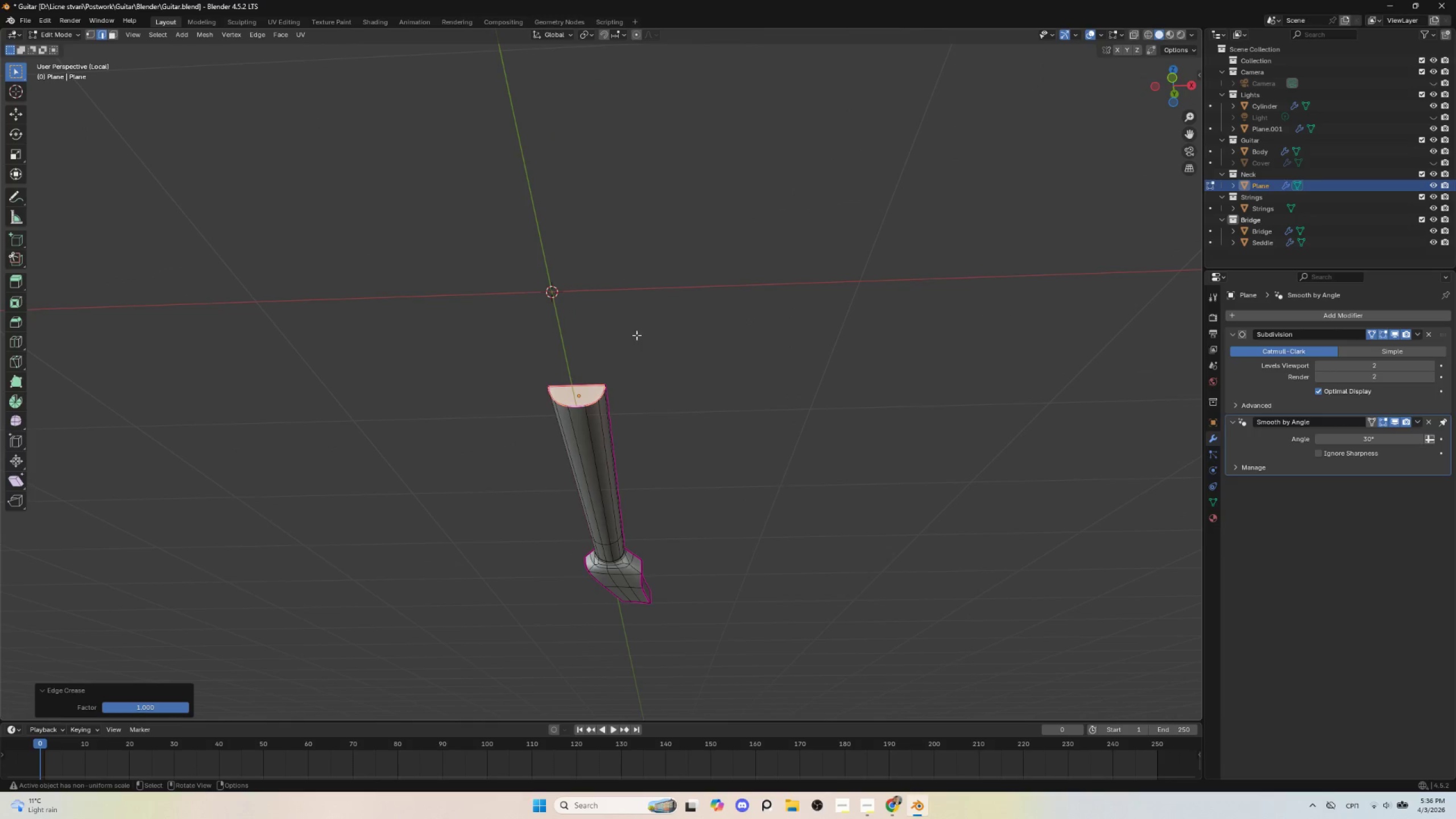 
key(Shift+E)
 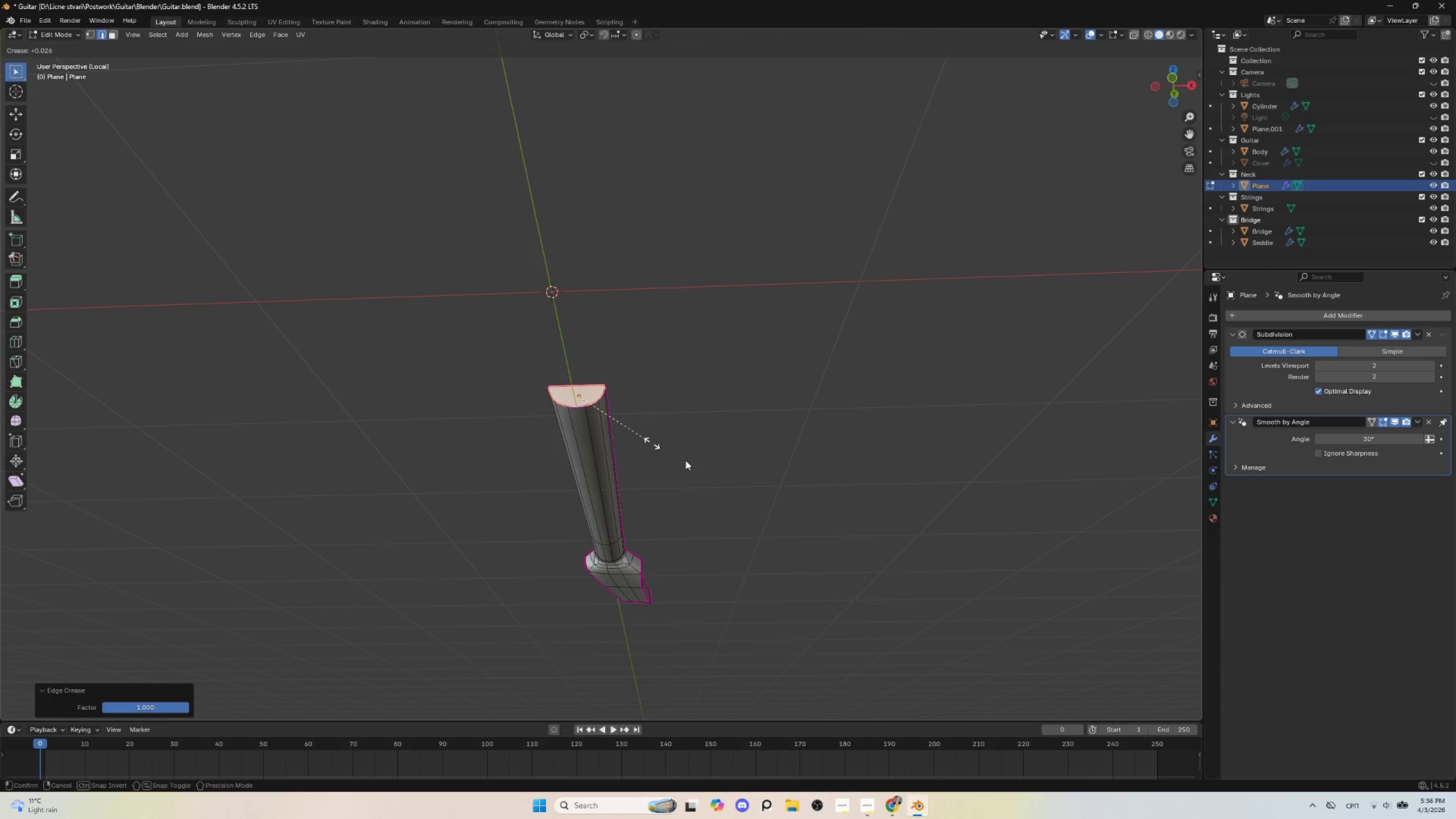 
left_click([823, 553])
 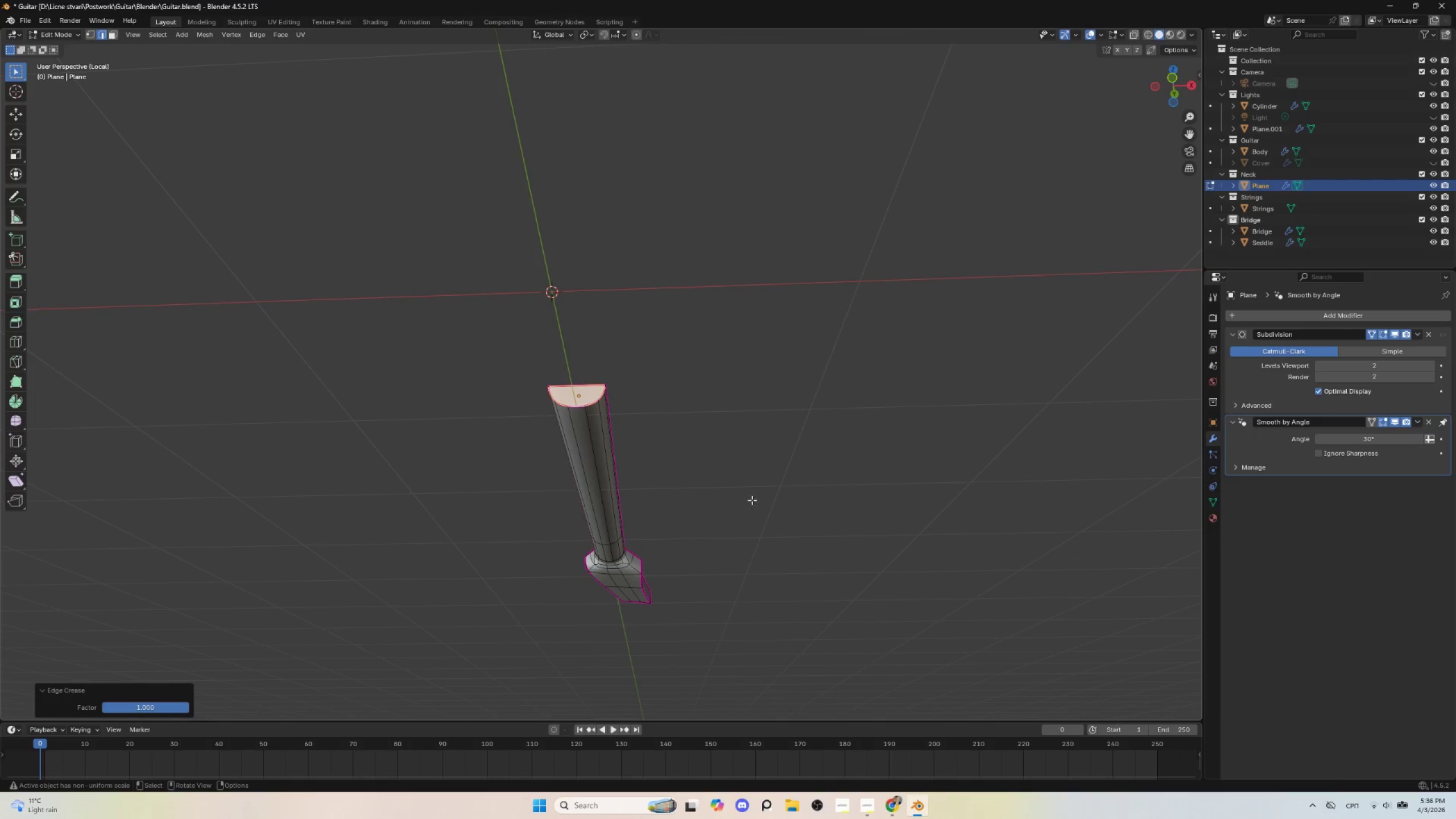 
key(Tab)
 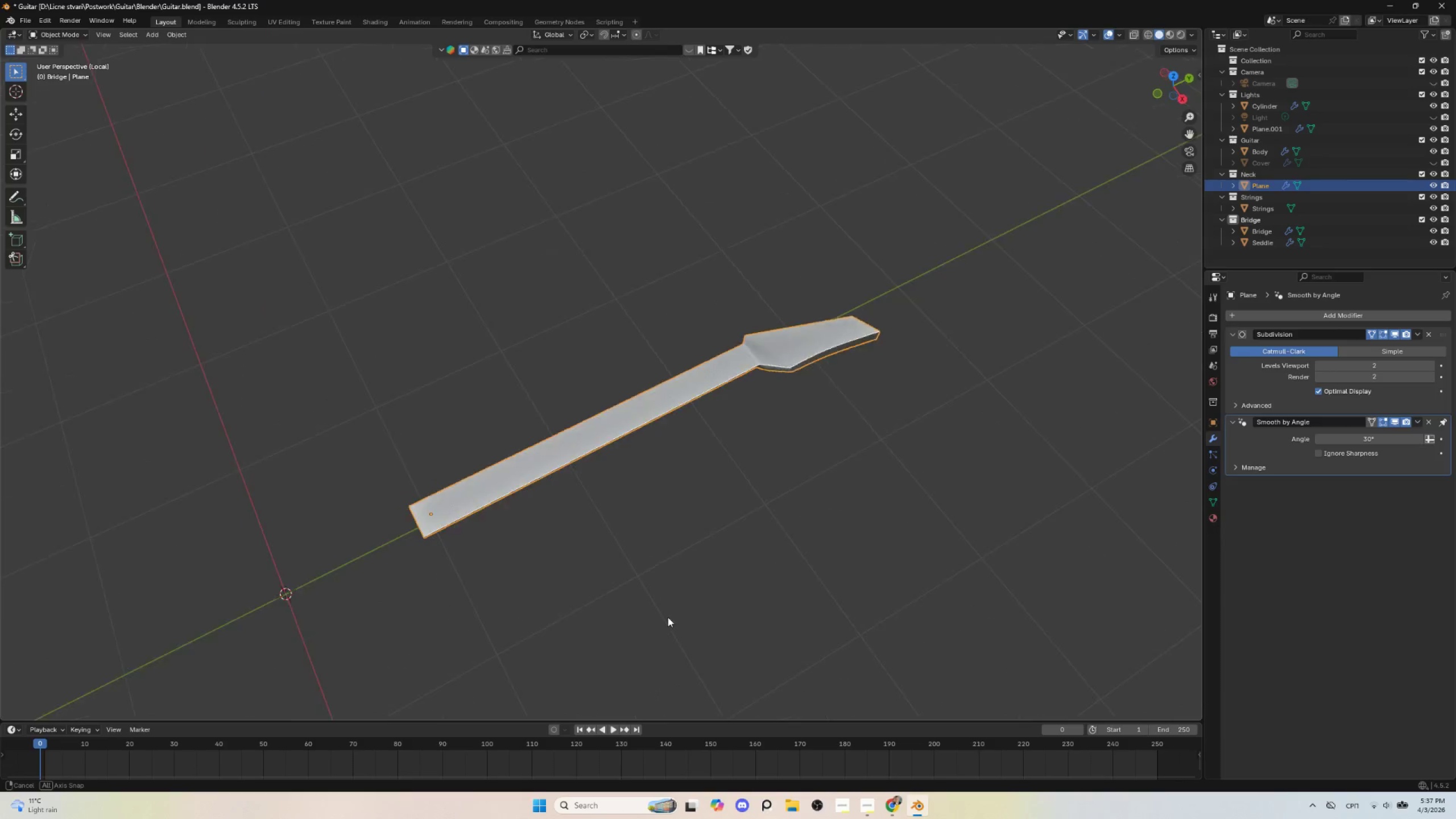 
scroll: coordinate [654, 598], scroll_direction: up, amount: 3.0
 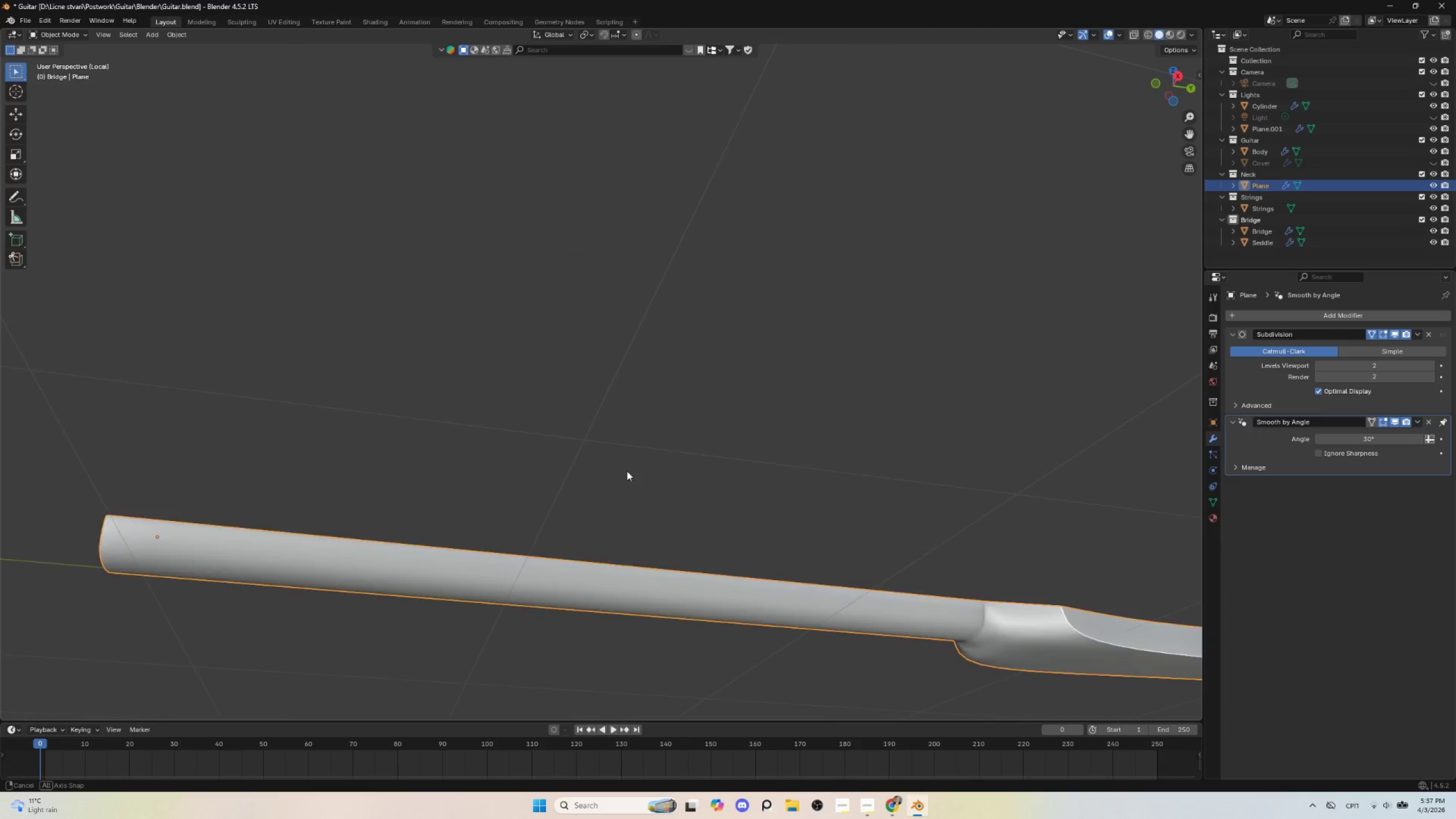 
scroll: coordinate [611, 516], scroll_direction: down, amount: 5.0
 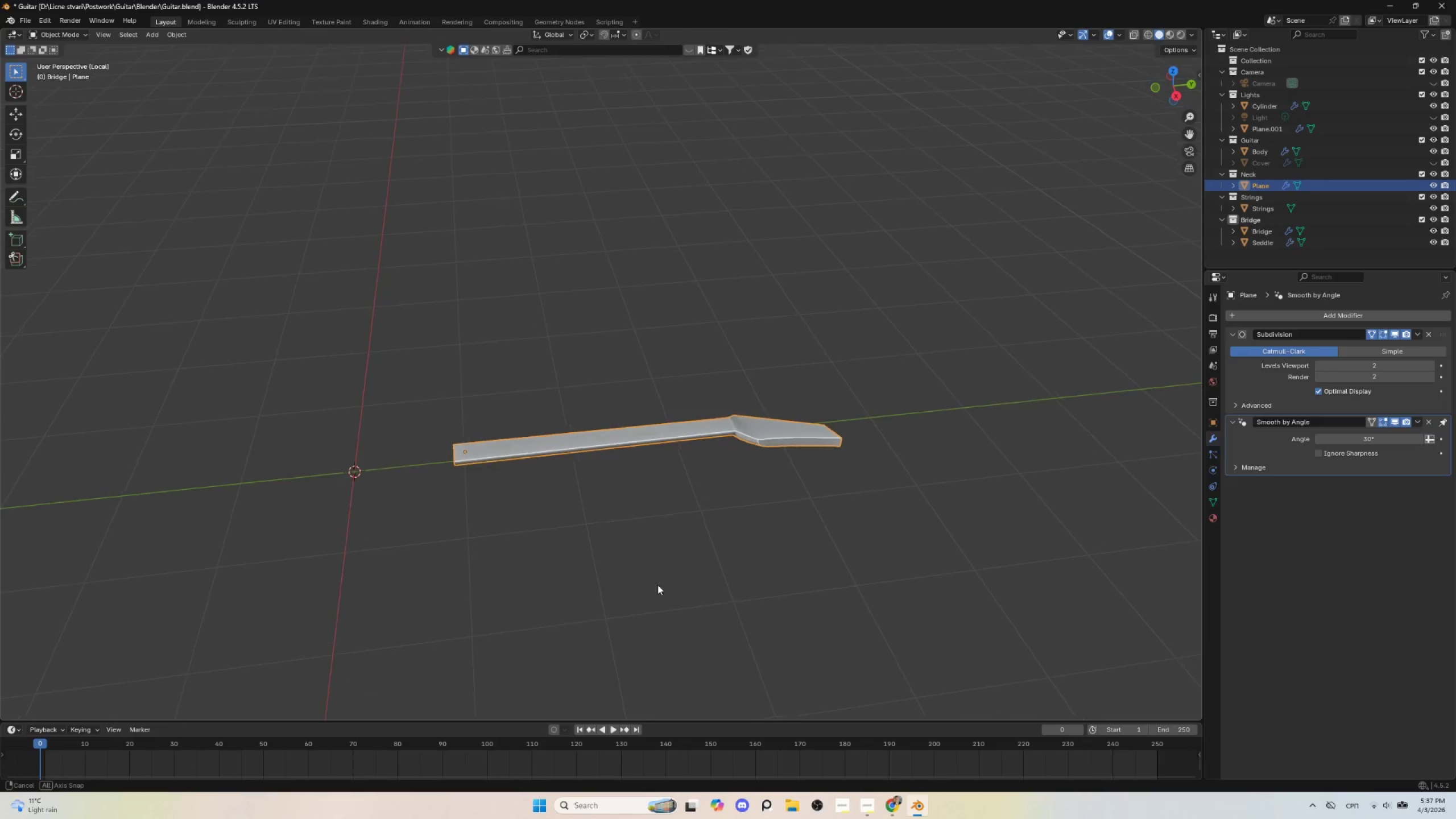 
hold_key(key=AltLeft, duration=0.77)
 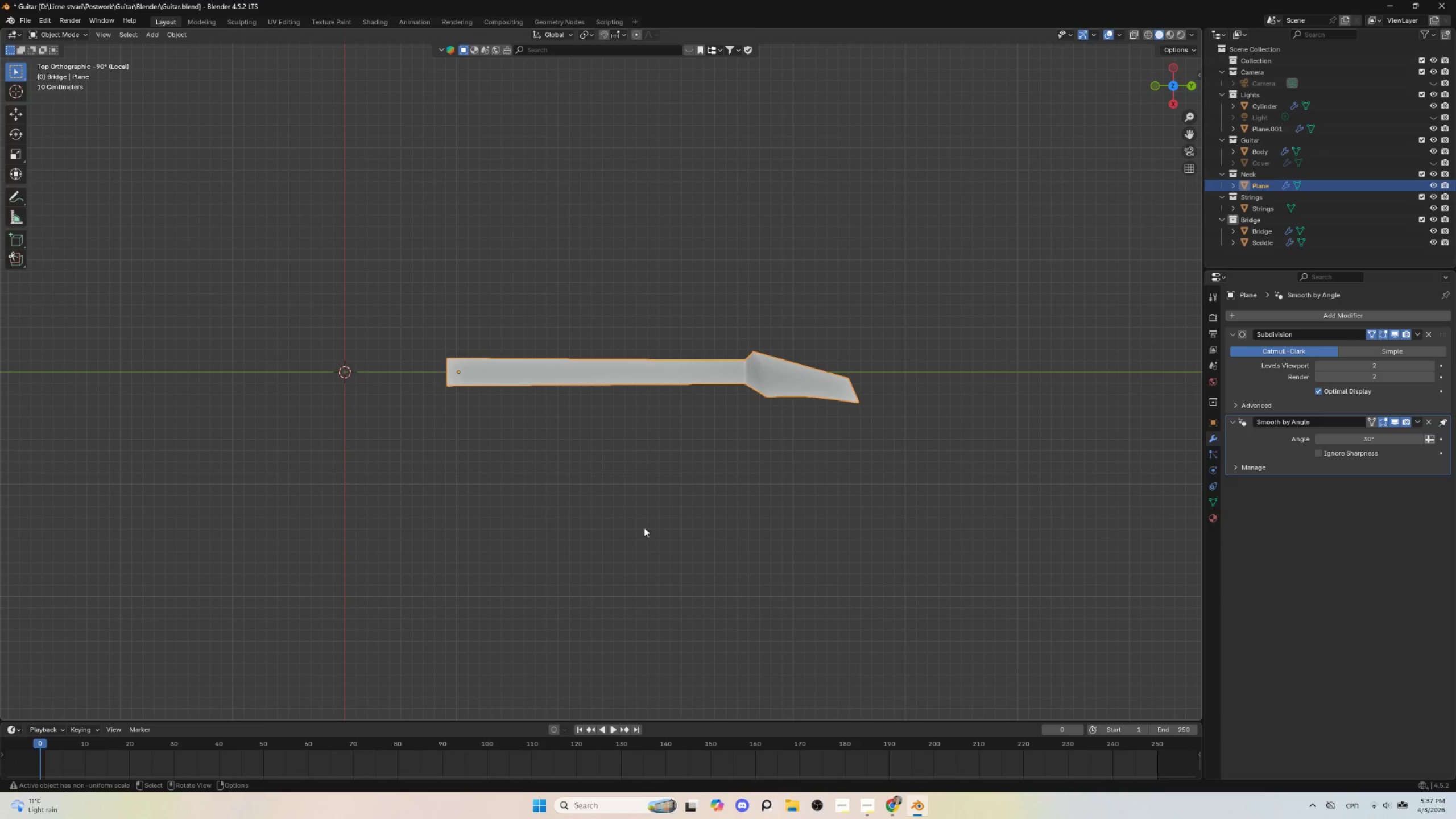 
scroll: coordinate [666, 489], scroll_direction: up, amount: 4.0
 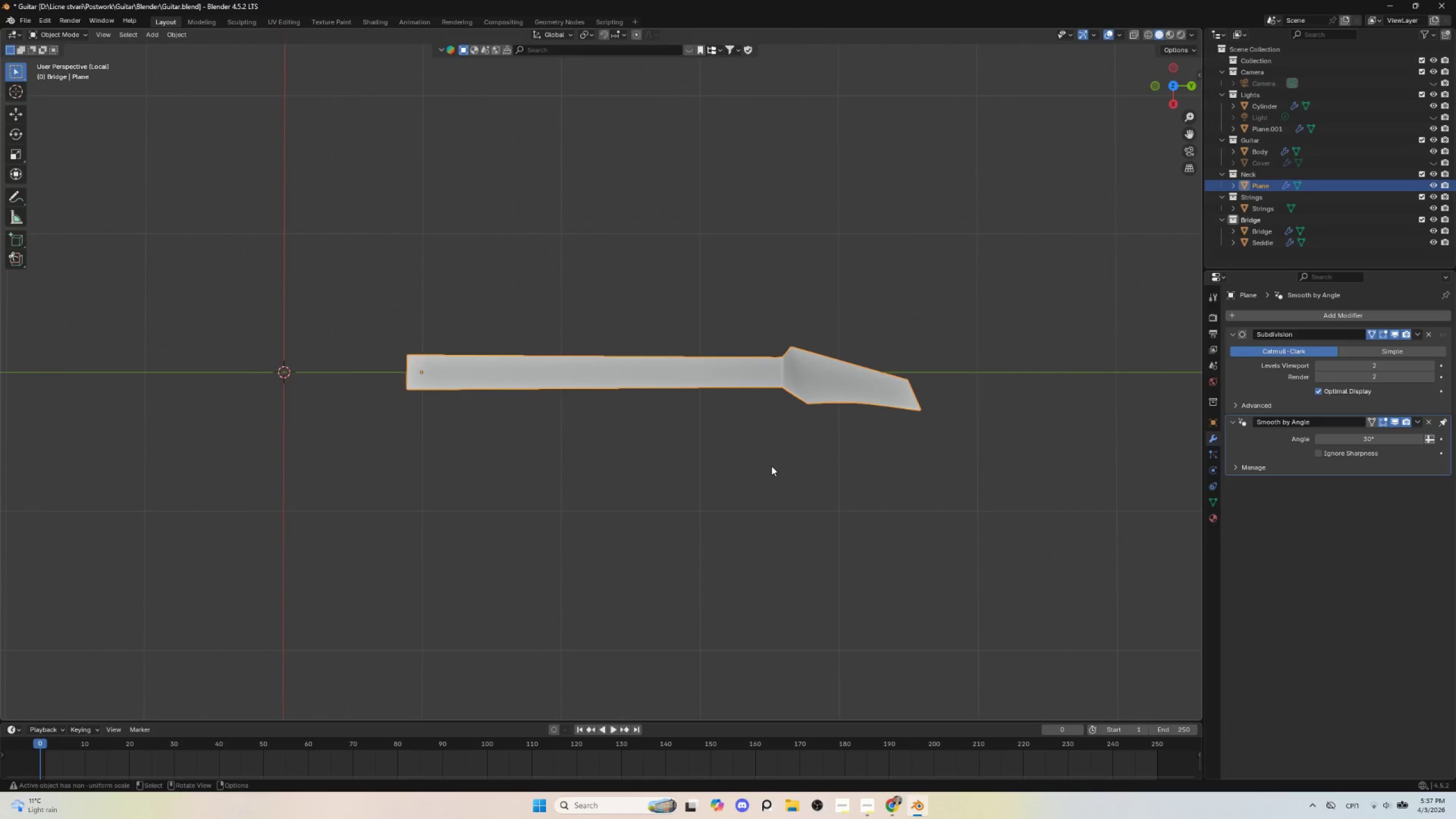 
hold_key(key=ShiftLeft, duration=0.5)
 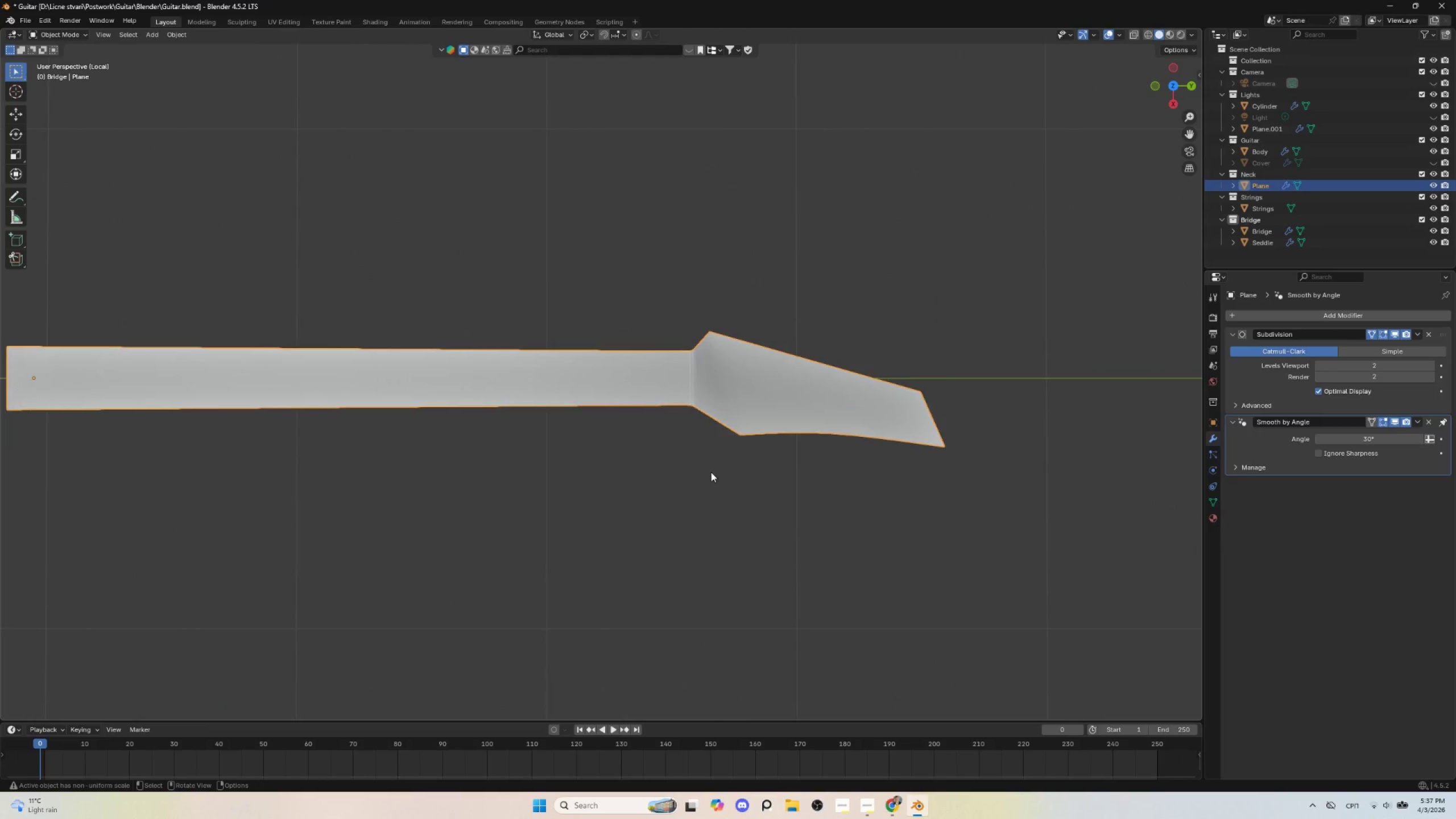 
scroll: coordinate [771, 460], scroll_direction: up, amount: 4.0
 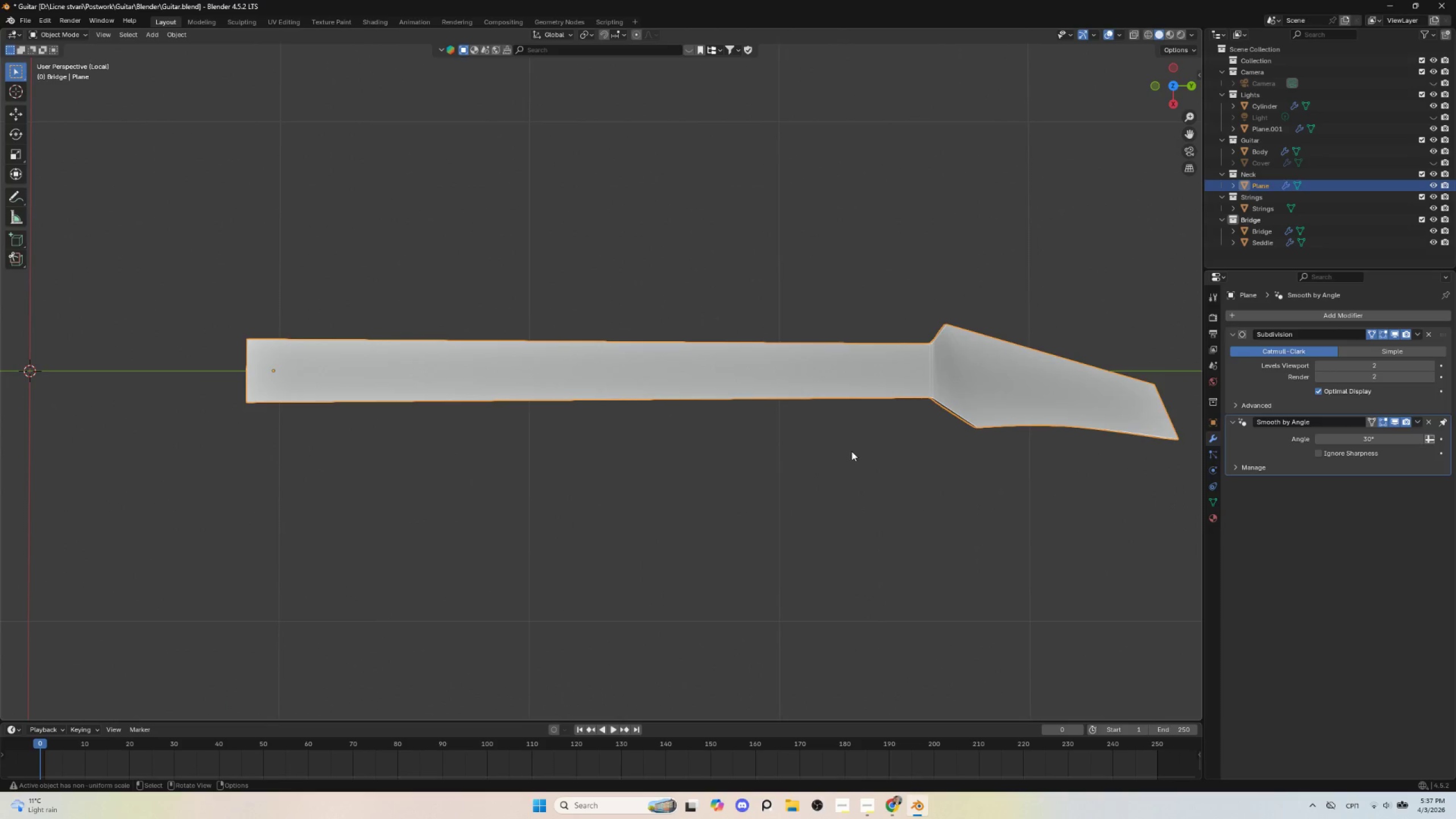 
key(Tab)
 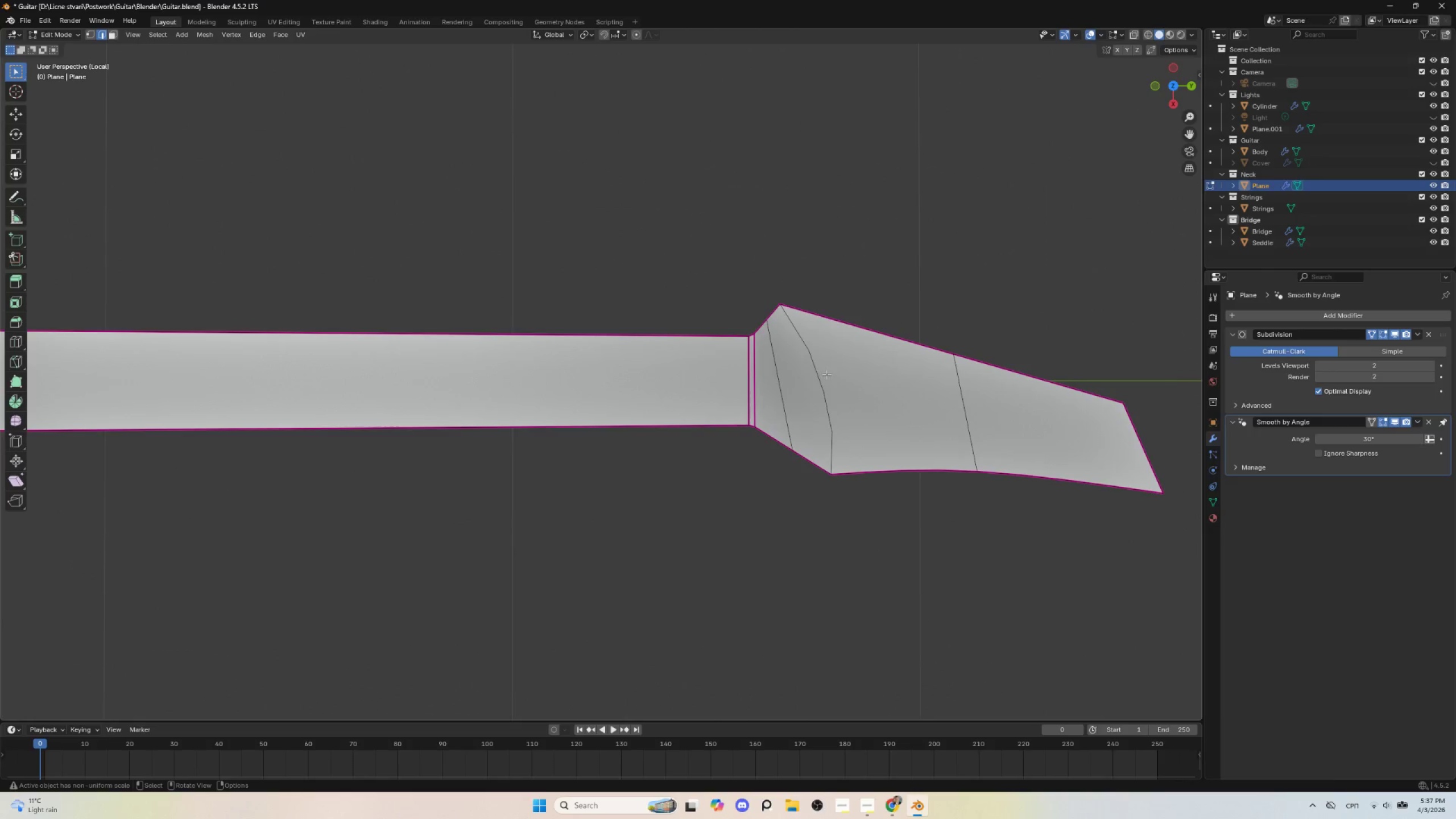 
scroll: coordinate [711, 469], scroll_direction: up, amount: 4.0
 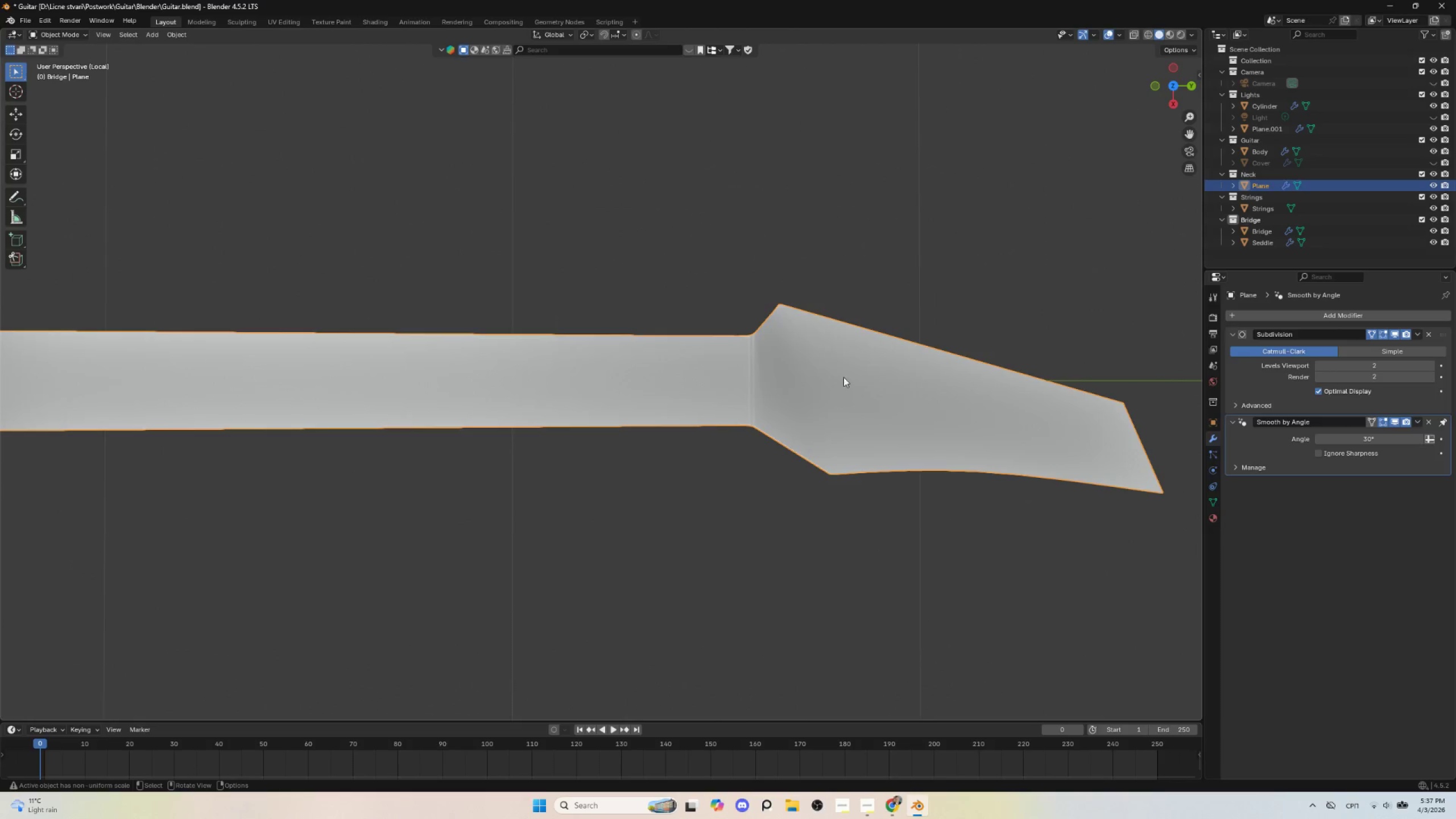 
hold_key(key=ShiftLeft, duration=0.58)
 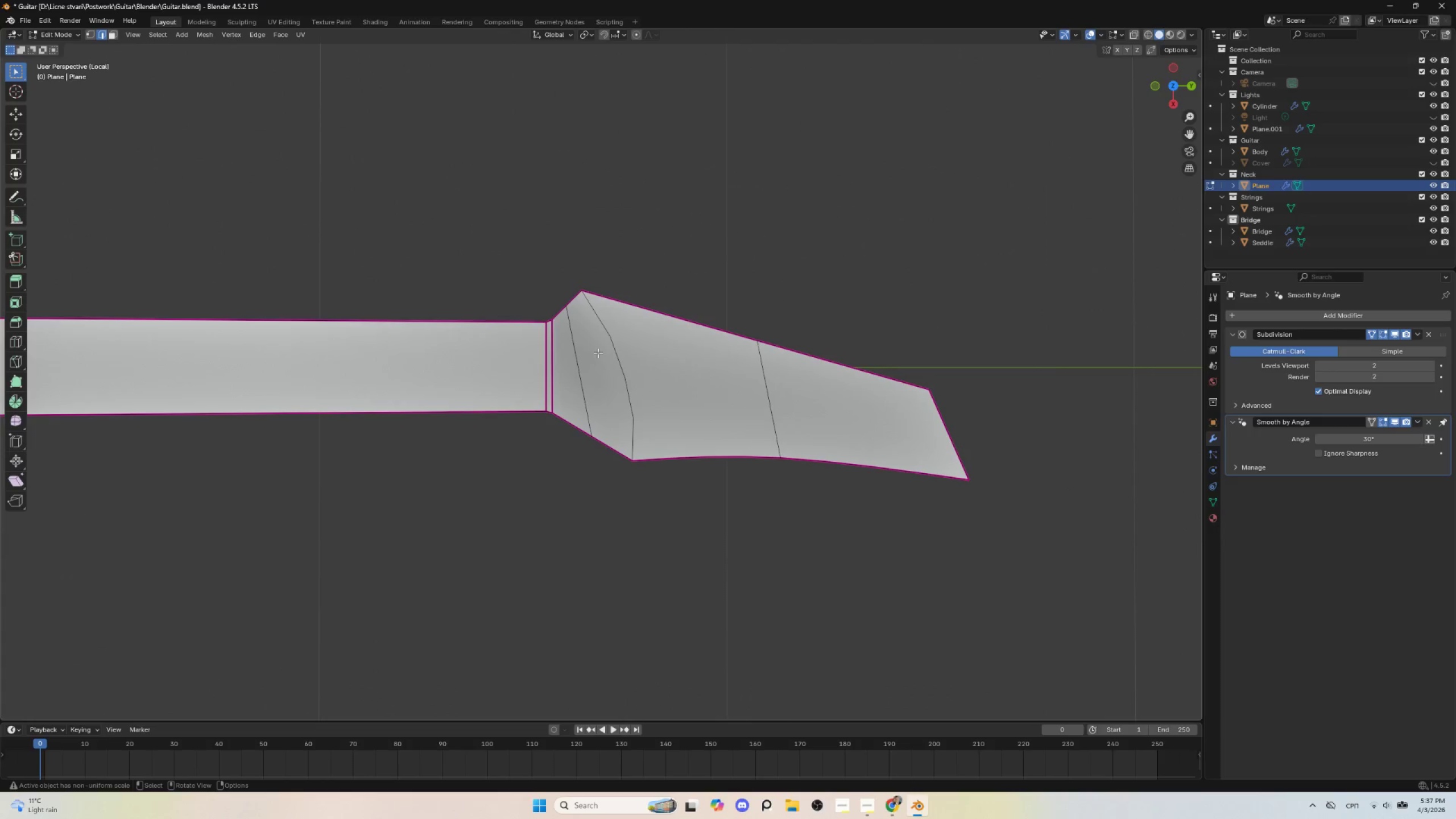 
hold_key(key=ShiftLeft, duration=1.89)
left_click([619, 354])
 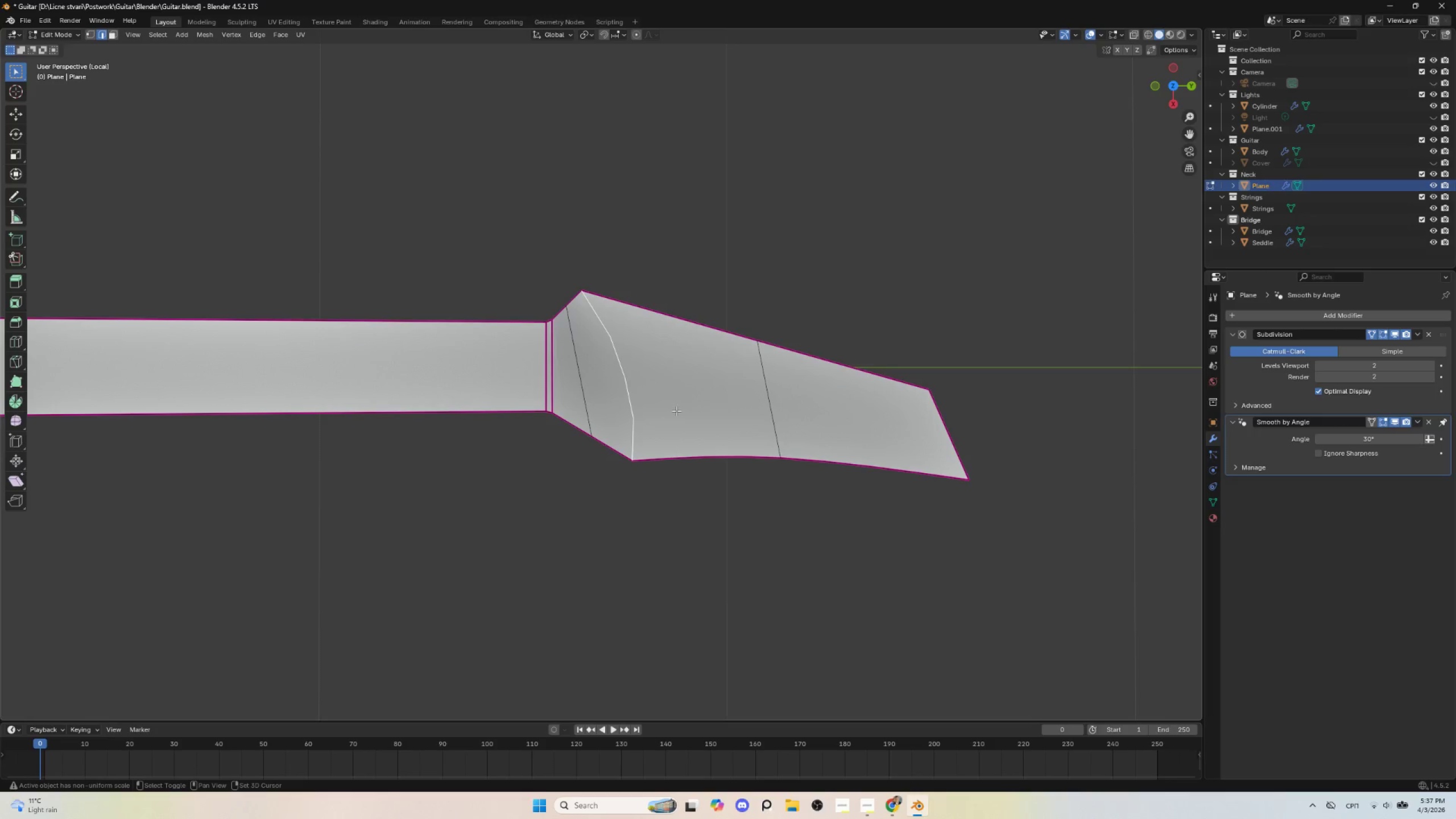 
key(Shift+ShiftLeft)
 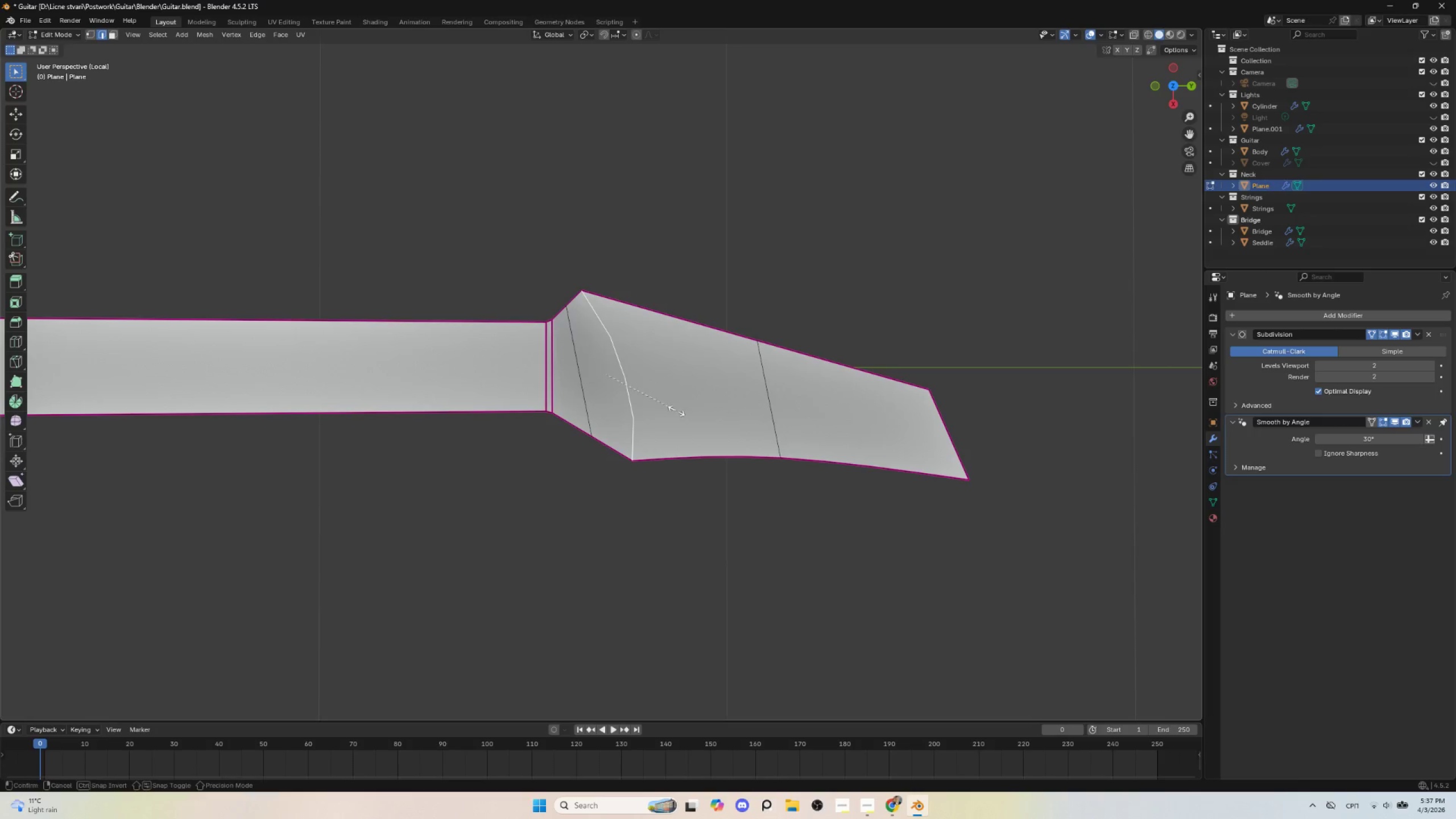 
key(Shift+ShiftLeft)
 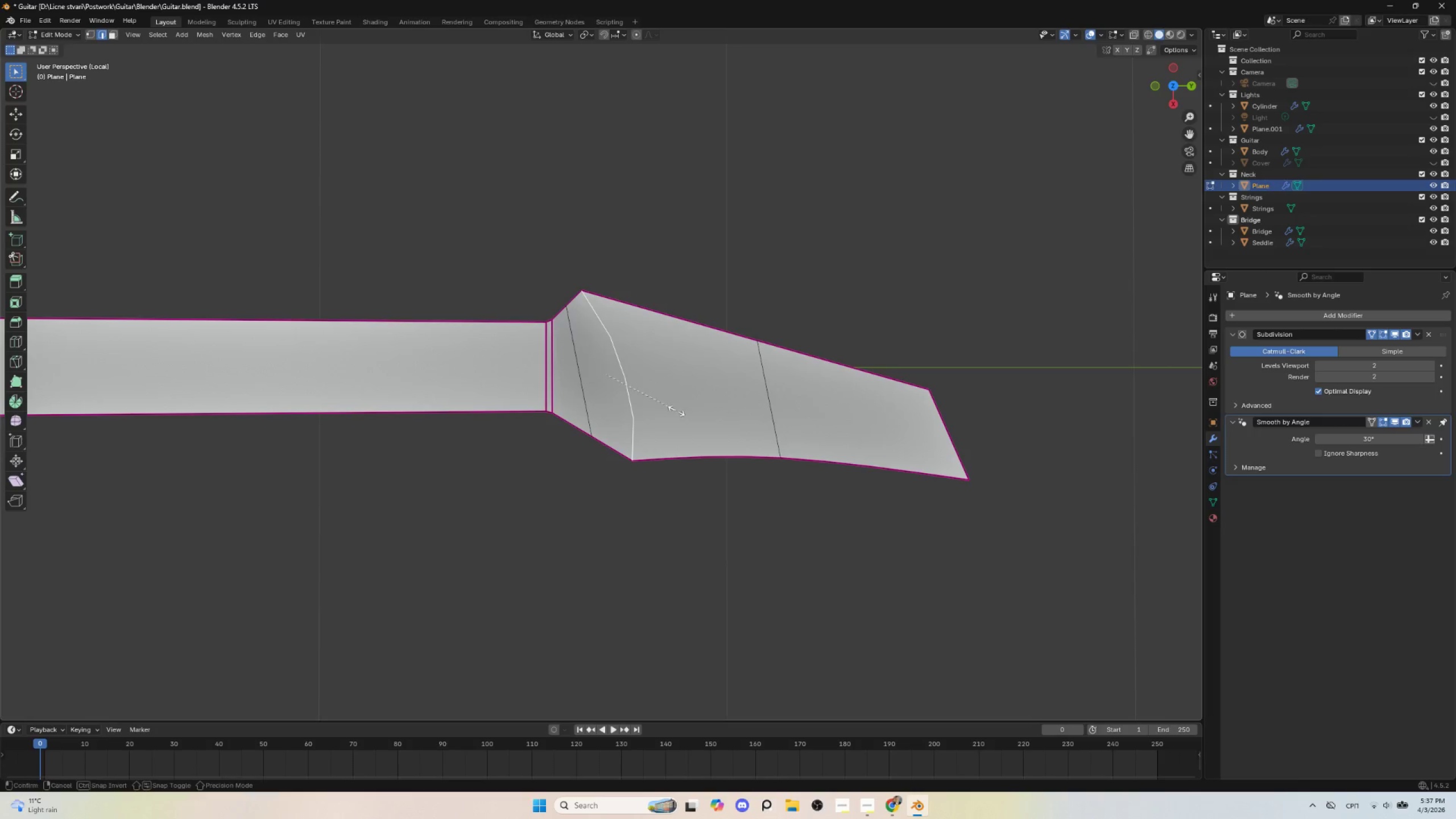 
key(Shift+ShiftLeft)
 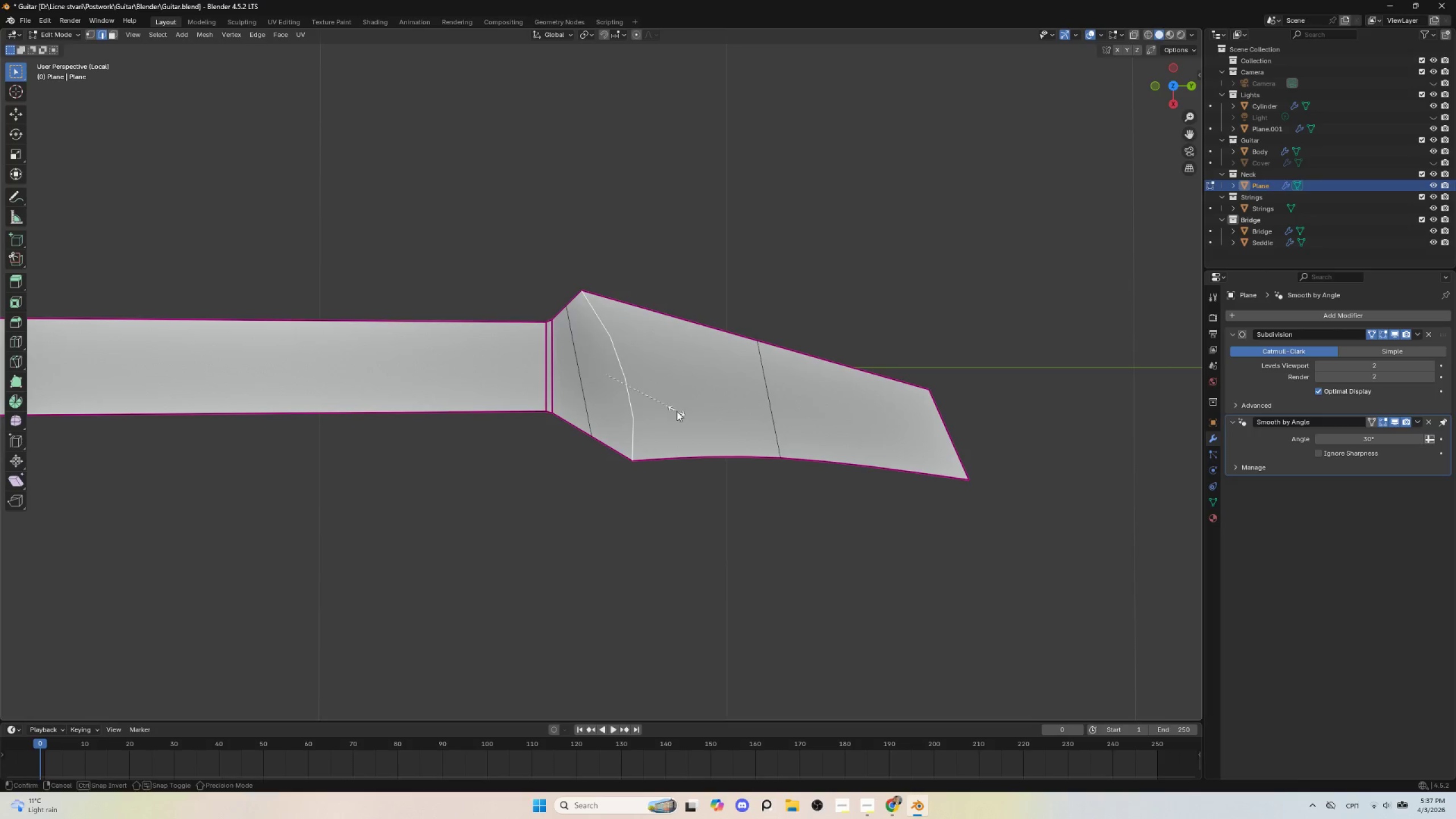 
key(Shift+E)
 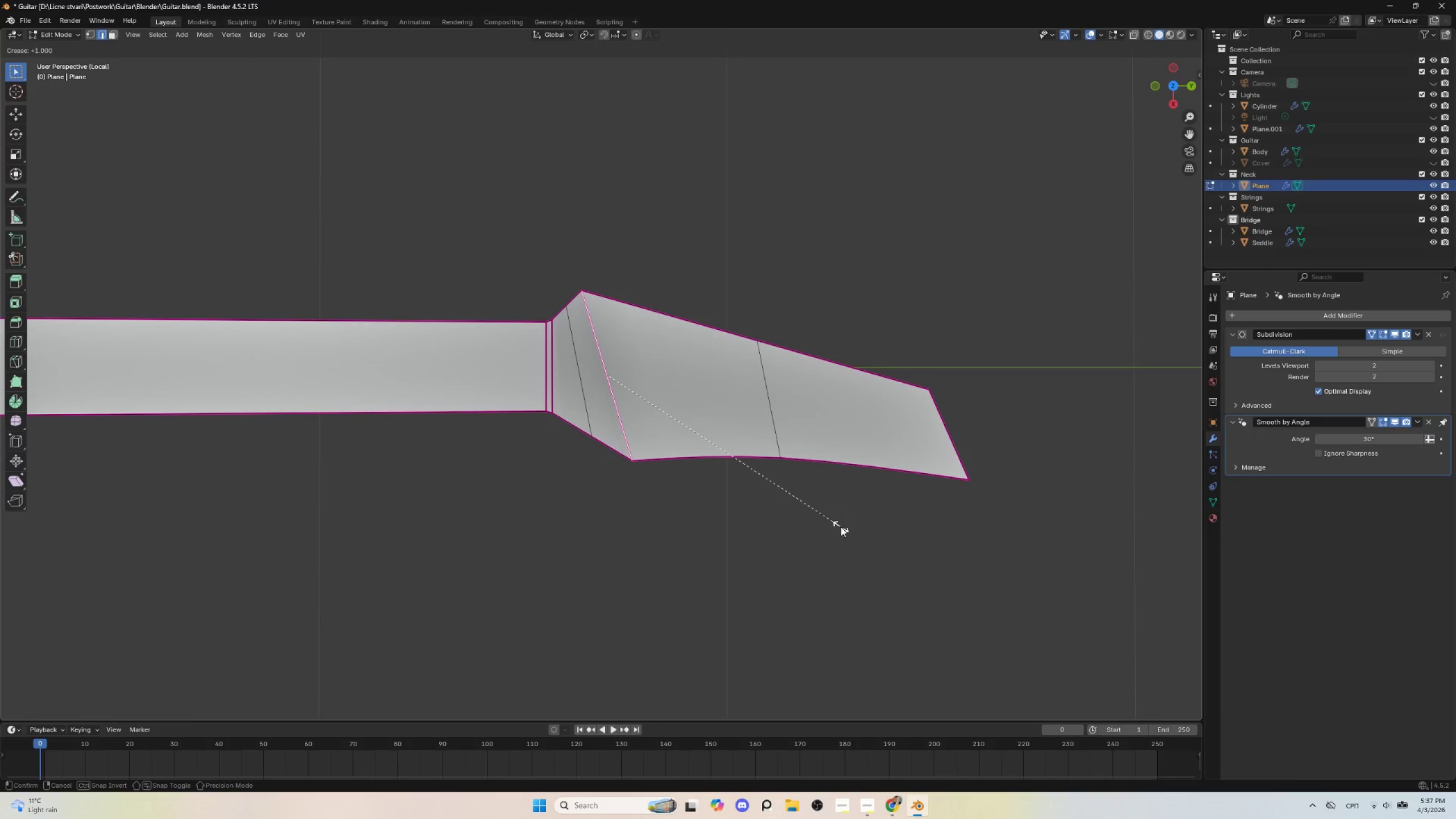 
left_click([841, 527])
 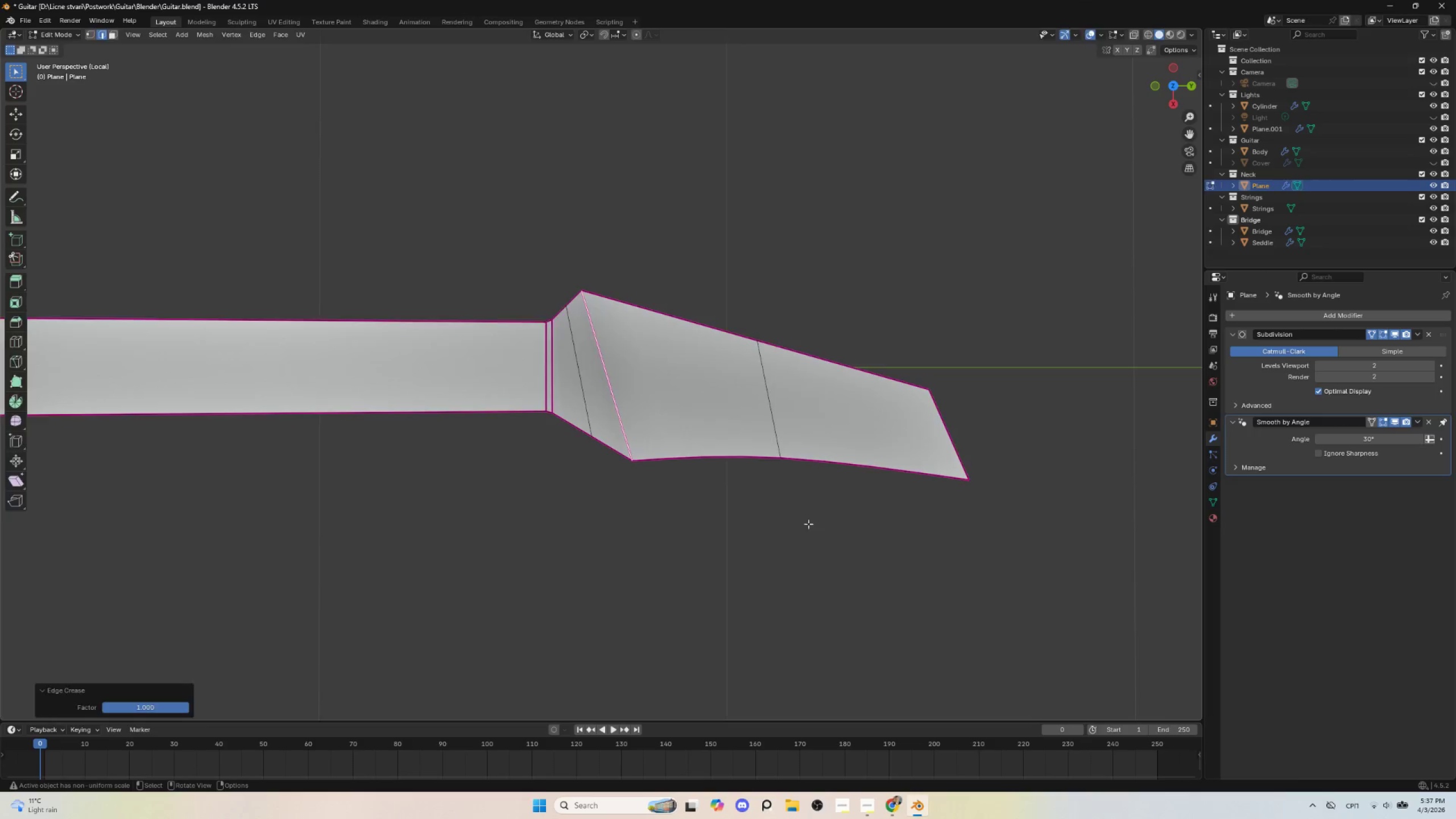 
key(Tab)
 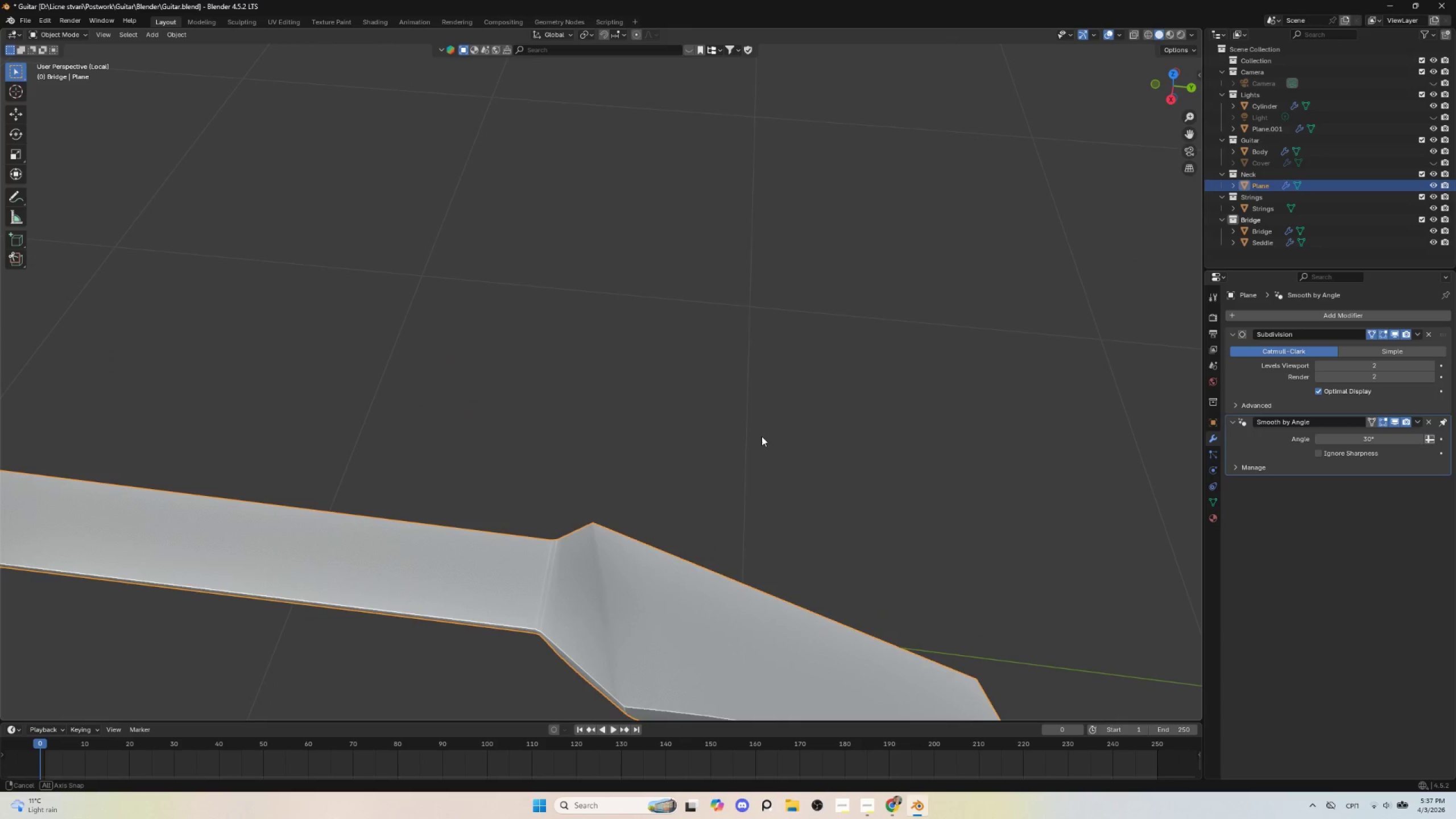 
hold_key(key=ShiftLeft, duration=0.48)
 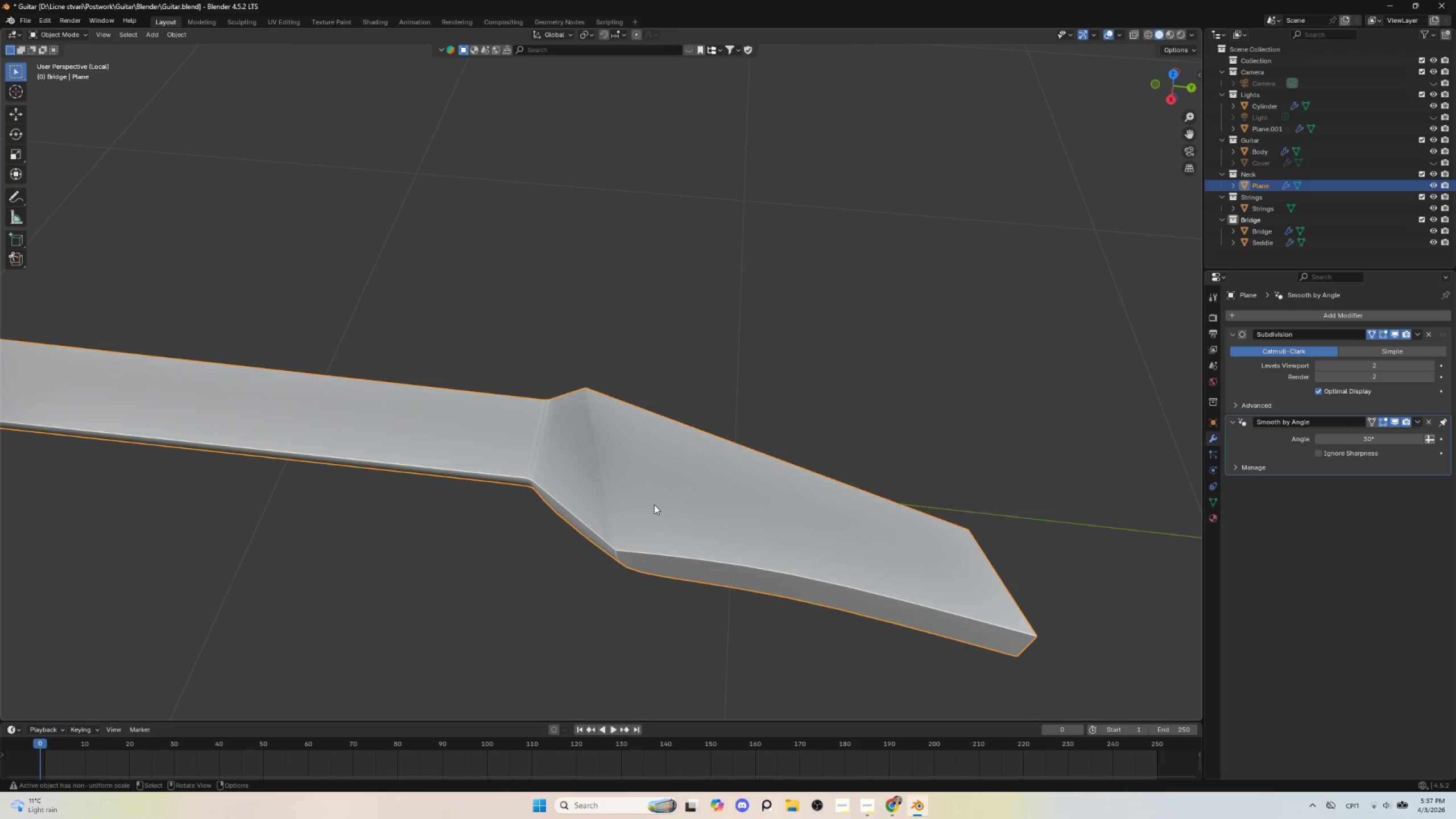 
key(Control+Z)
 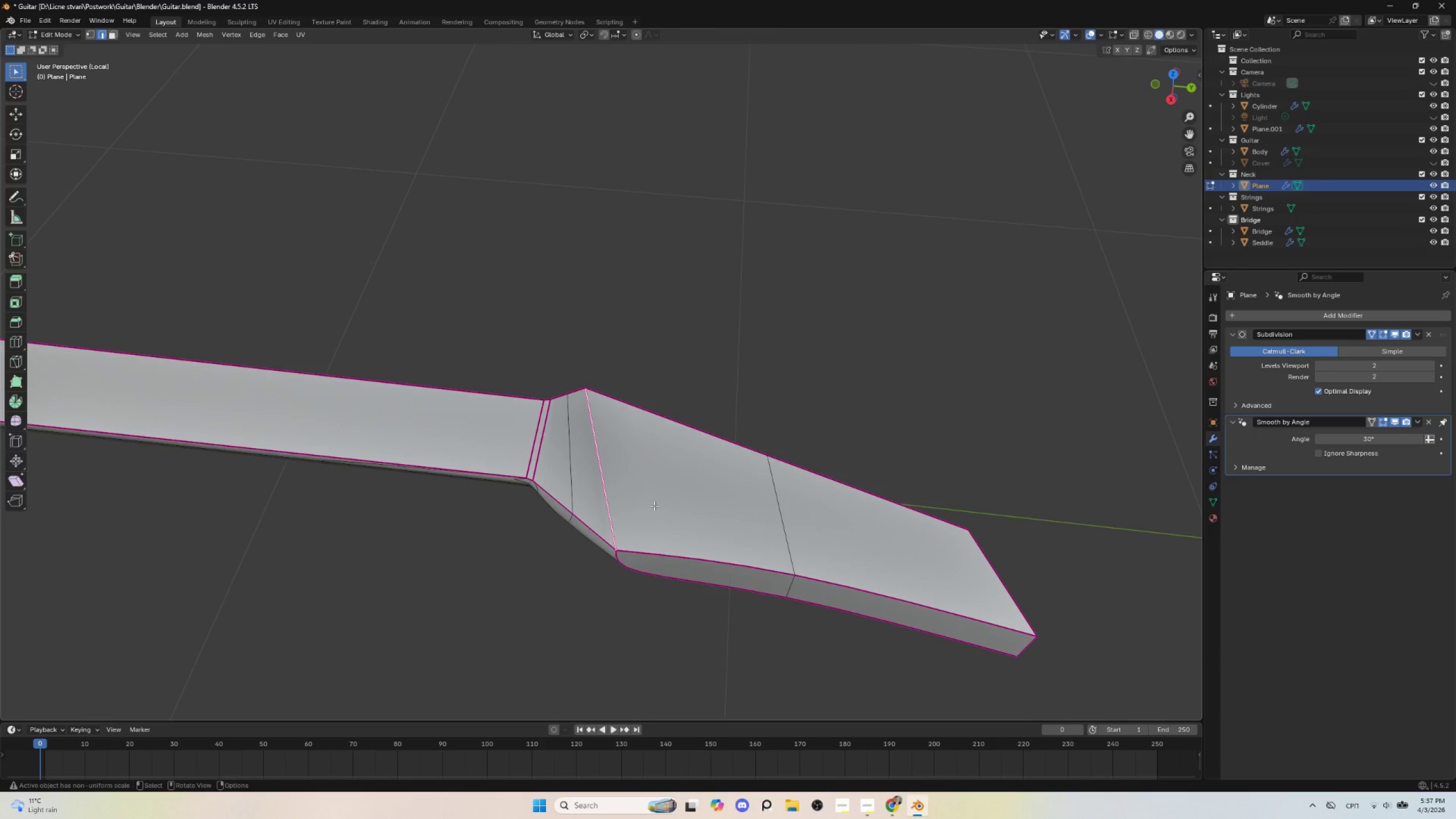 
key(Control+Z)
 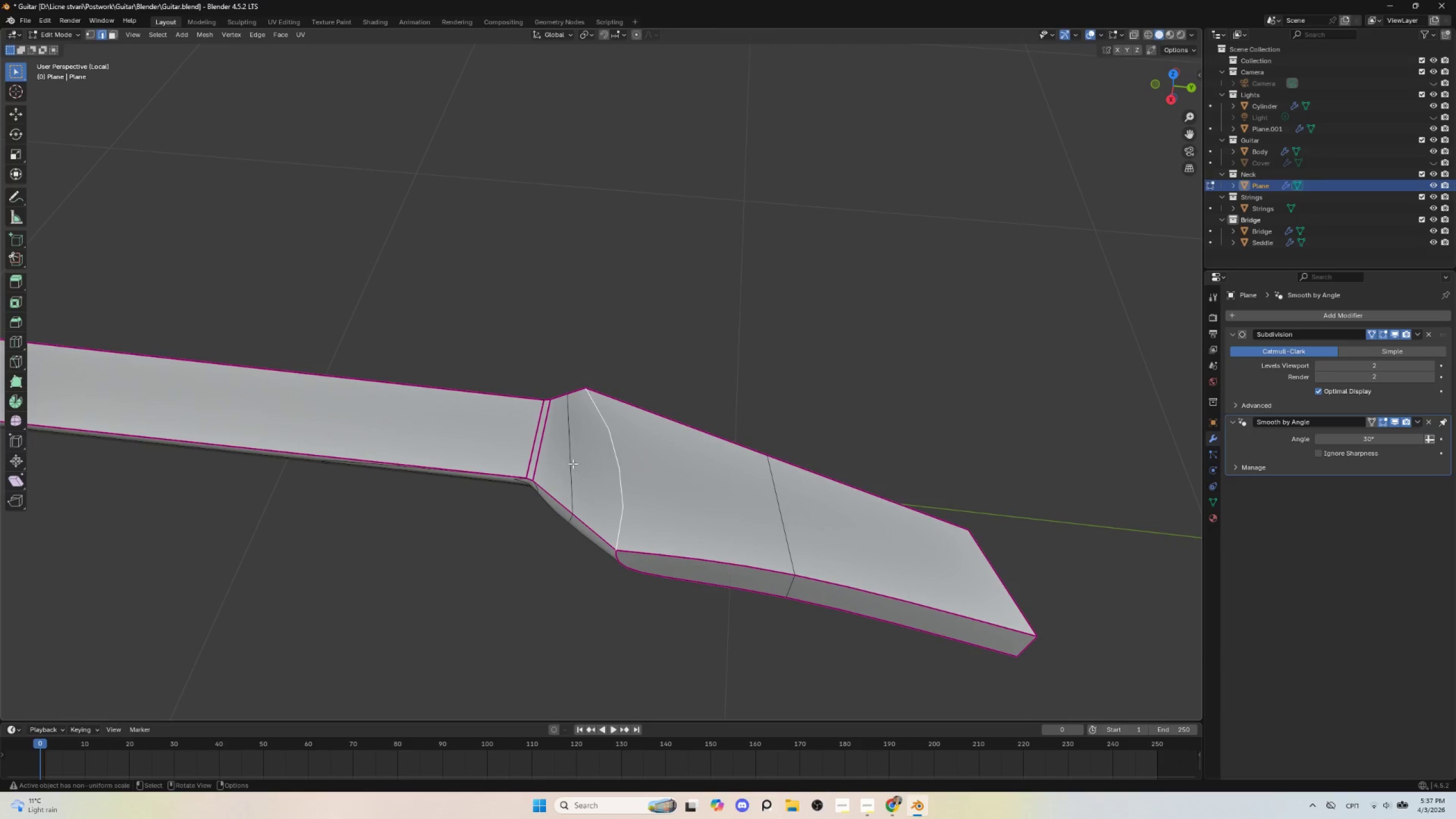 
left_click([570, 460])
 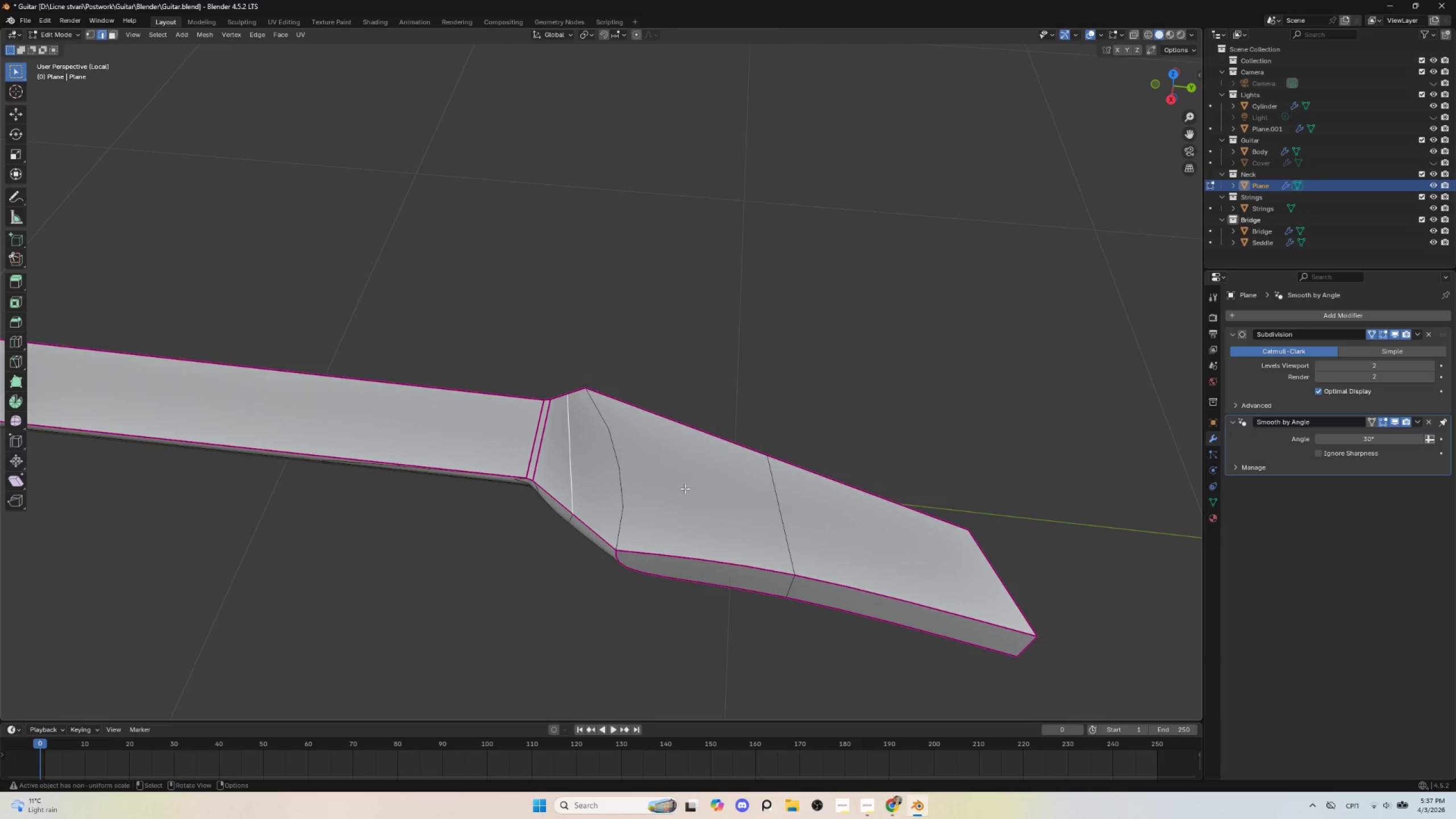 
key(Tab)
 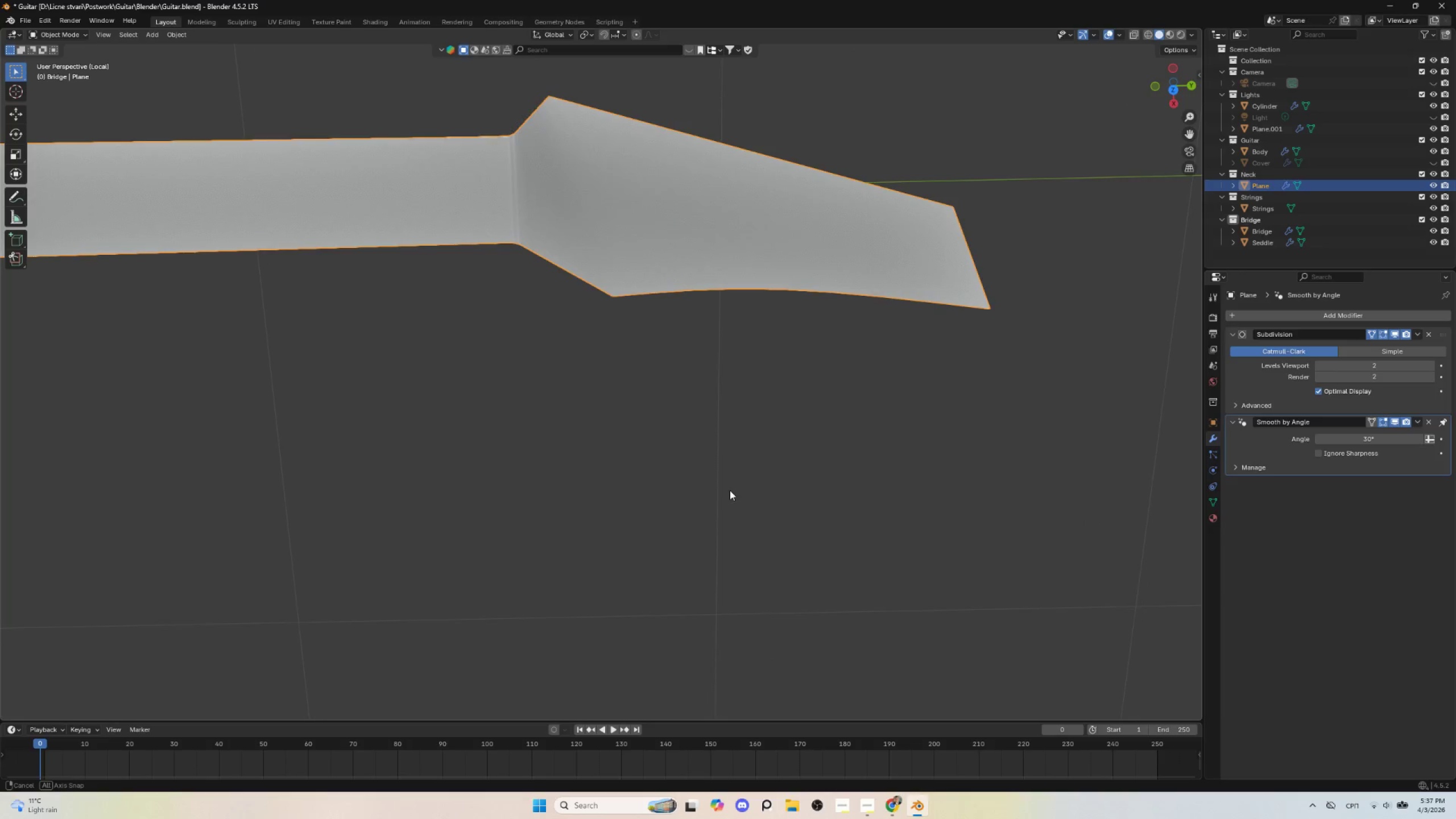 
hold_key(key=ShiftLeft, duration=0.47)
 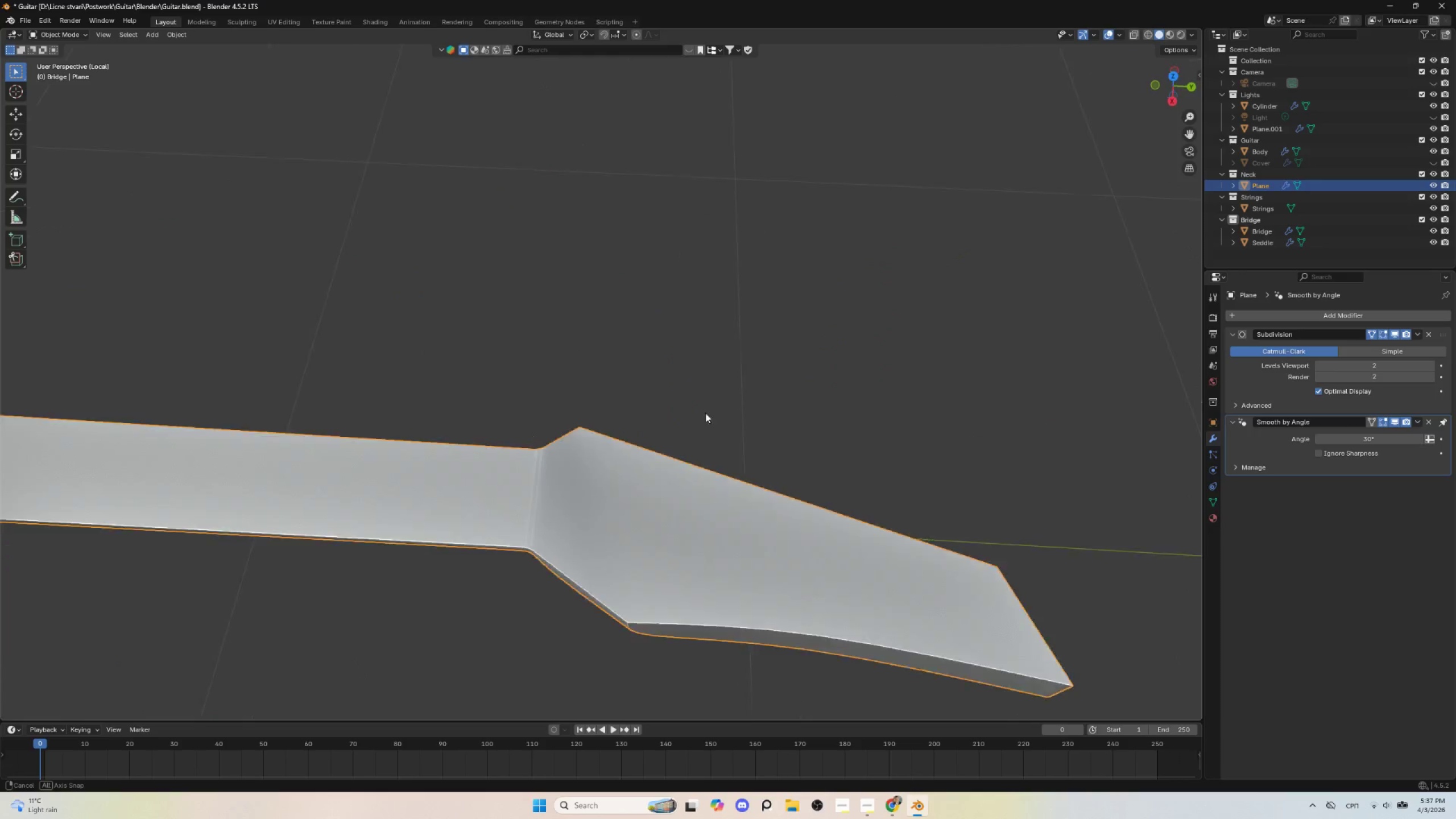 
key(Tab)
 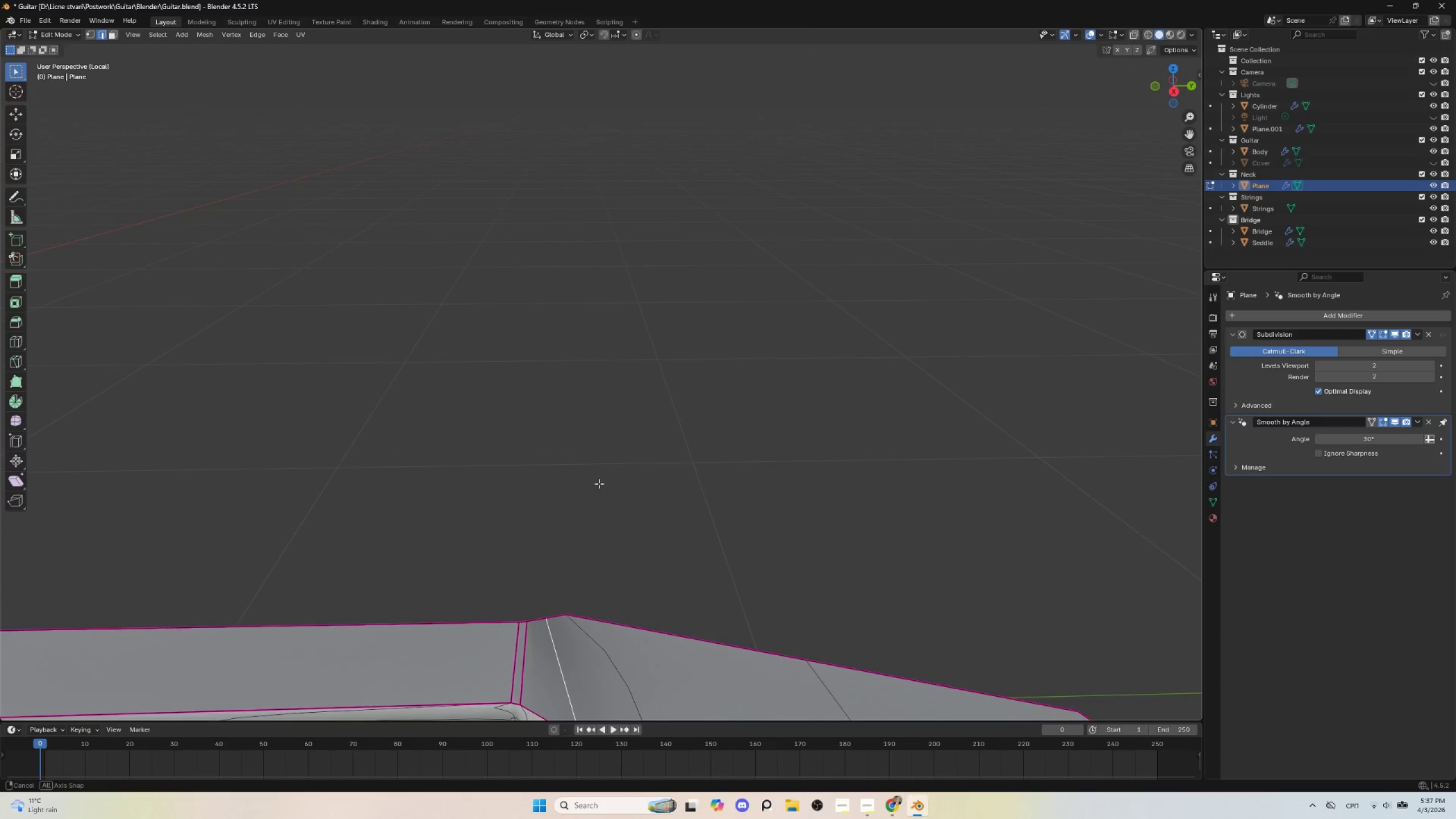 
hold_key(key=ShiftLeft, duration=0.55)
 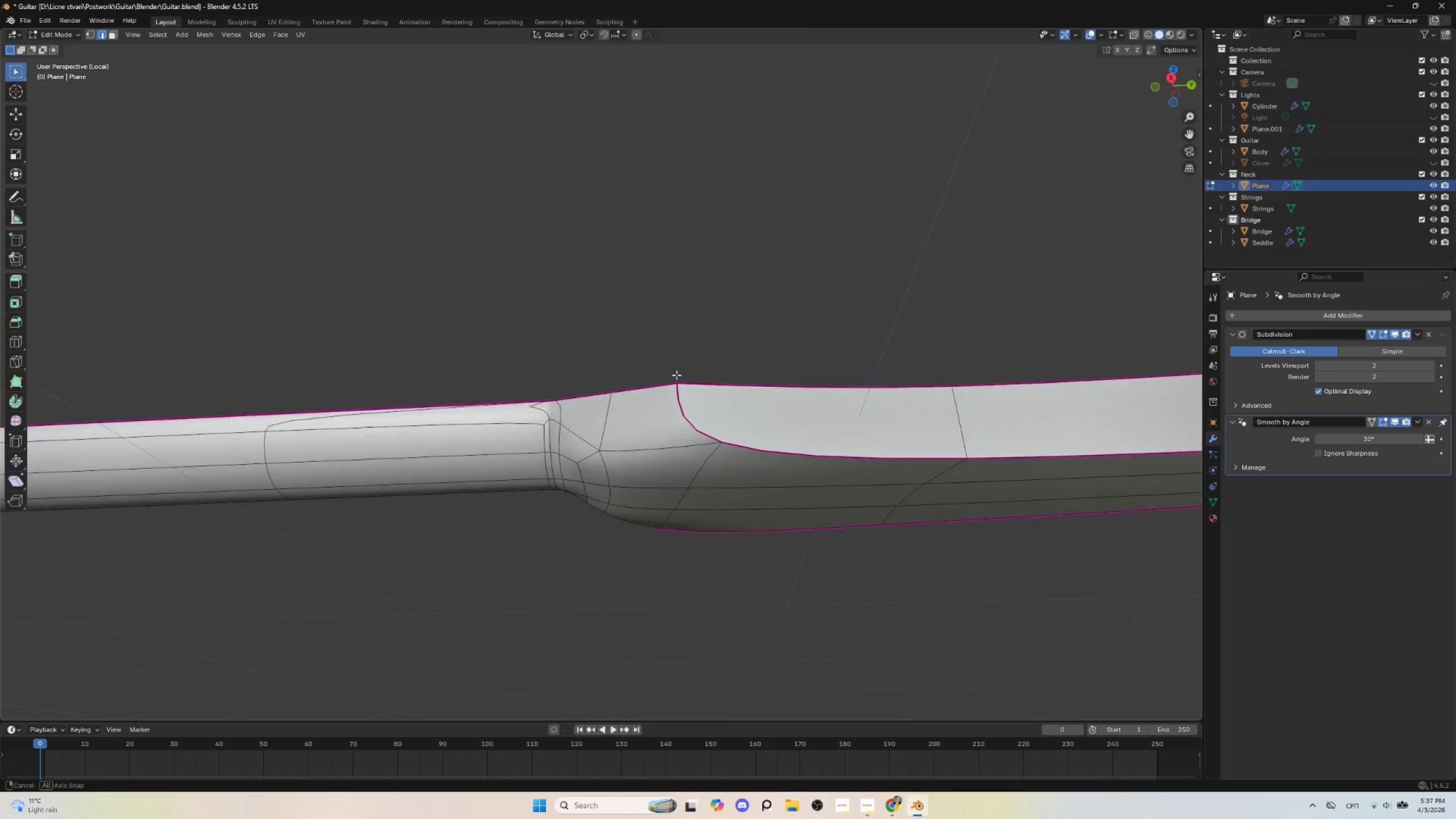 
hold_key(key=AltLeft, duration=0.83)
 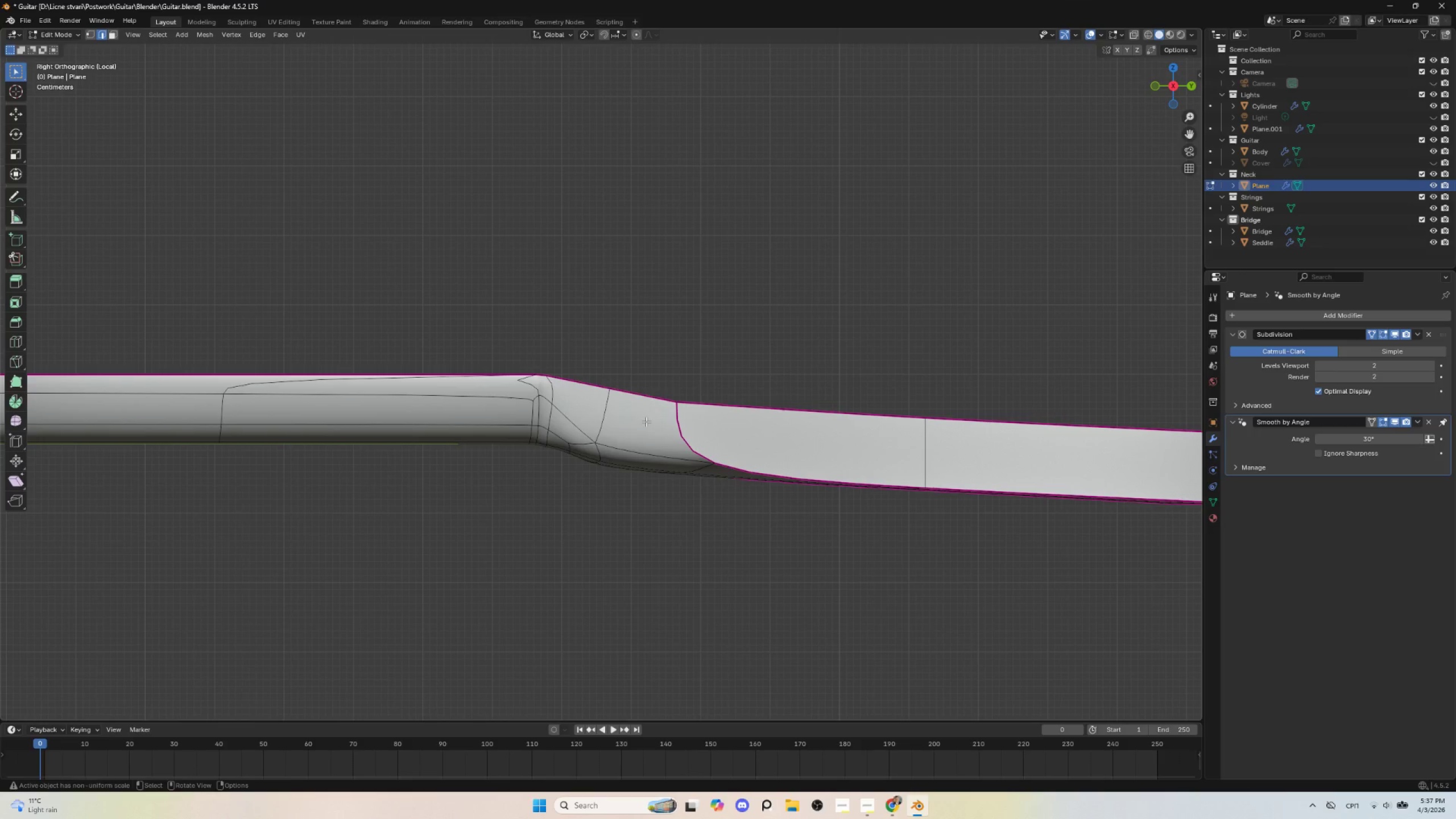 
key(G)
 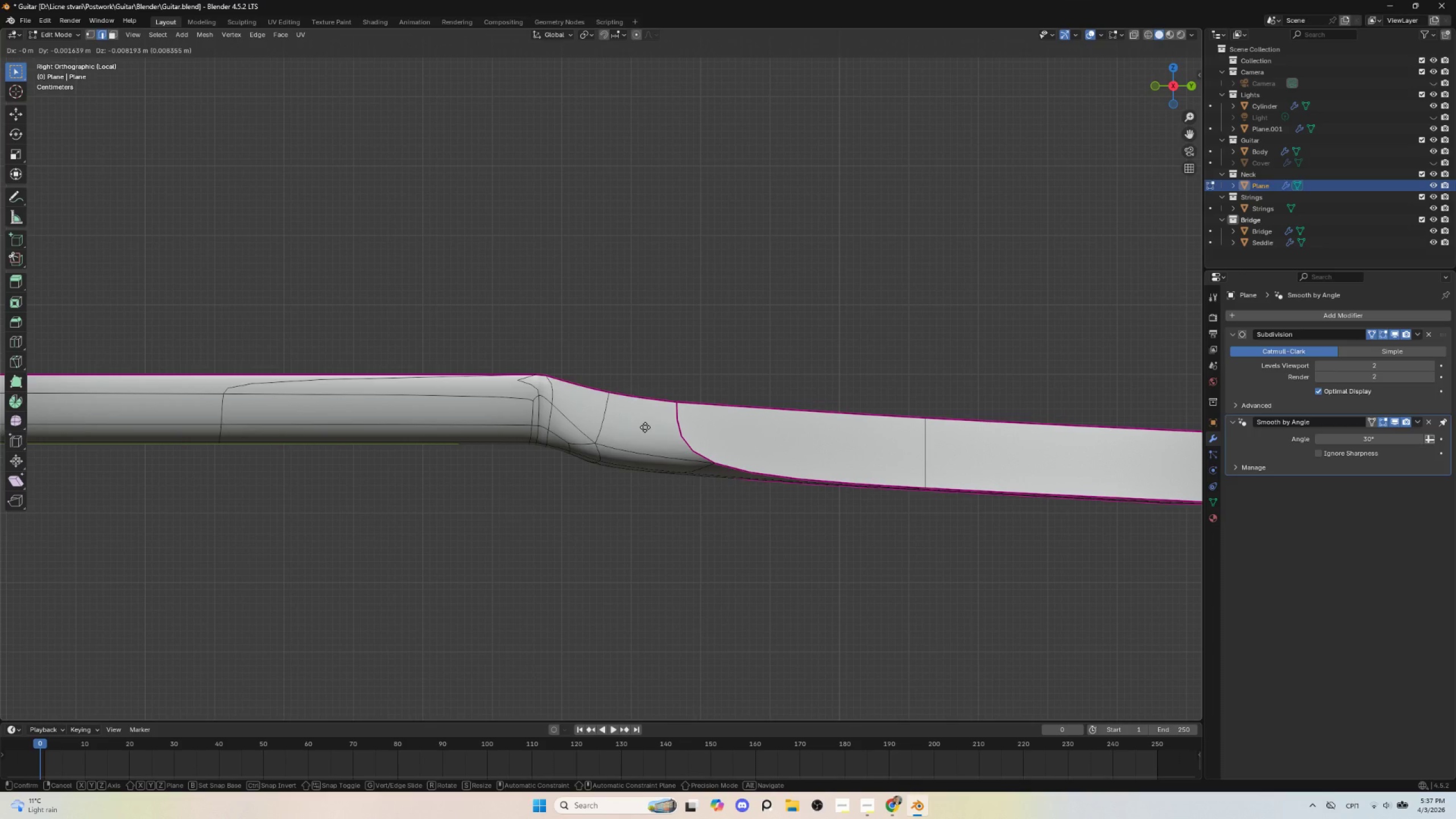 
left_click([645, 427])
 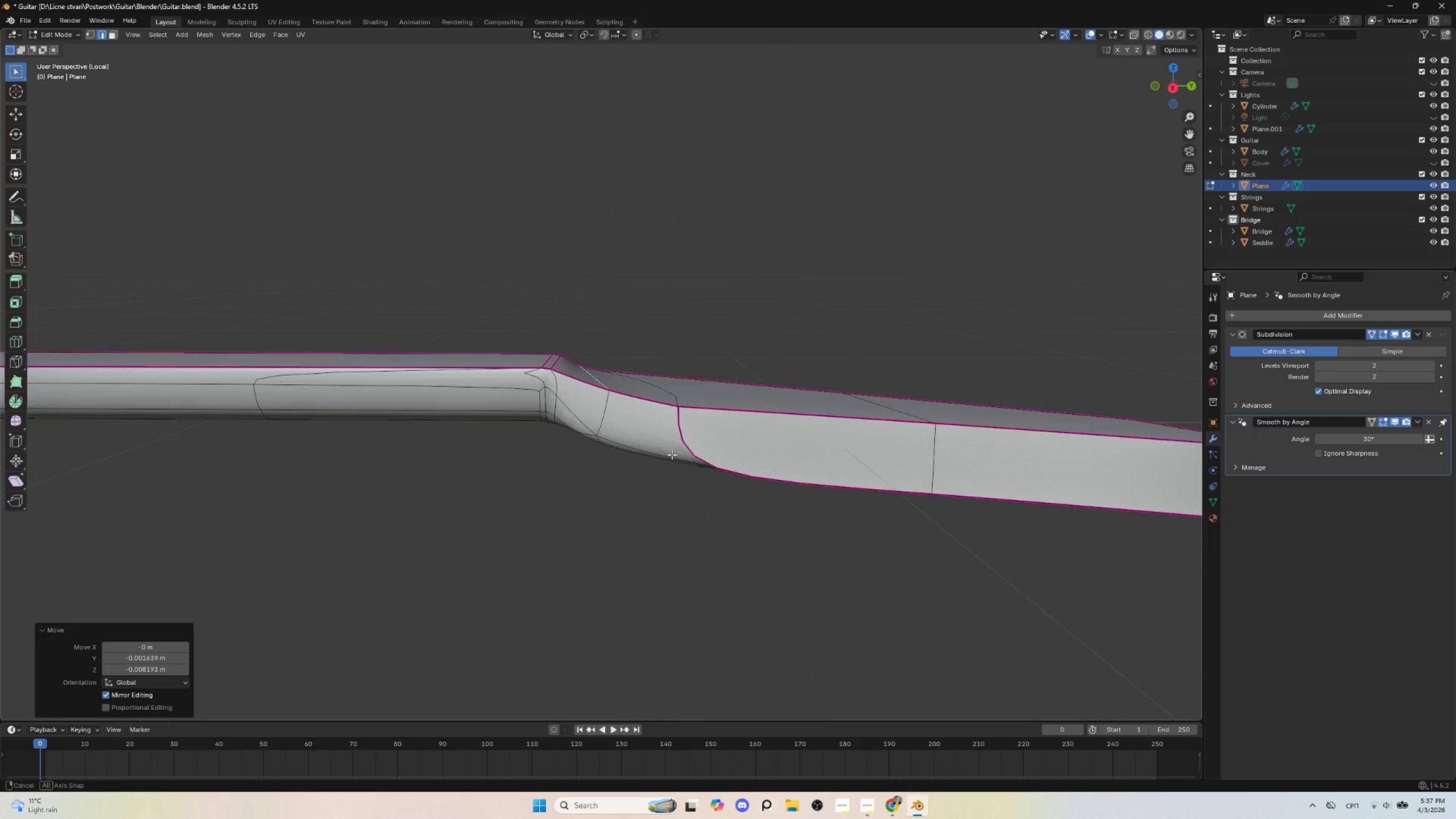 
key(Tab)
 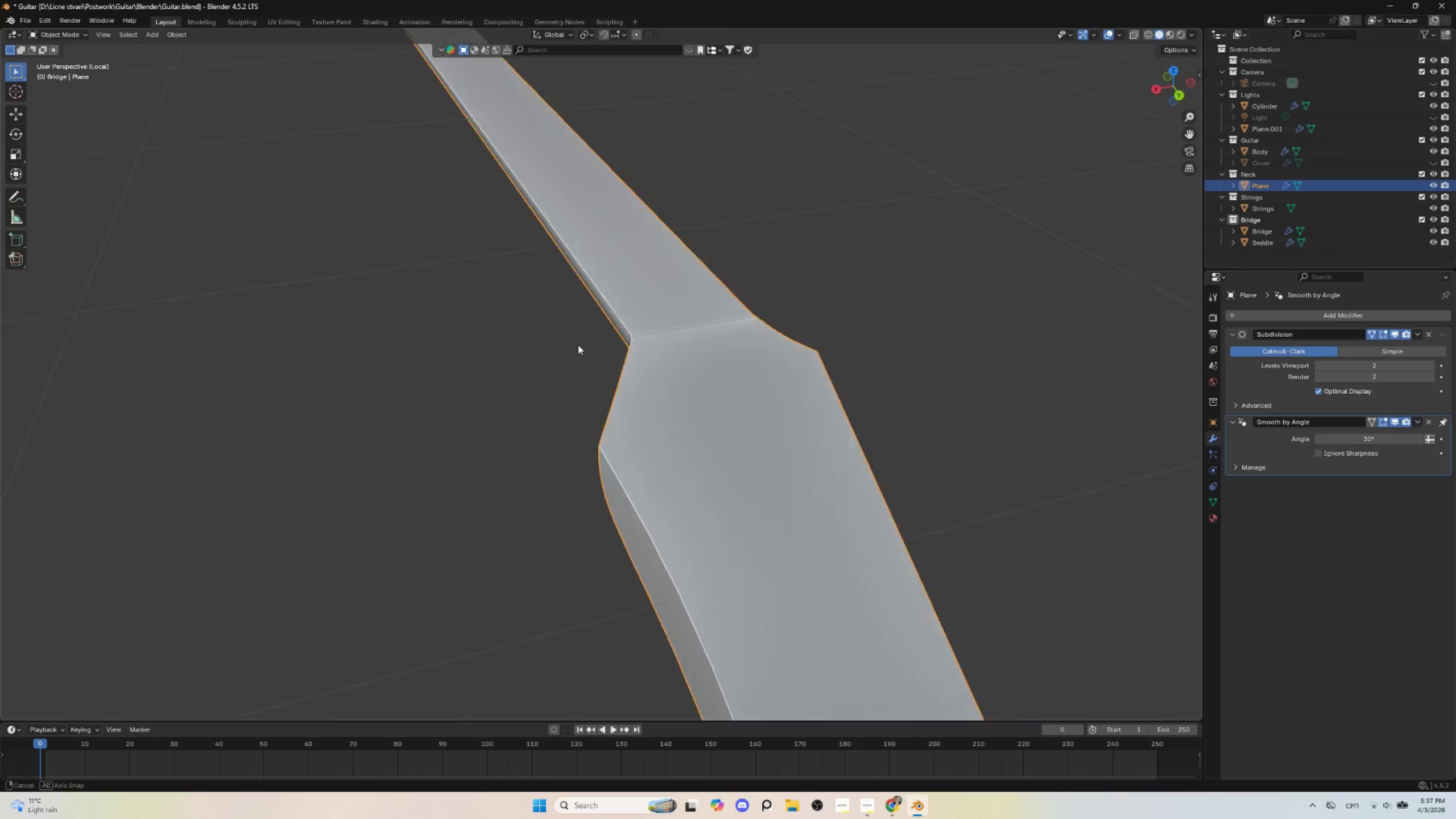 
key(Tab)
 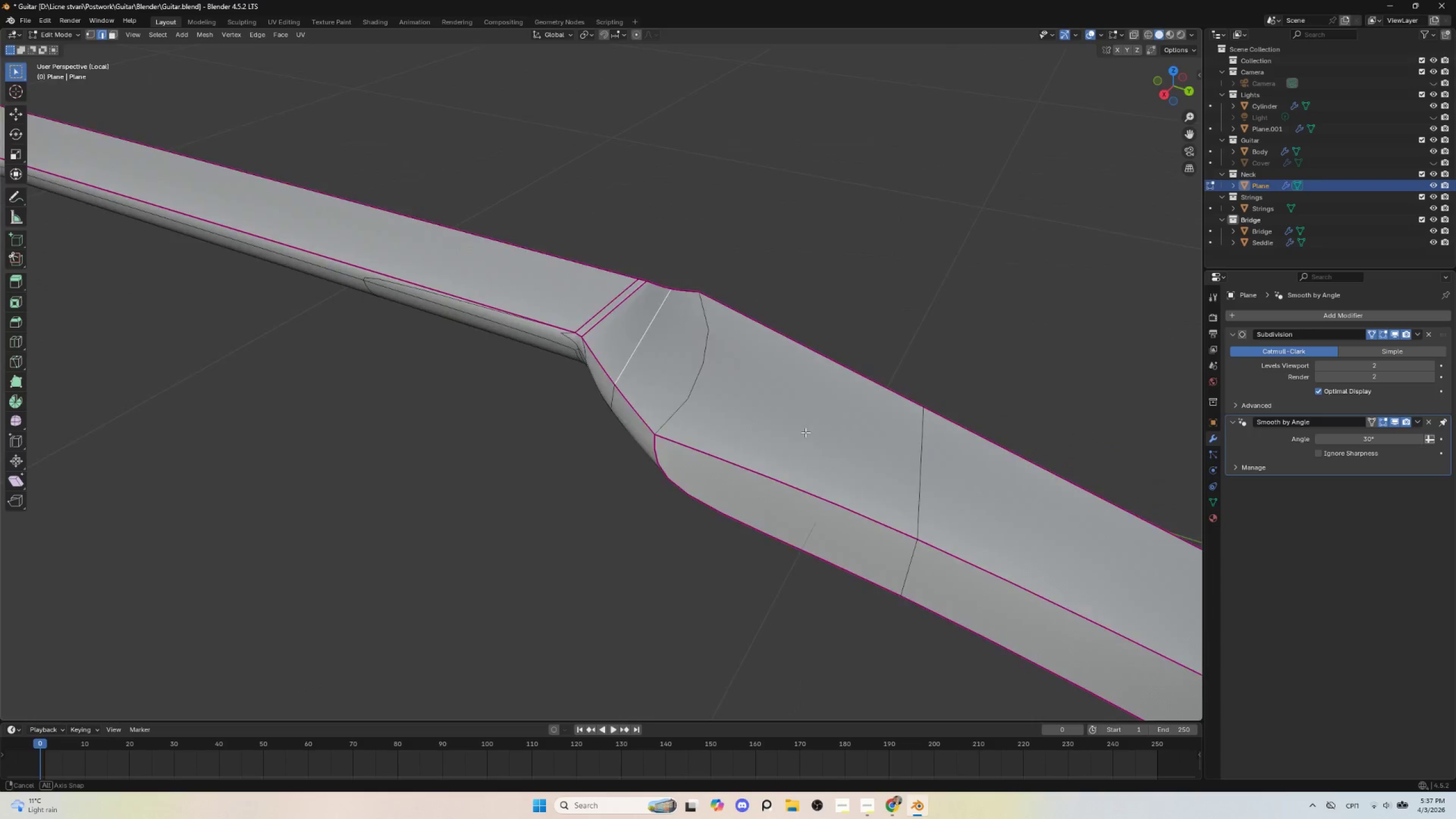 
hold_key(key=AltLeft, duration=0.48)
 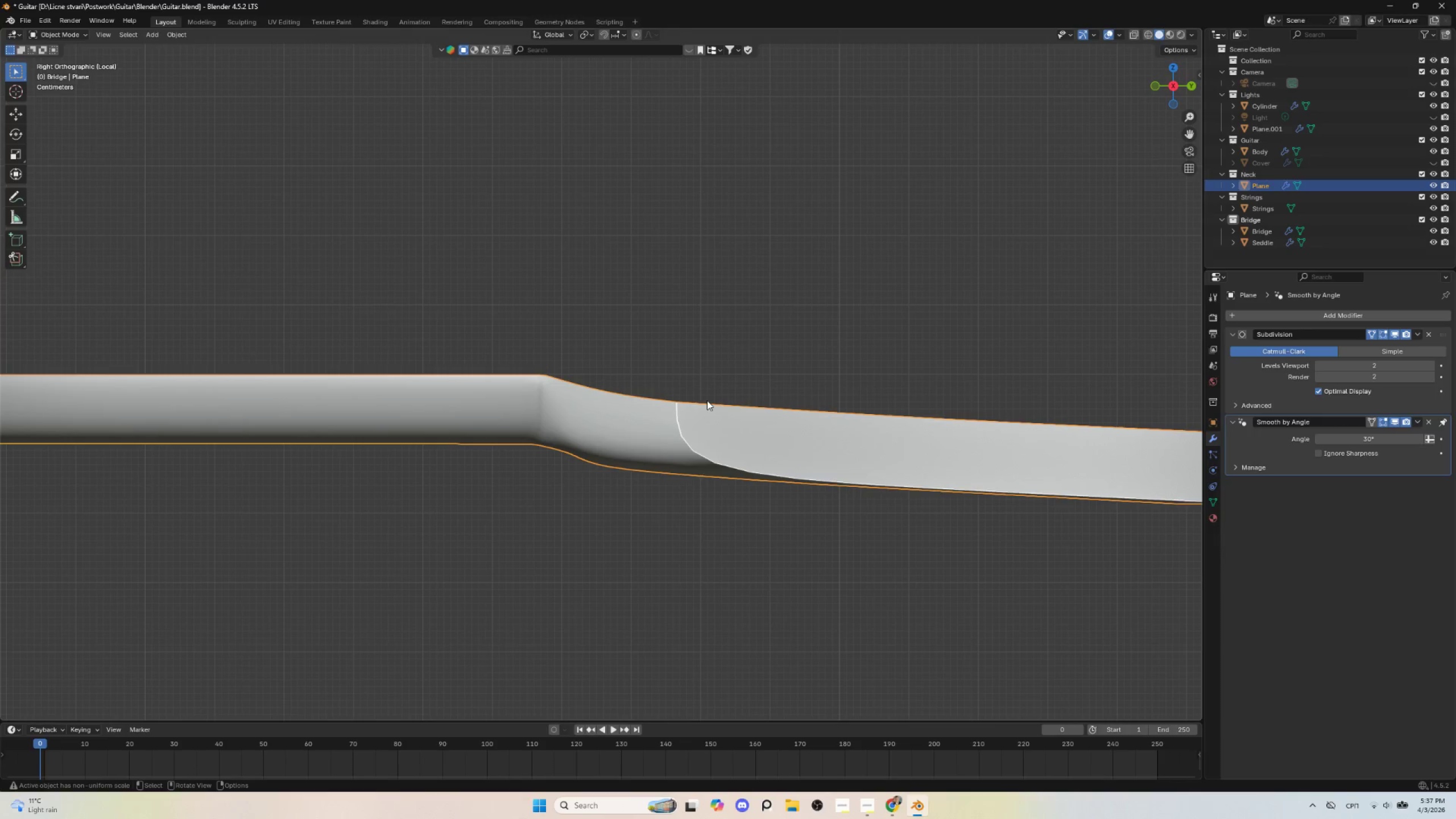 
key(Tab)
 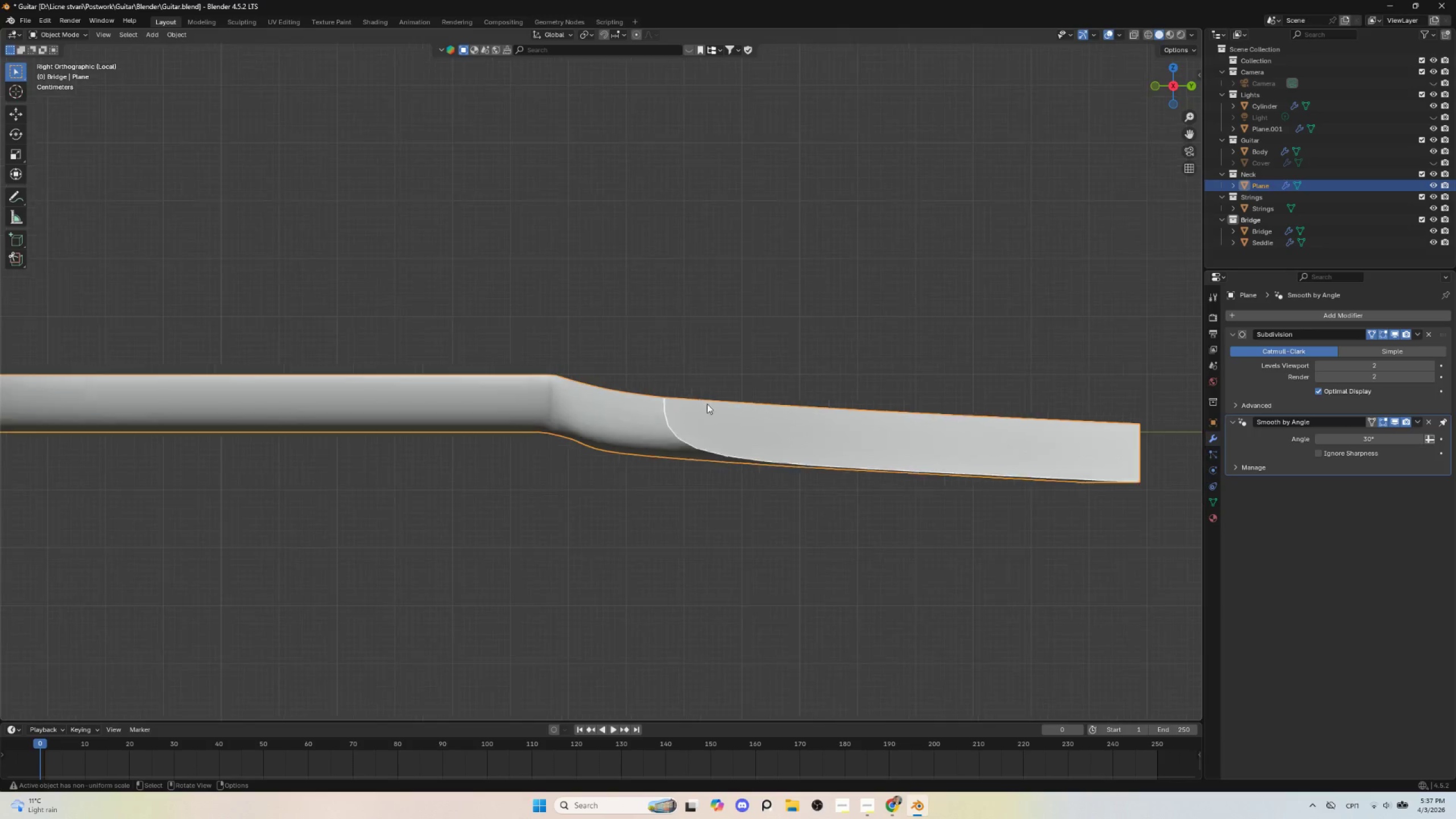 
scroll: coordinate [706, 419], scroll_direction: down, amount: 10.0
 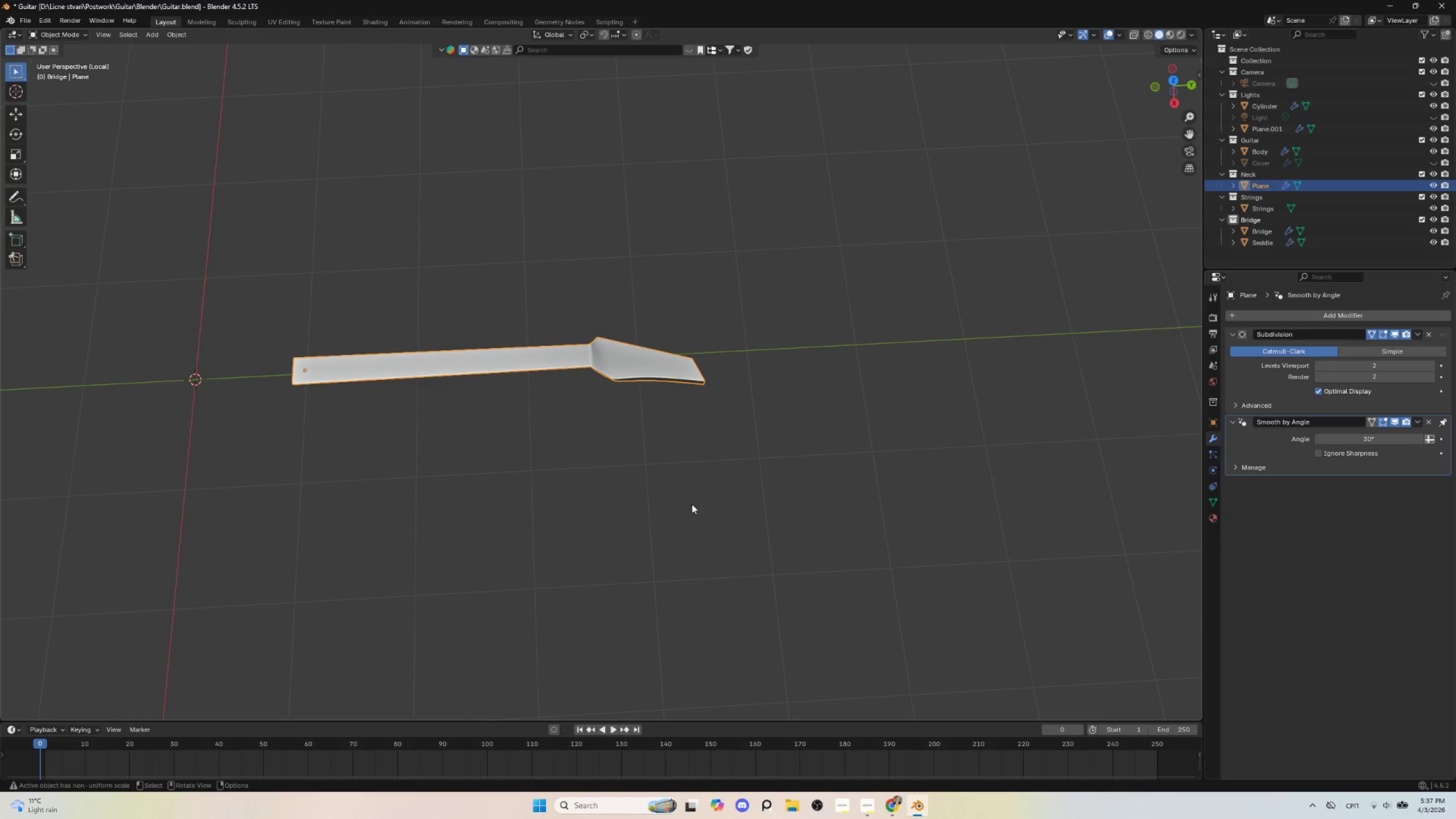 
scroll: coordinate [664, 429], scroll_direction: up, amount: 9.0
 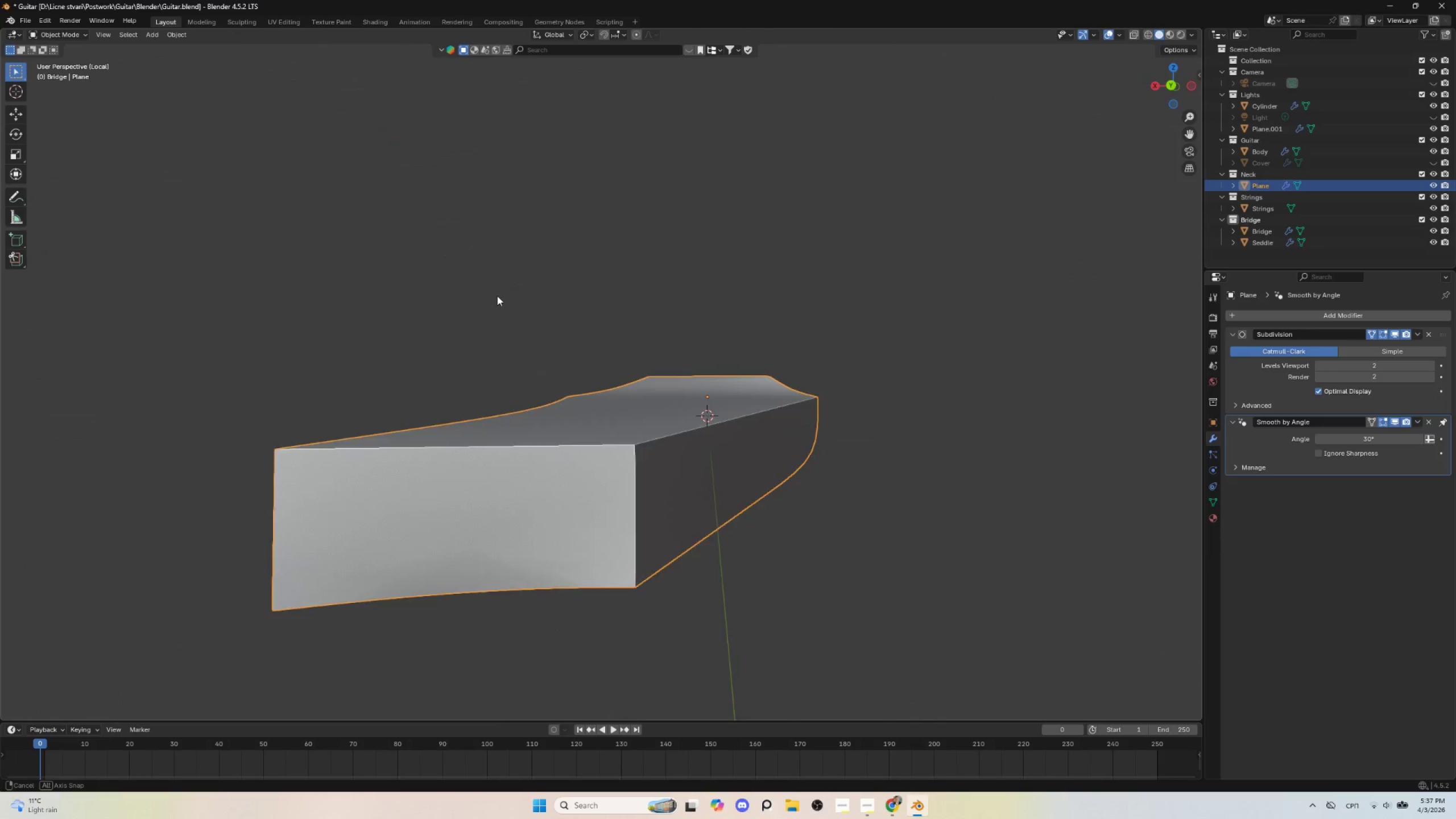 
hold_key(key=AltLeft, duration=0.55)
 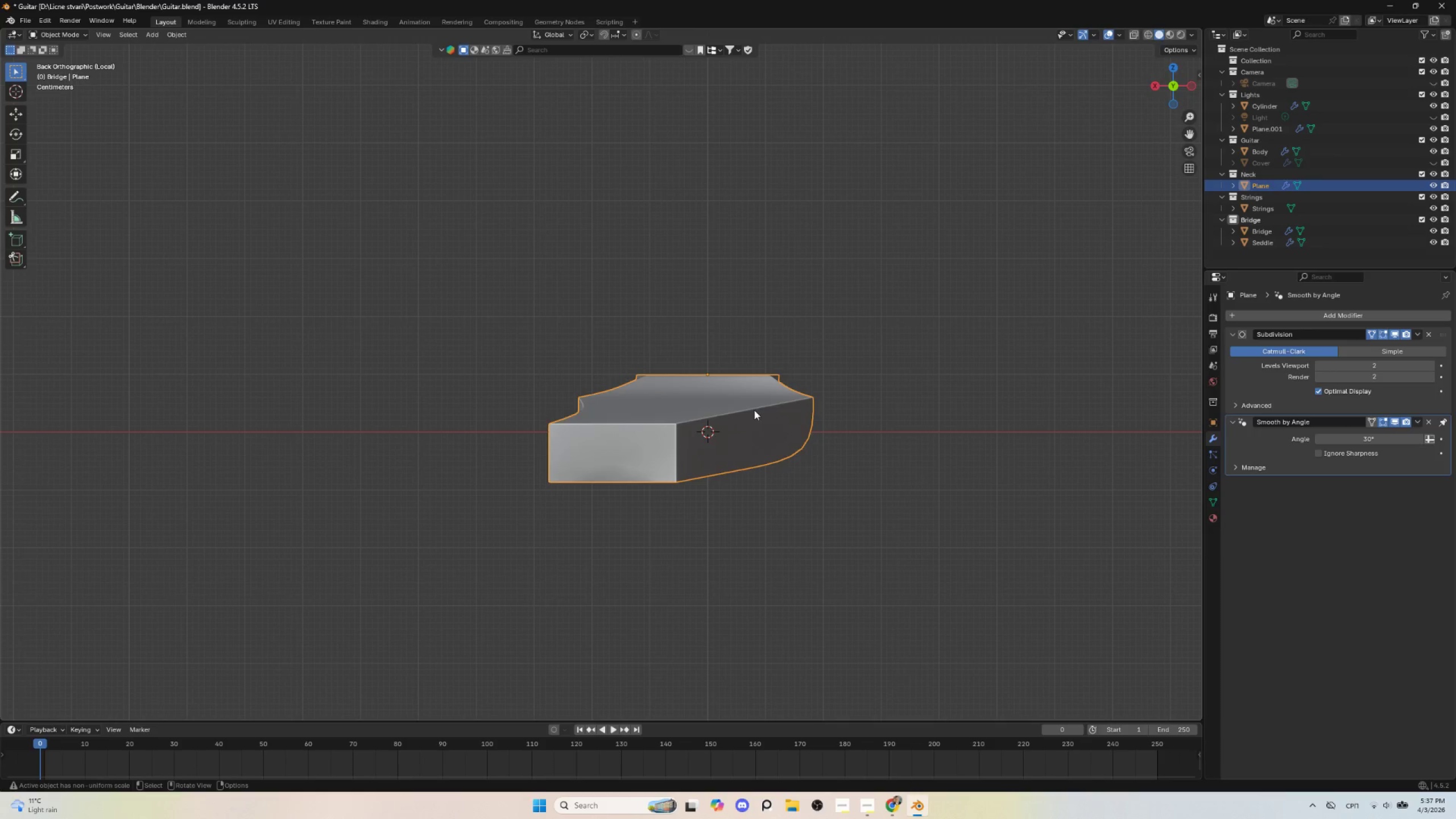 
key(Tab)
 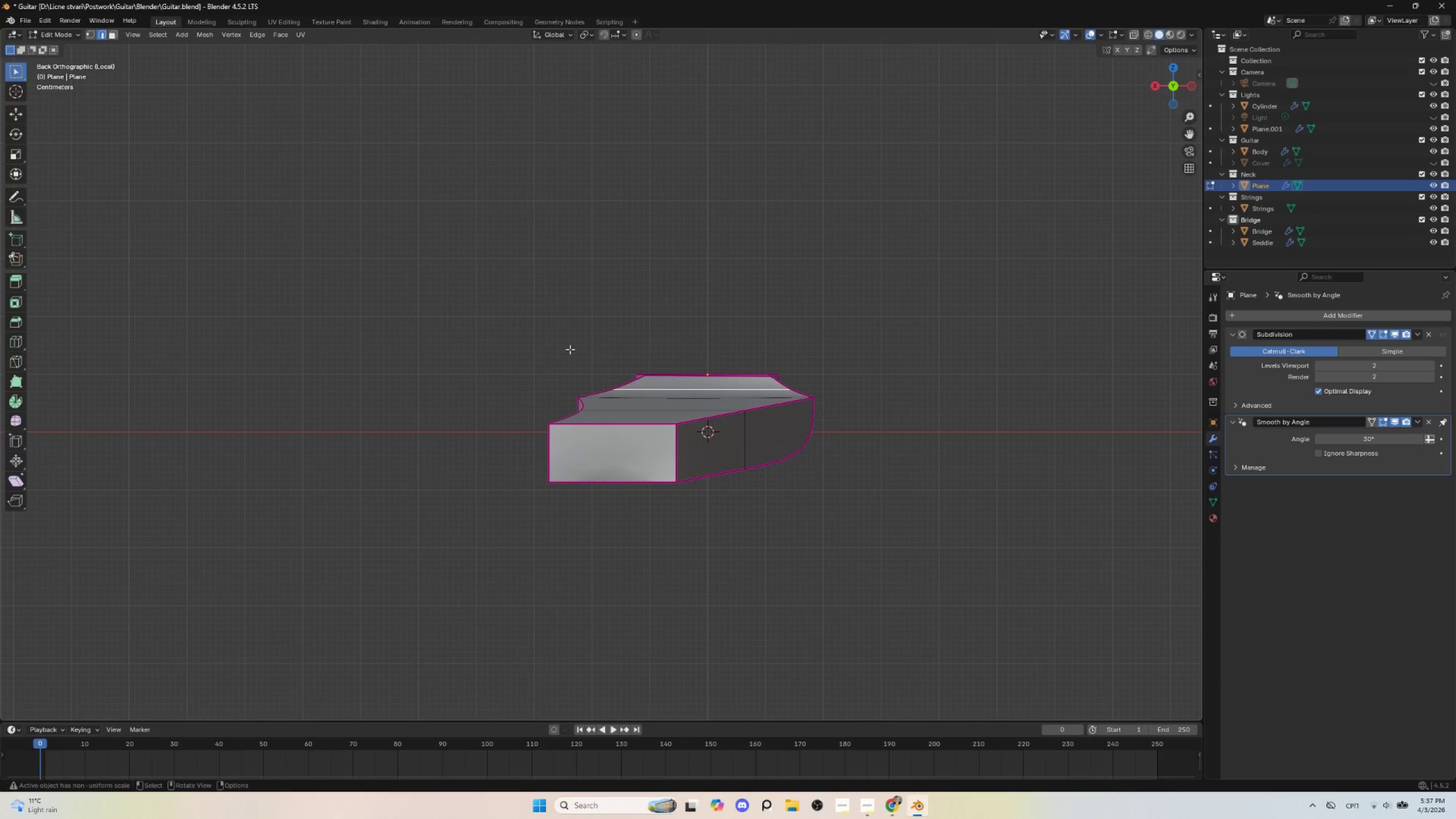 
wait(5.24)
 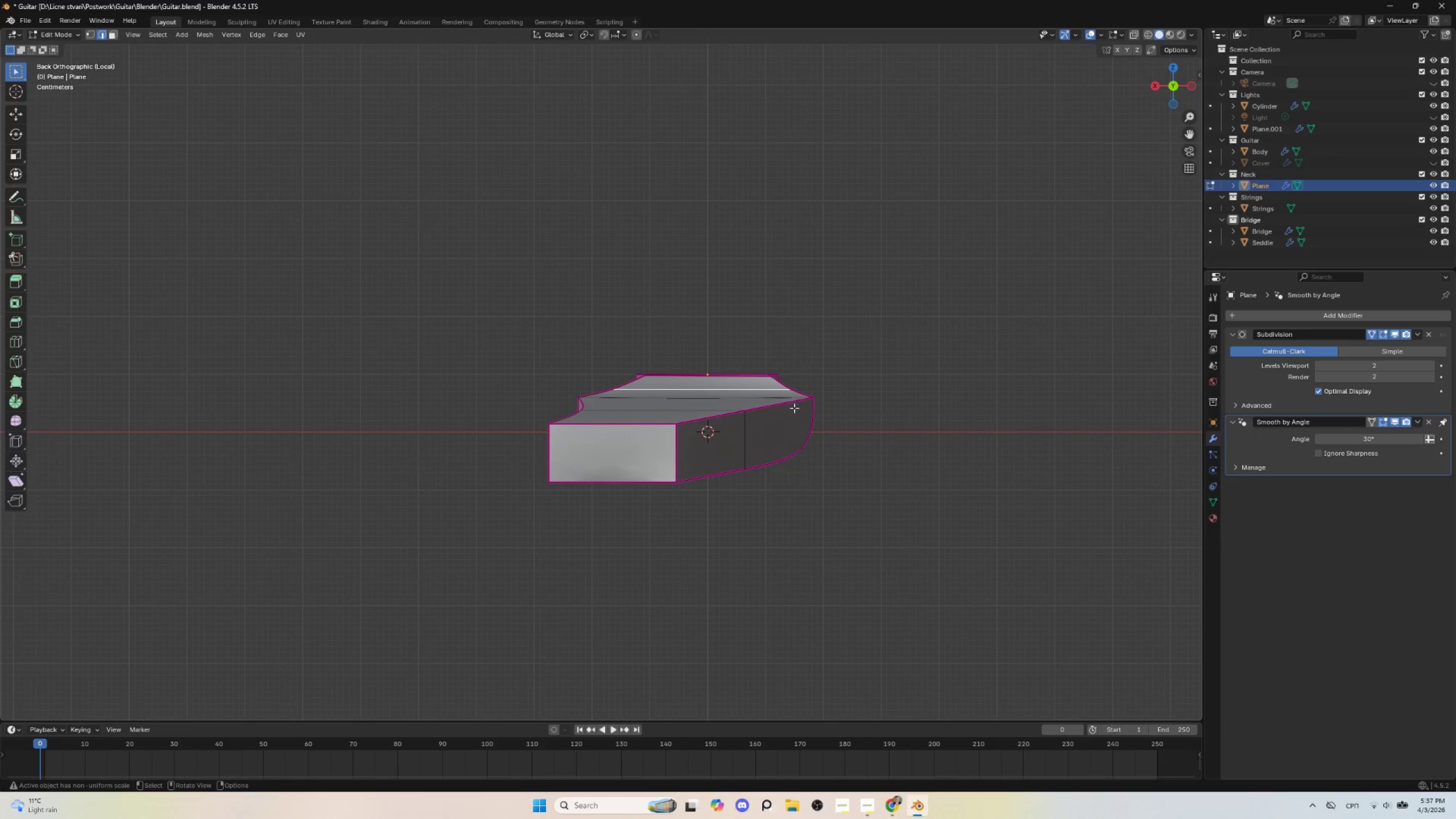 
left_click([92, 34])
 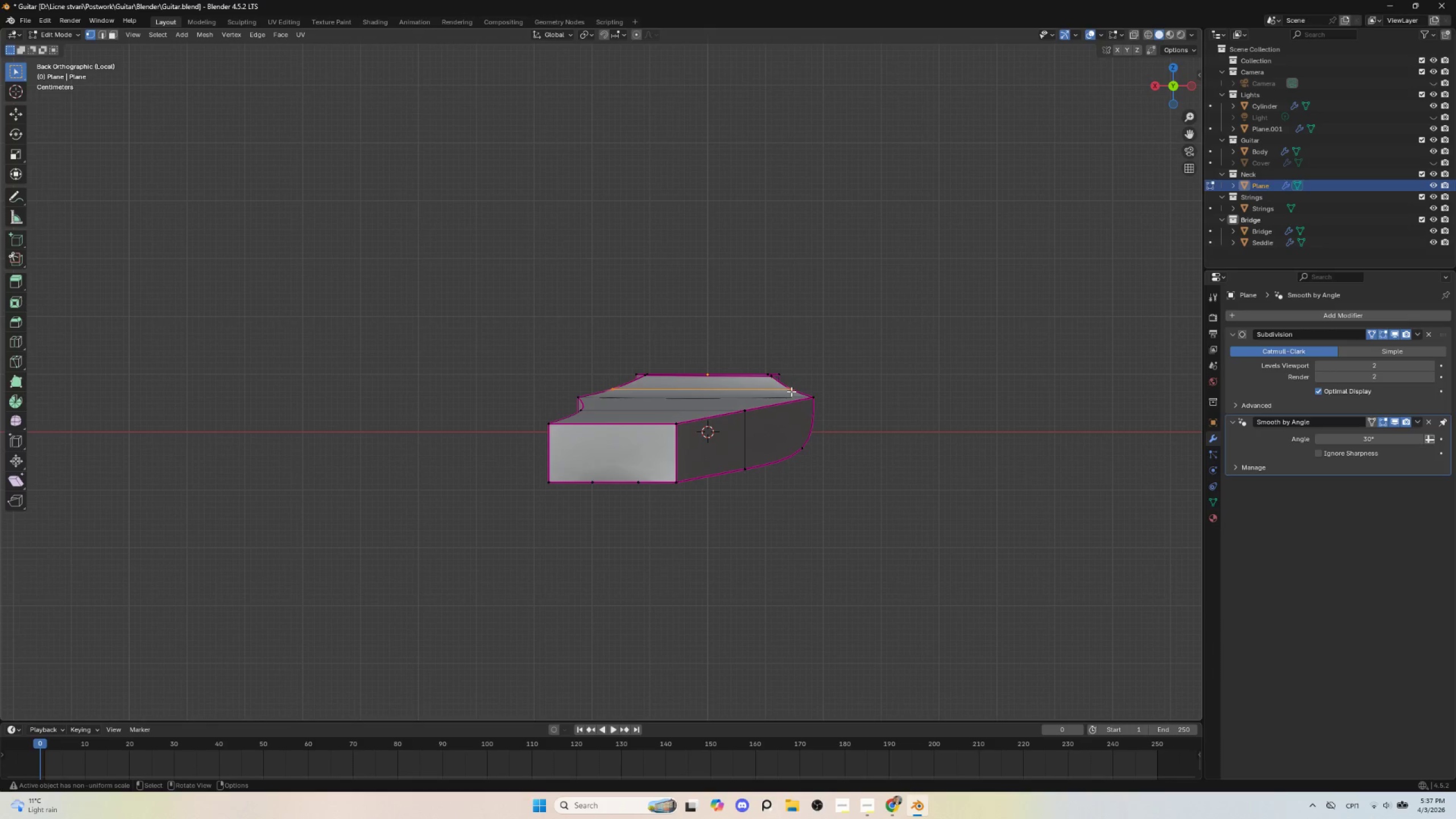 
left_click([792, 390])
 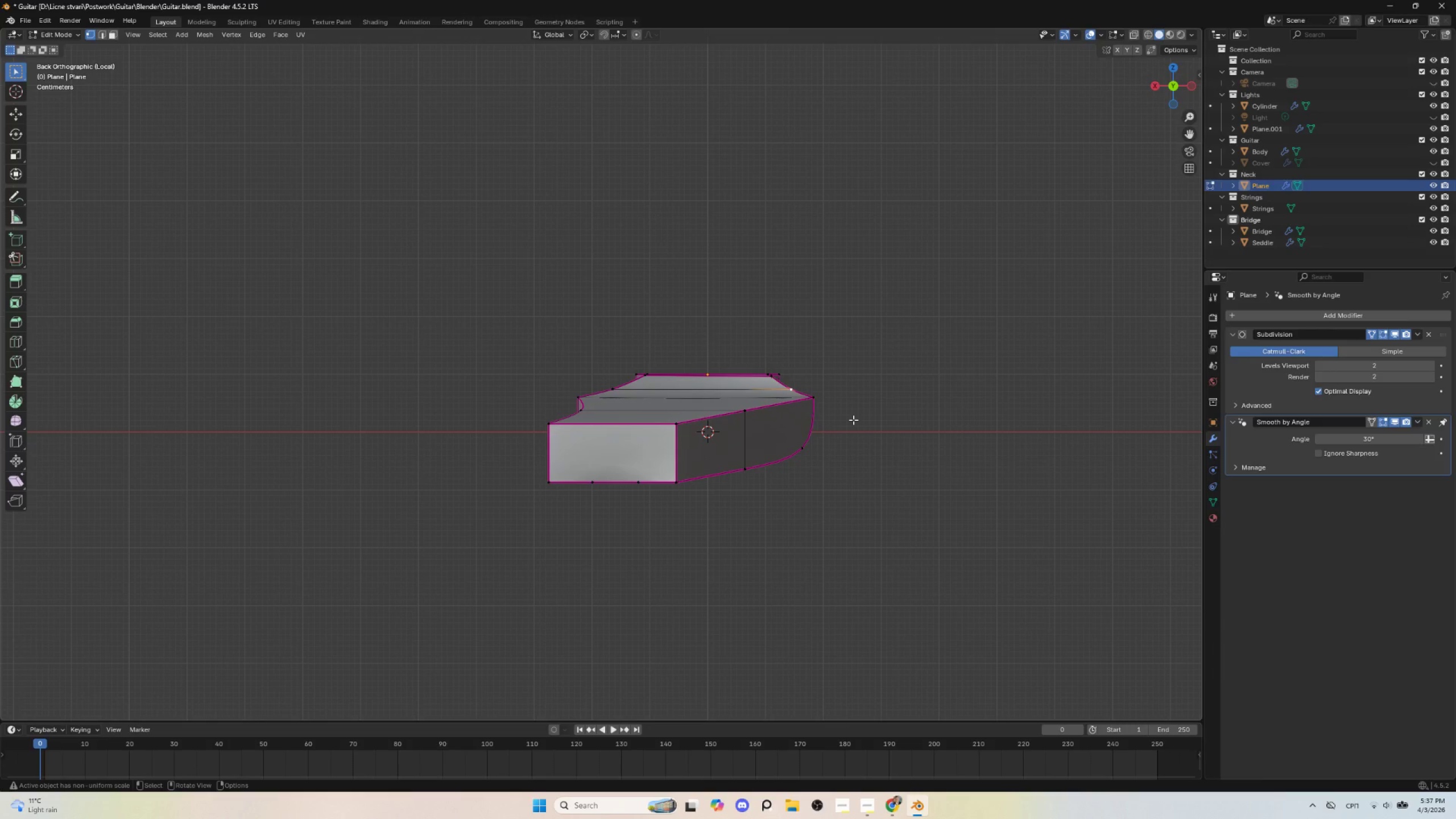 
type(gz)
 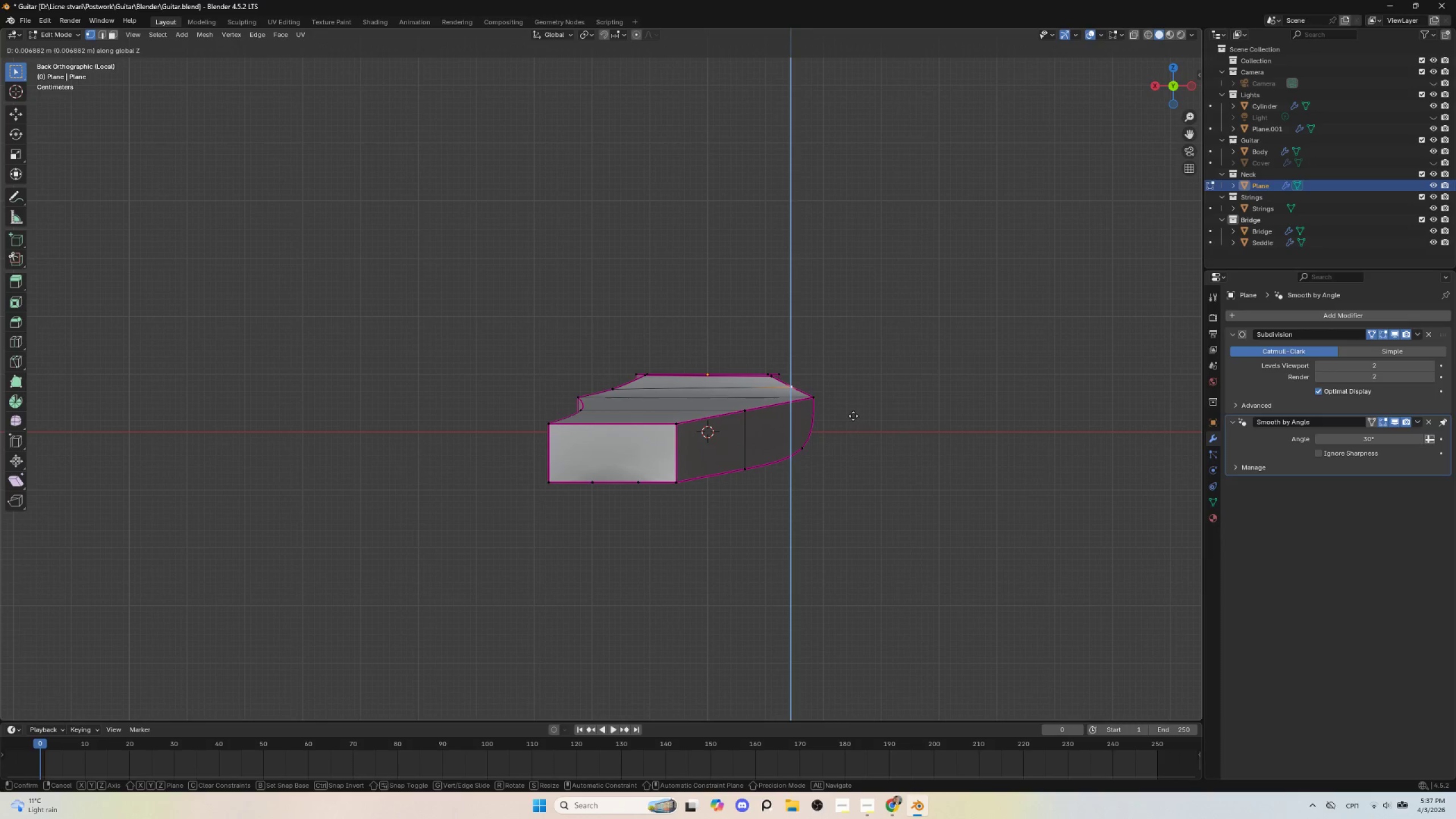 
left_click([853, 416])
 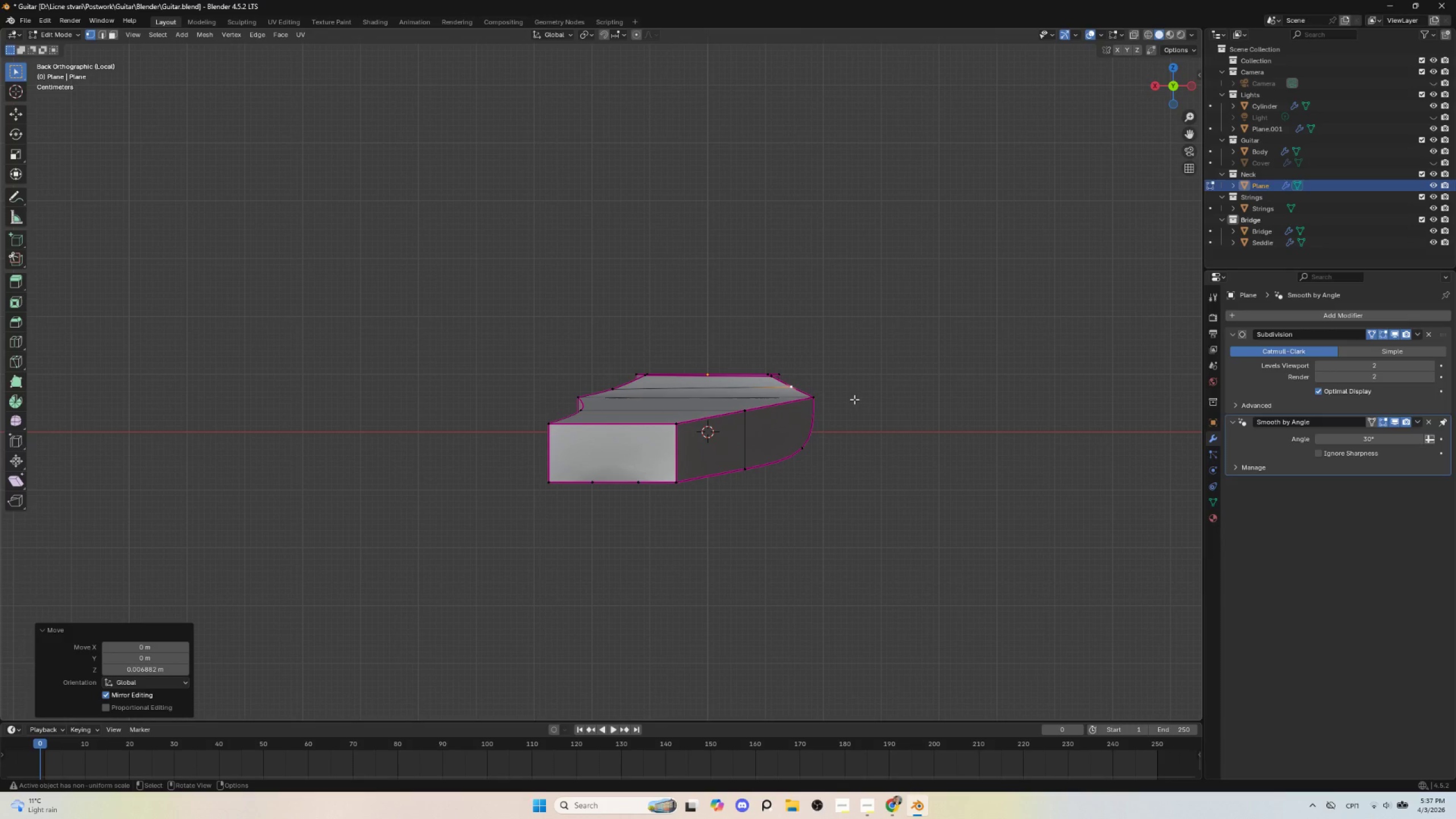 
key(Tab)
 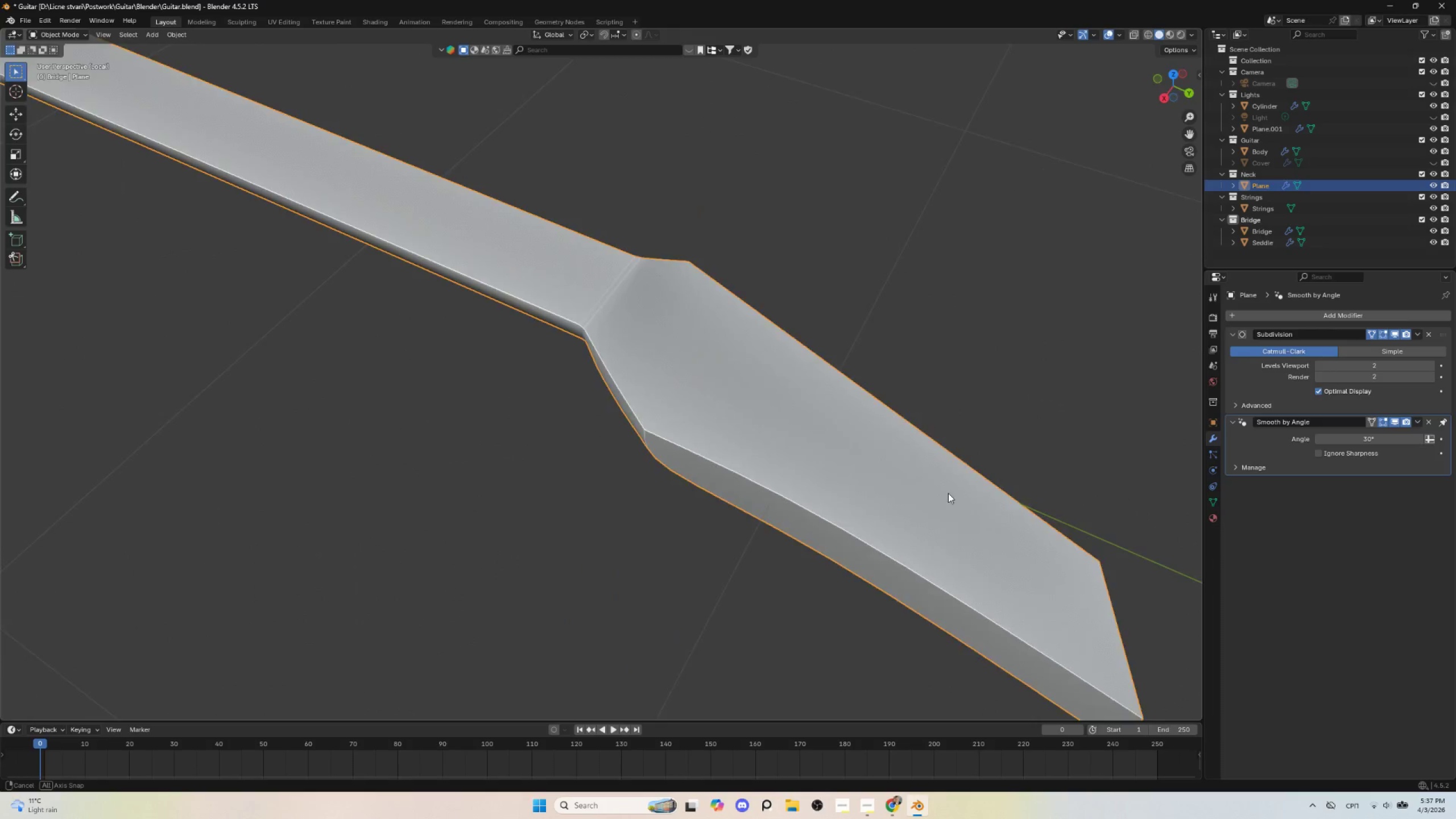 
hold_key(key=AltLeft, duration=0.5)
 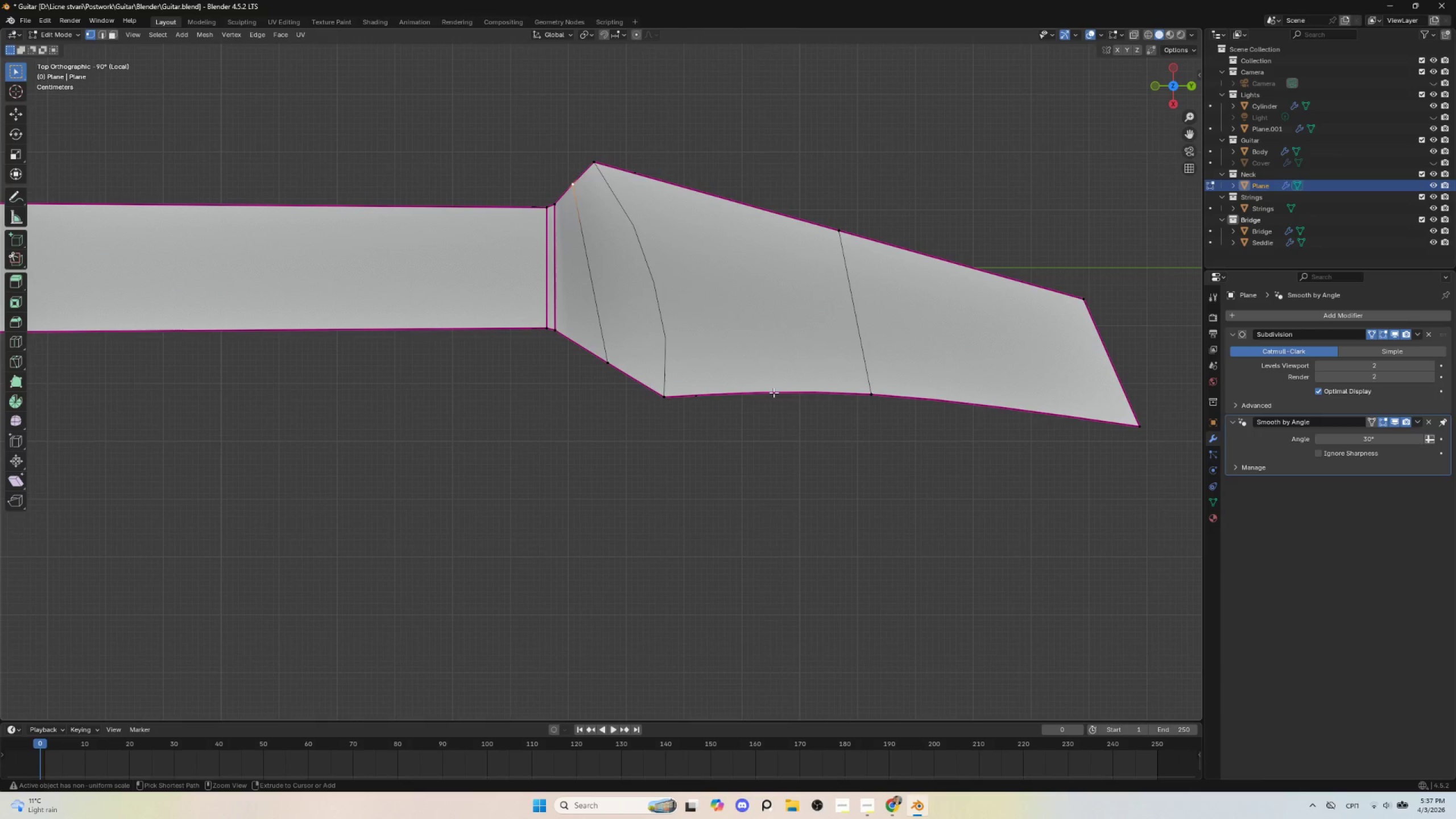 
hold_key(key=AltLeft, duration=2.95)
 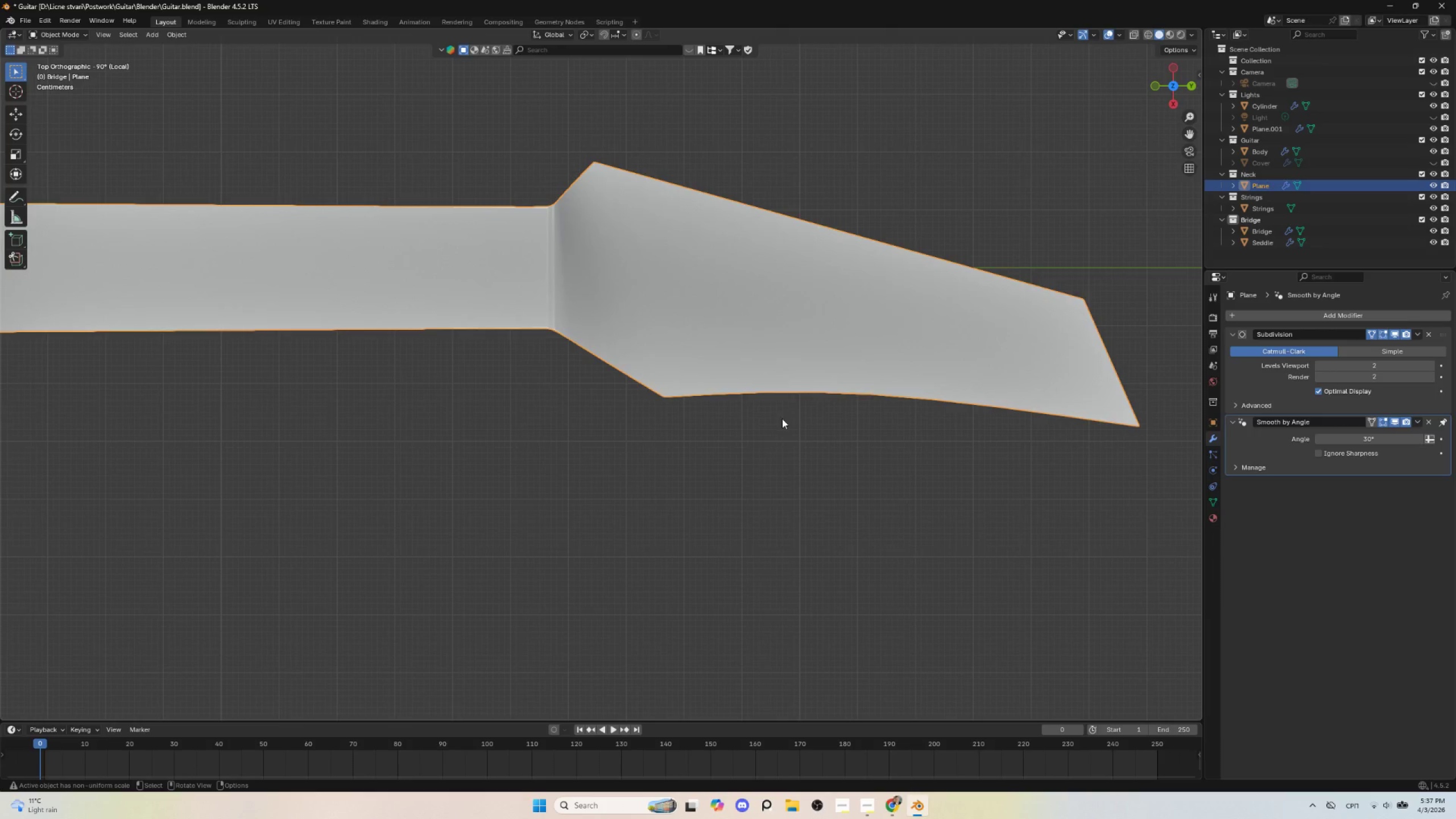 
key(Control+Z)
 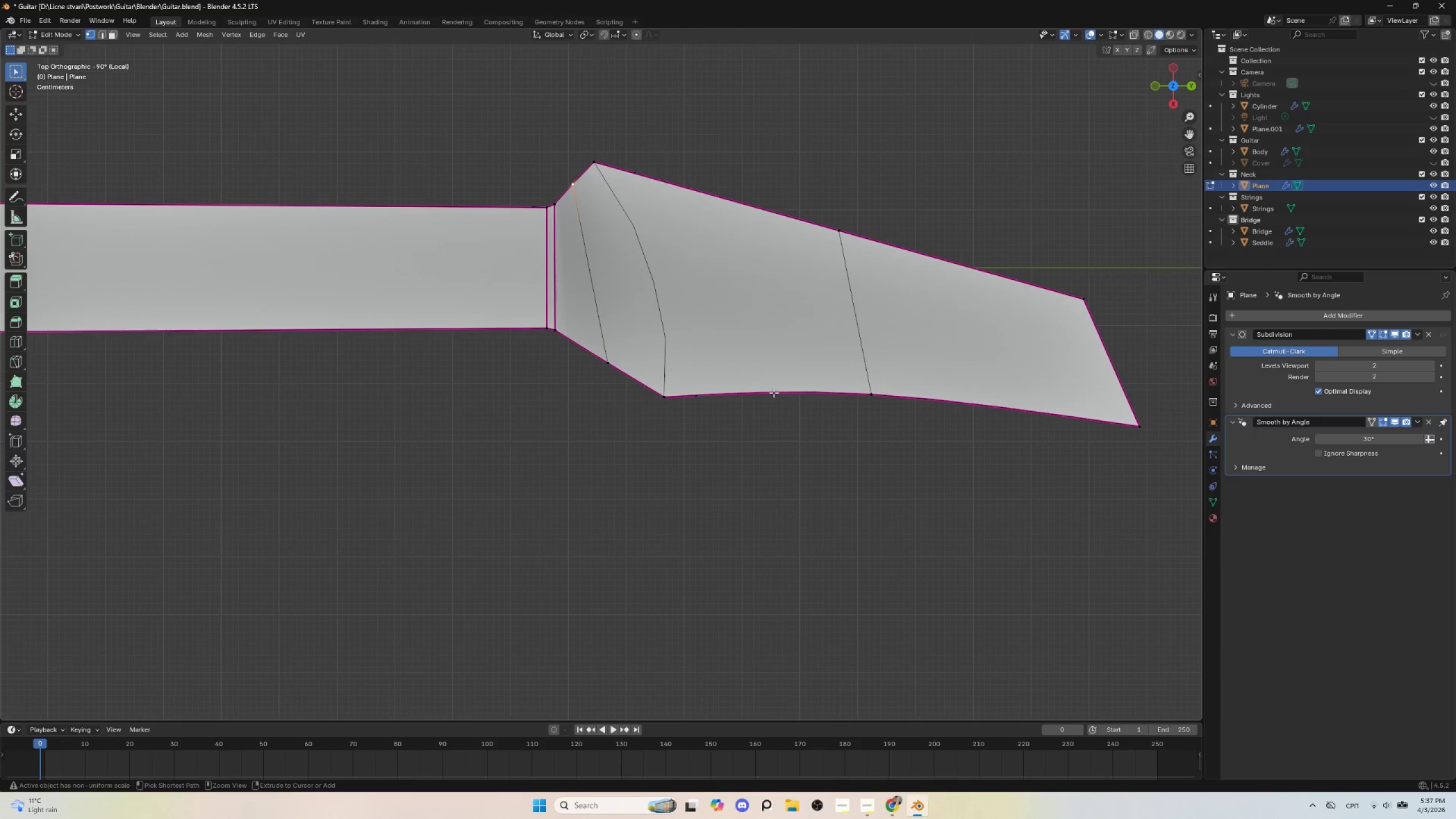 
key(Control+Z)
 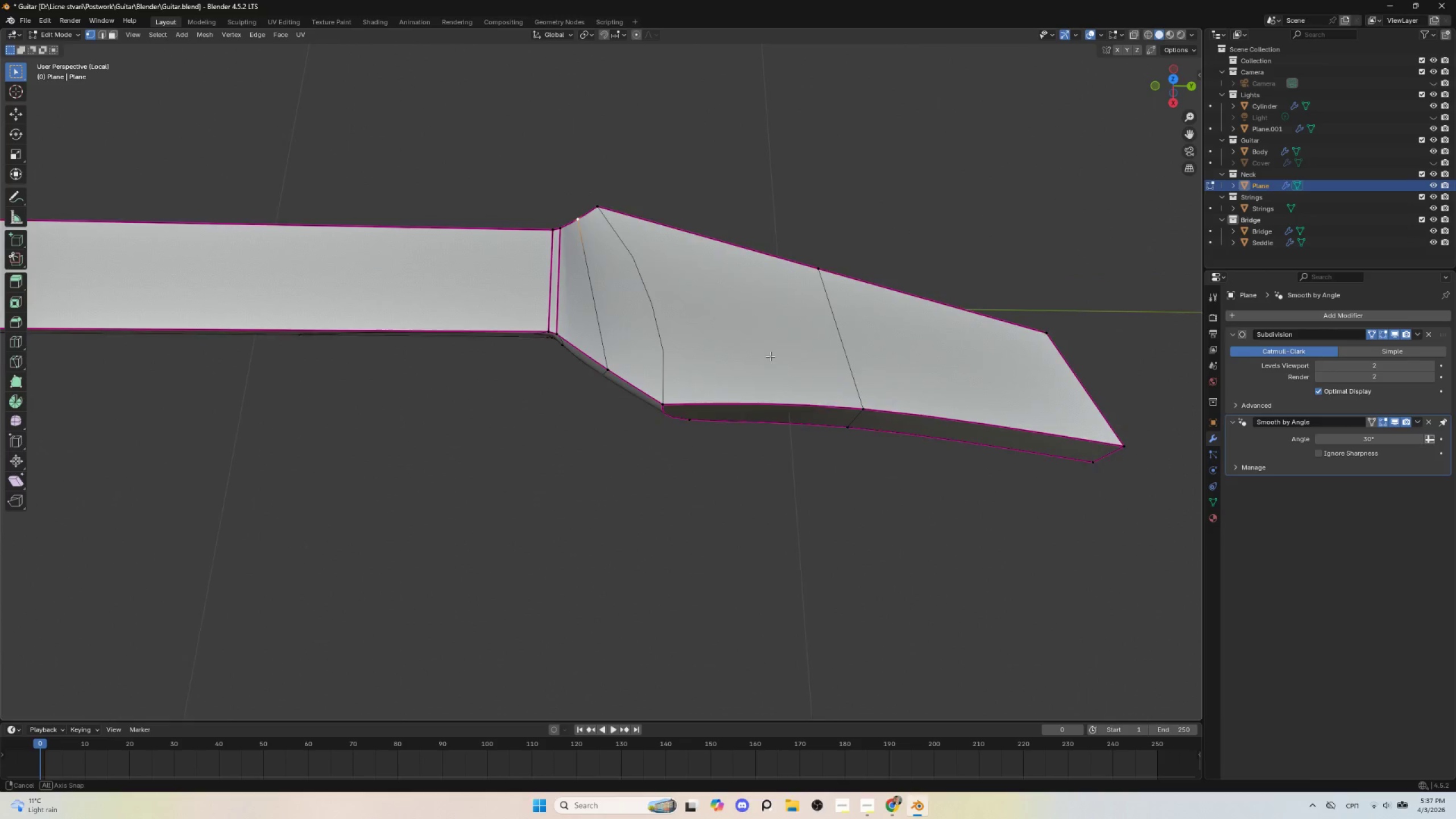 
key(Tab)
 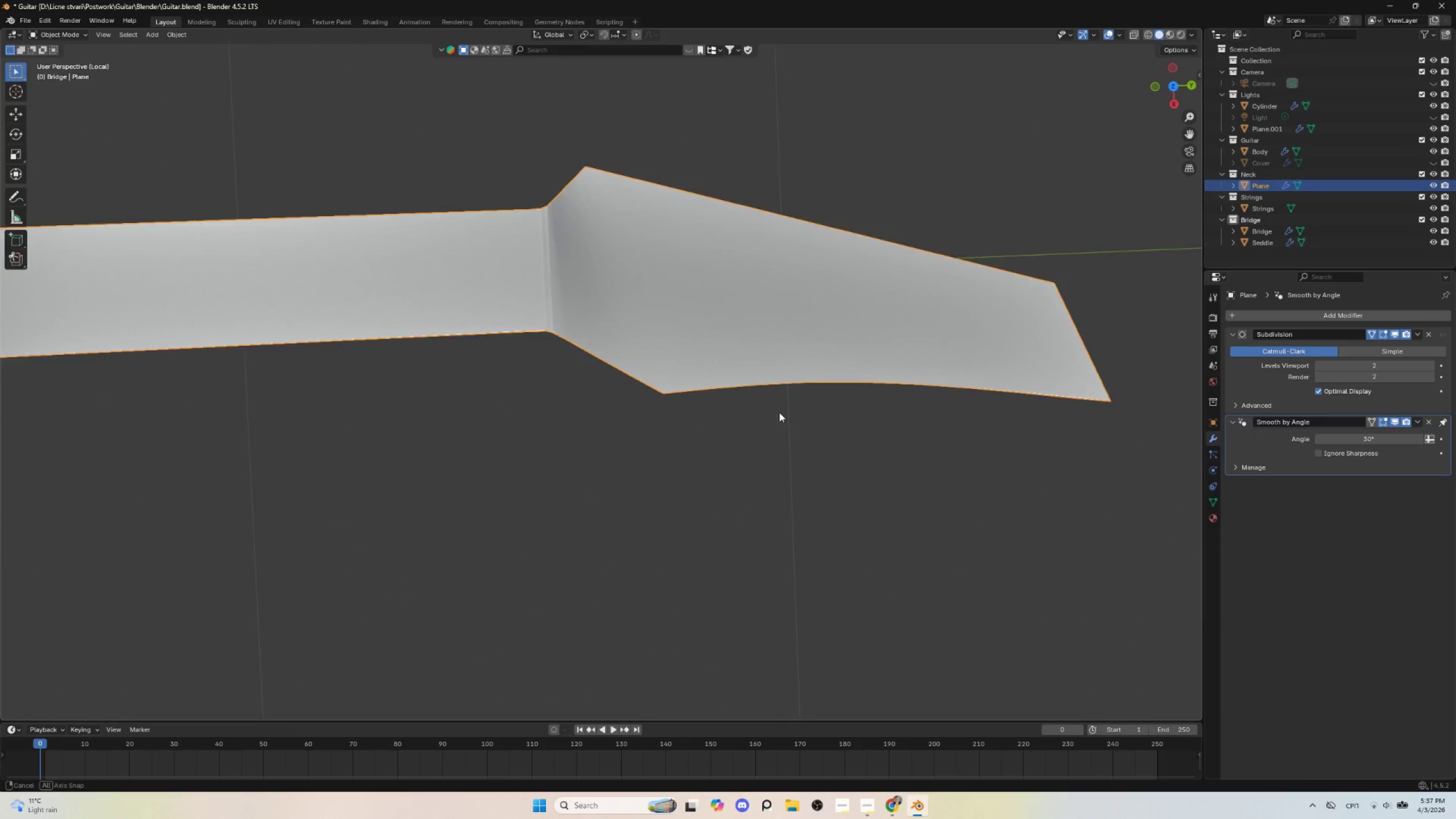 
hold_key(key=AltLeft, duration=0.41)
 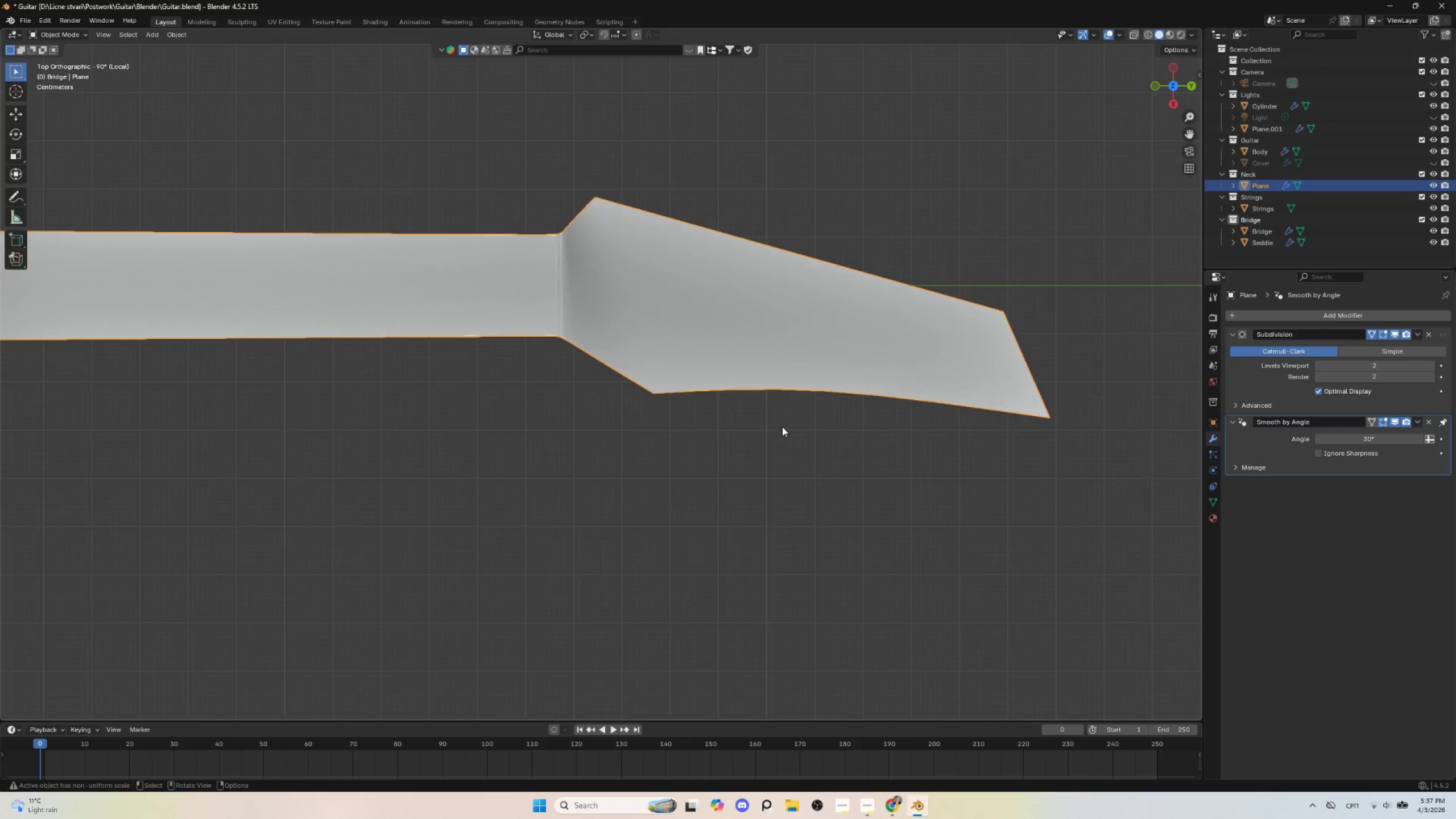 
scroll: coordinate [782, 431], scroll_direction: down, amount: 3.0
 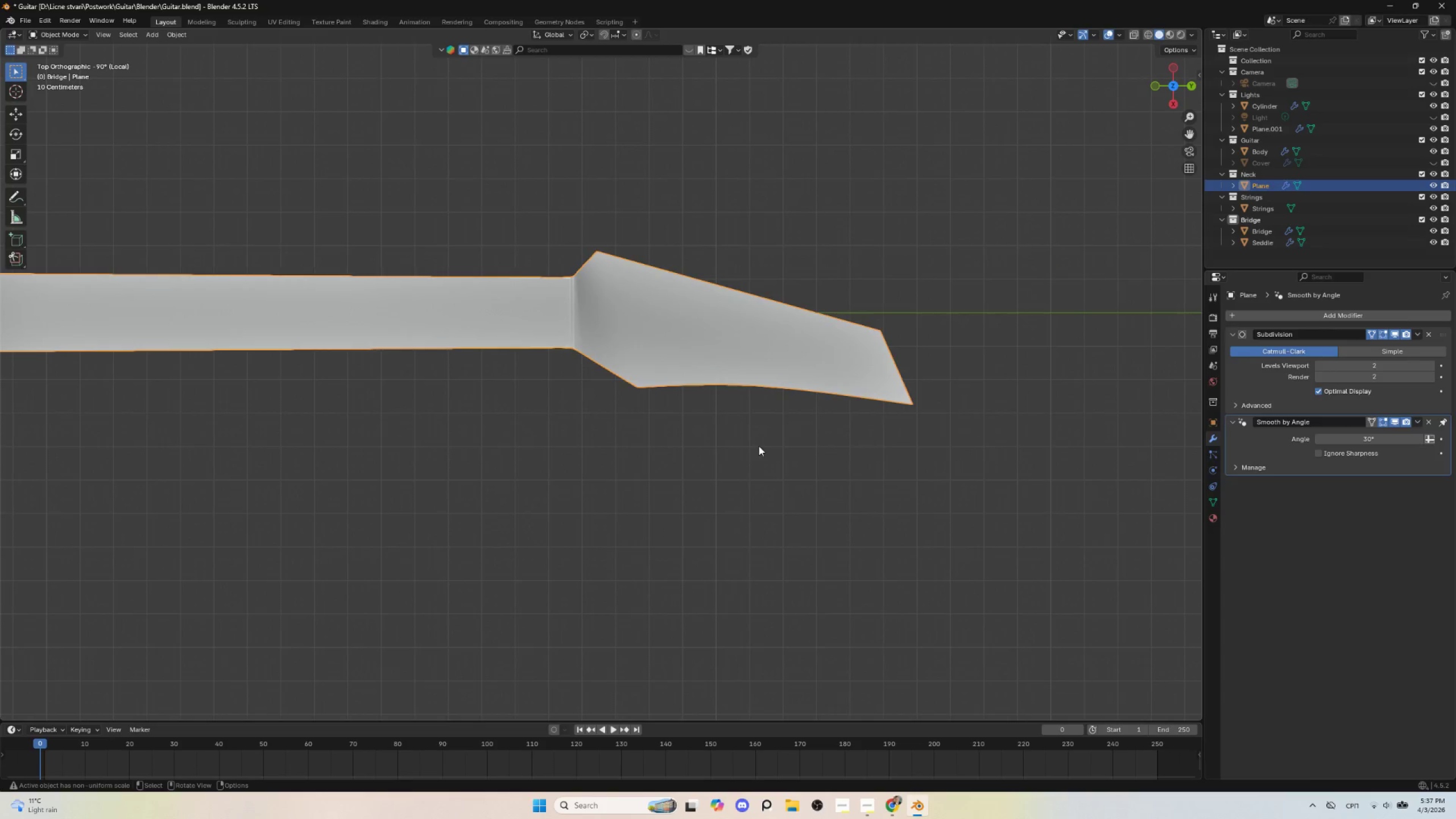 
key(Tab)
 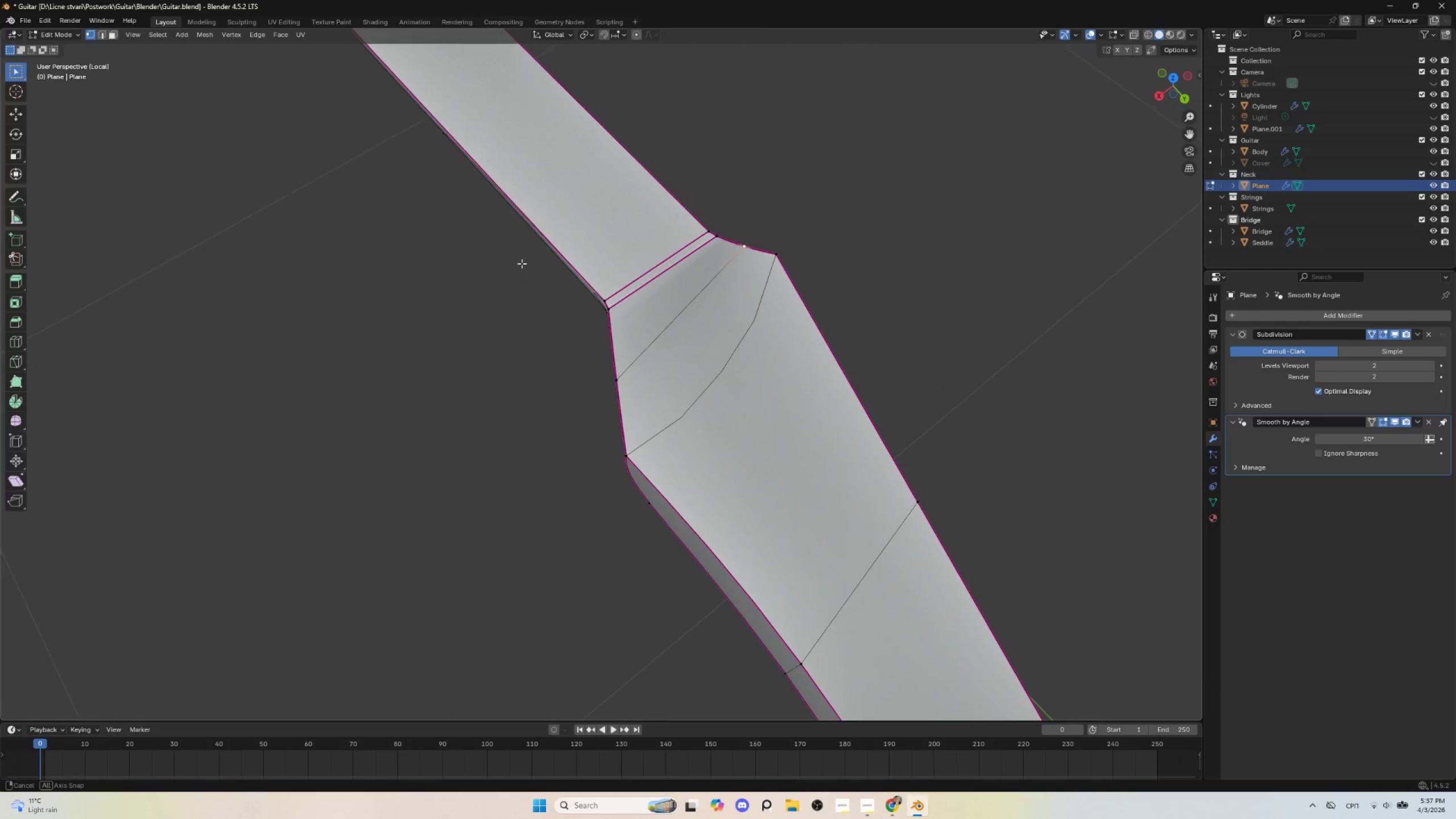 
scroll: coordinate [658, 359], scroll_direction: up, amount: 8.0
 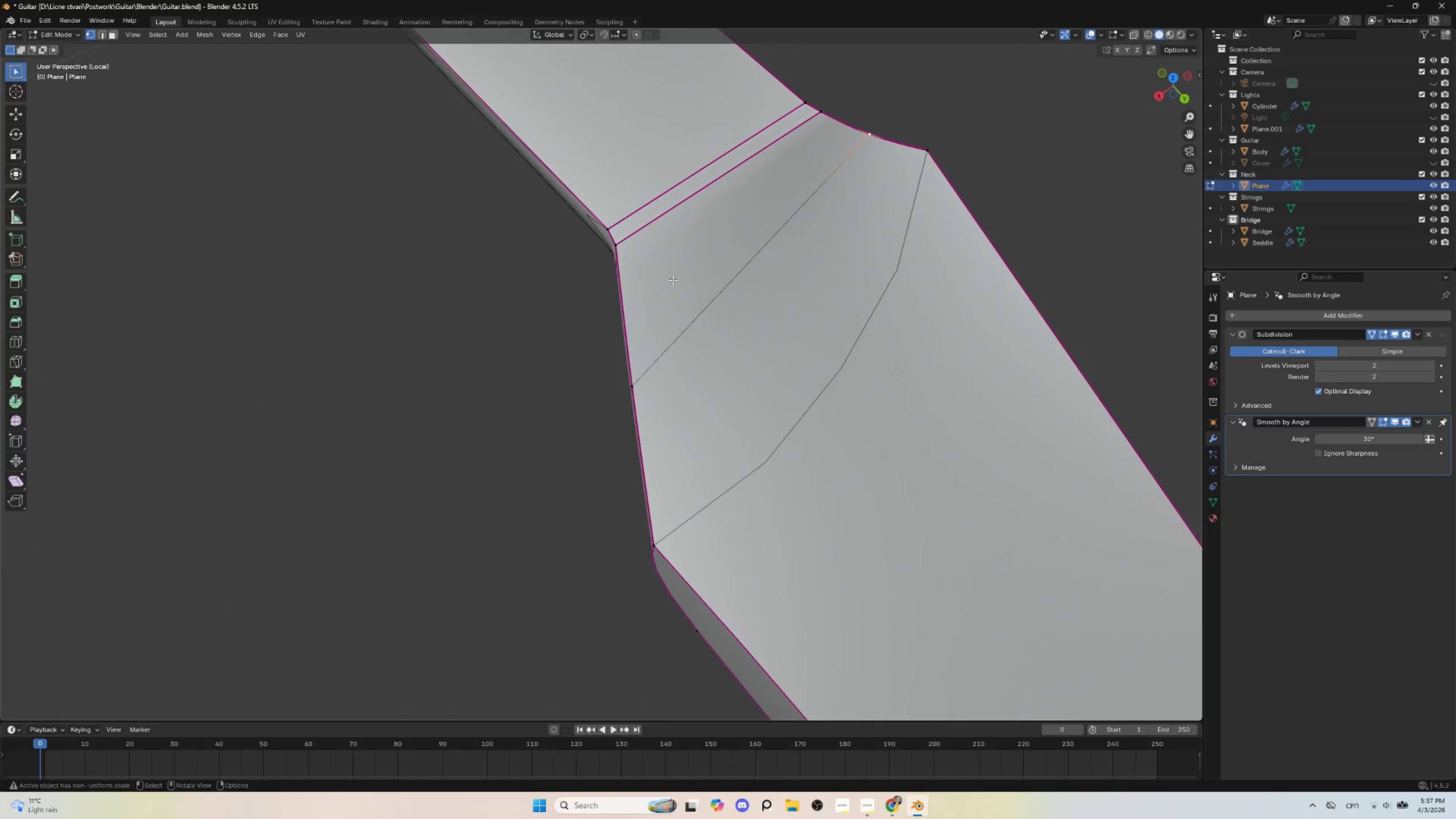 
hold_key(key=ShiftLeft, duration=0.48)
 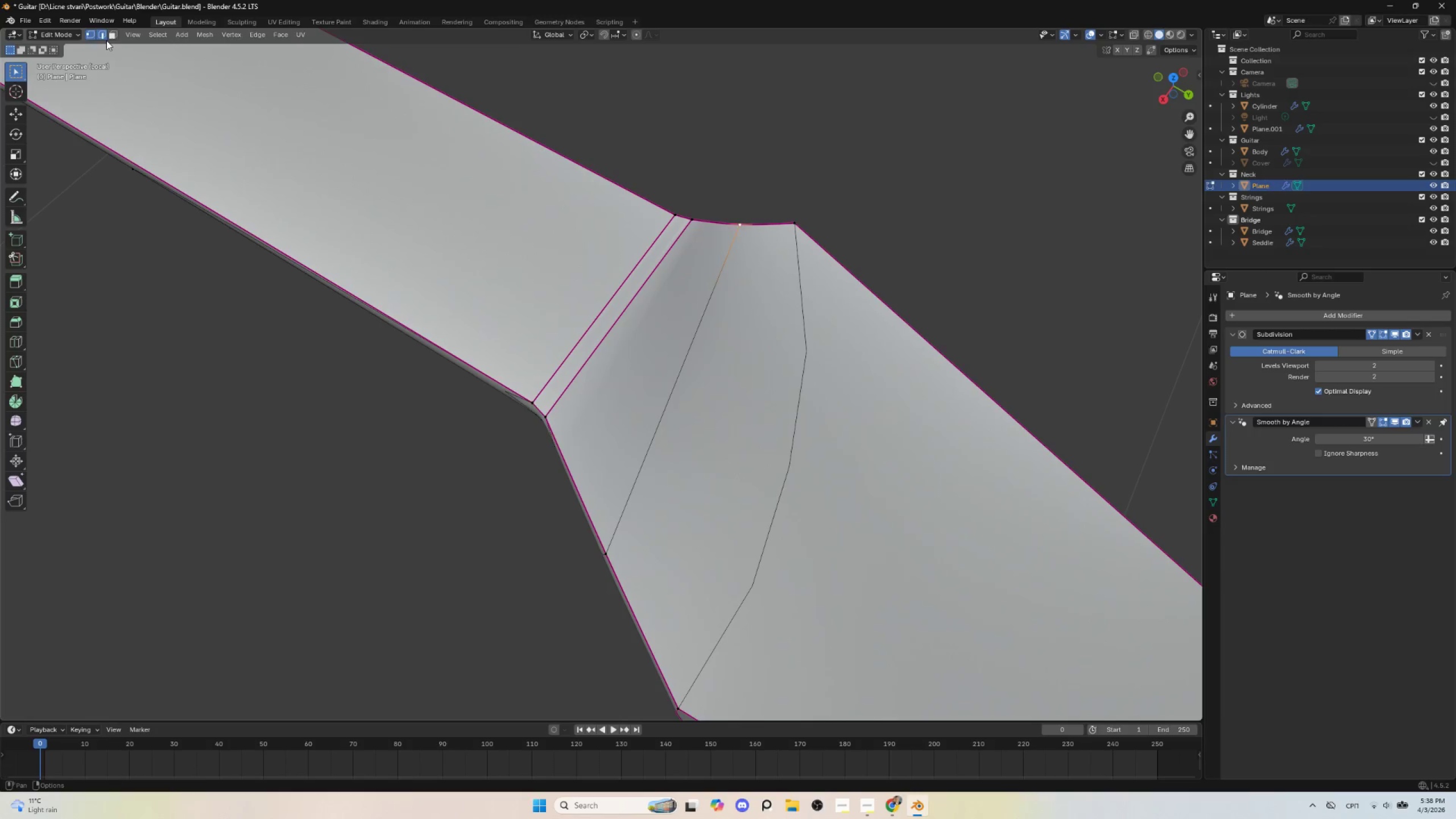 
left_click([599, 341])
 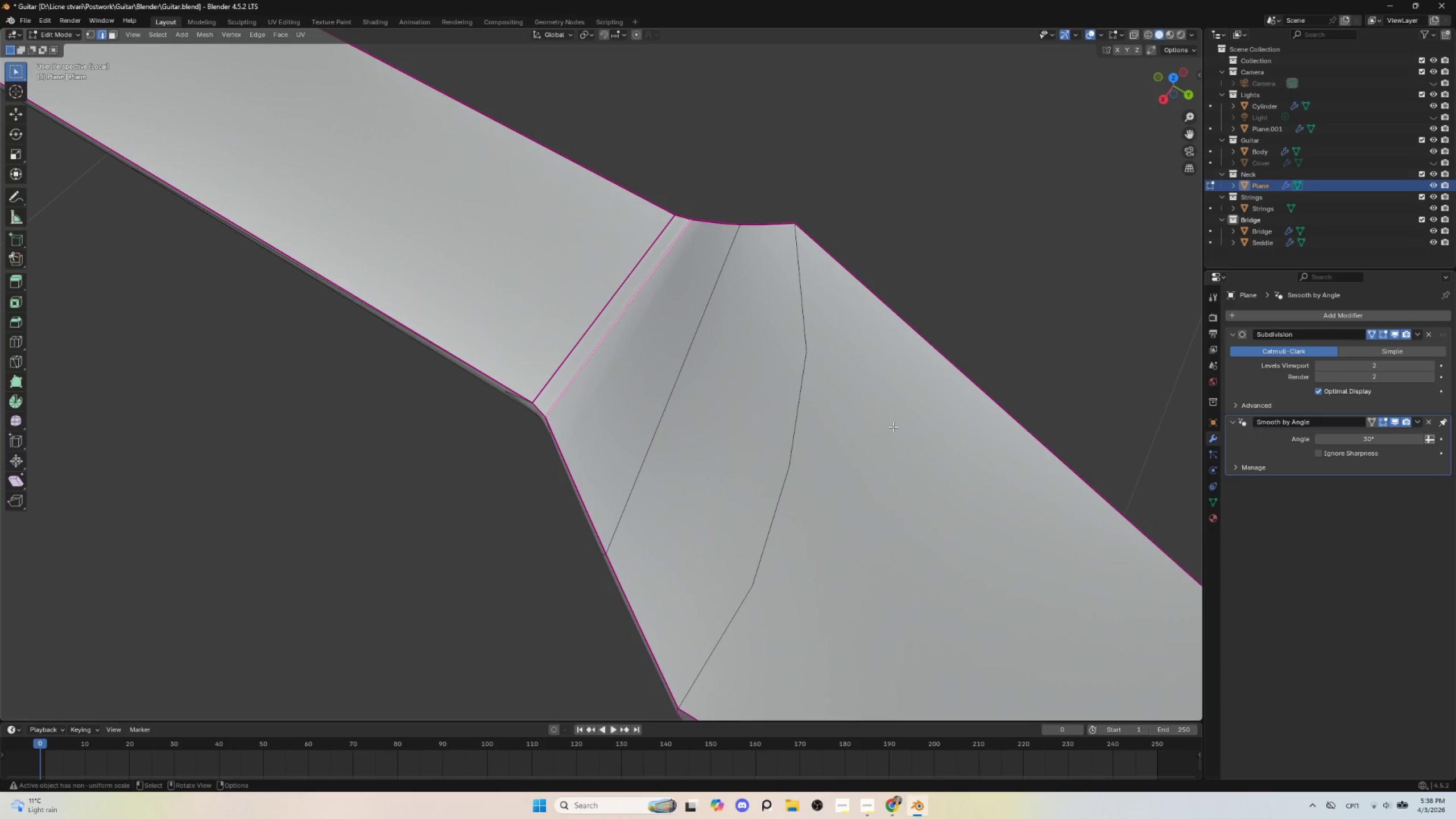 
key(Shift+E)
 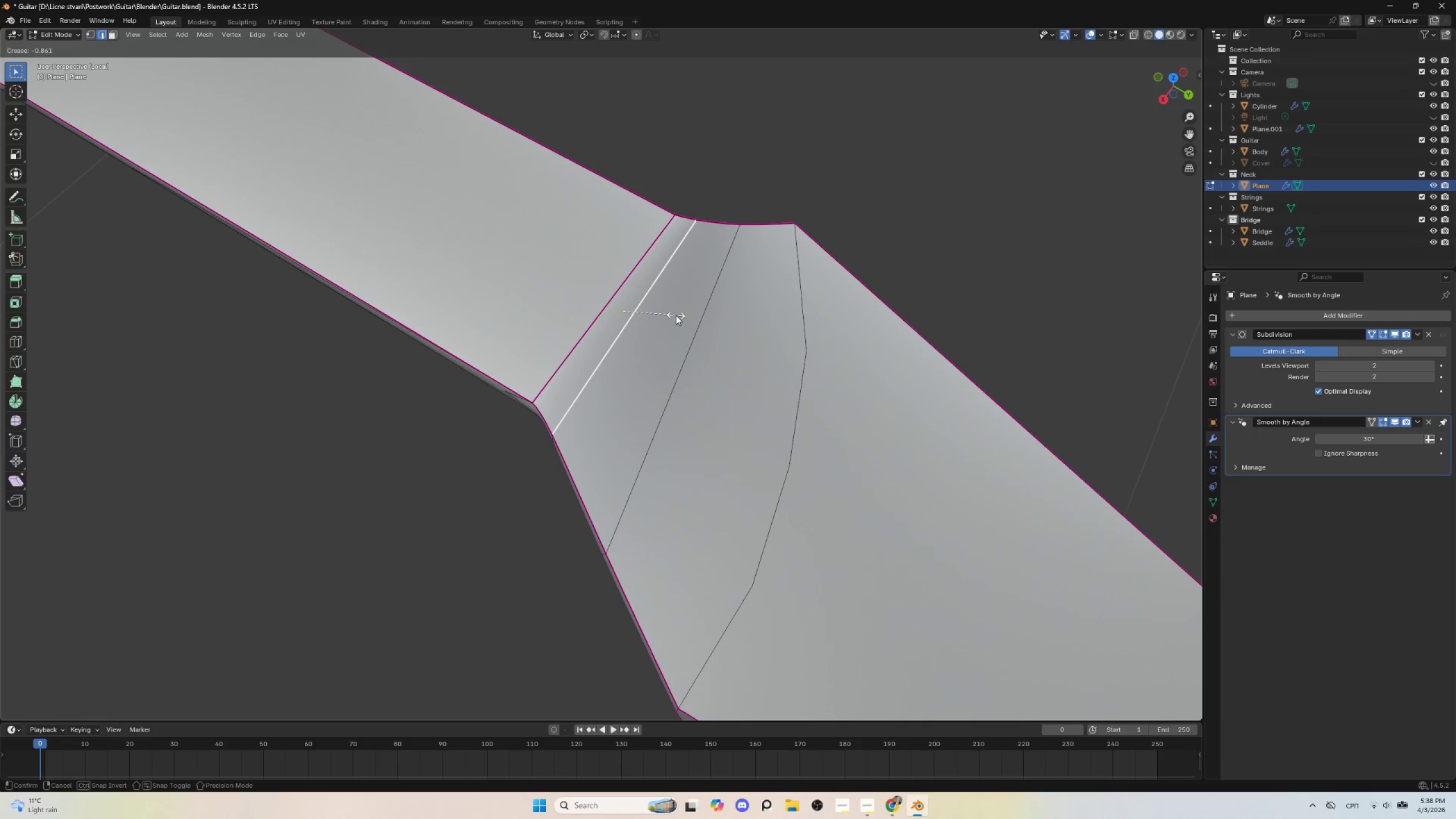 
left_click([676, 315])
 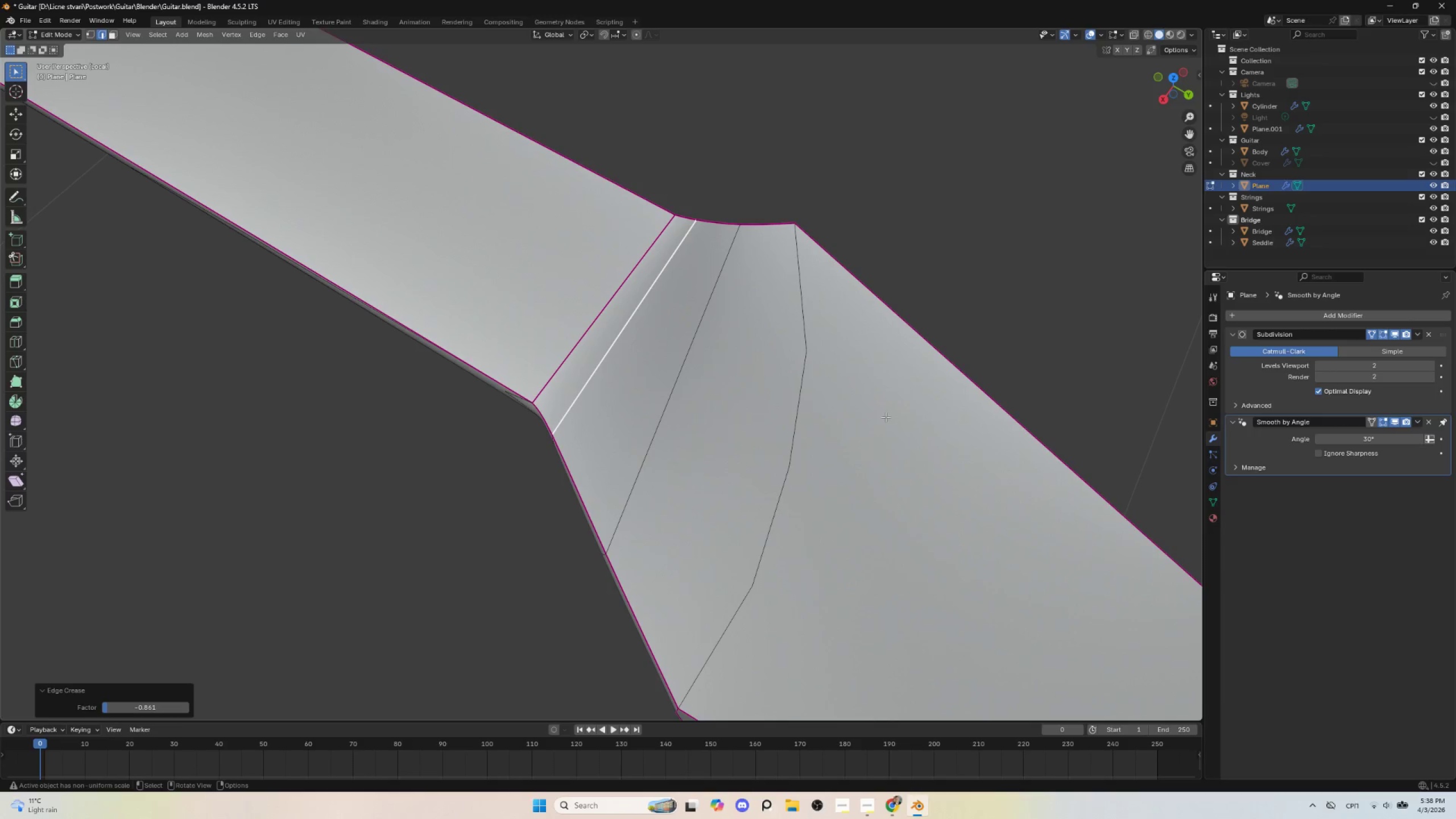 
key(Shift+E)
 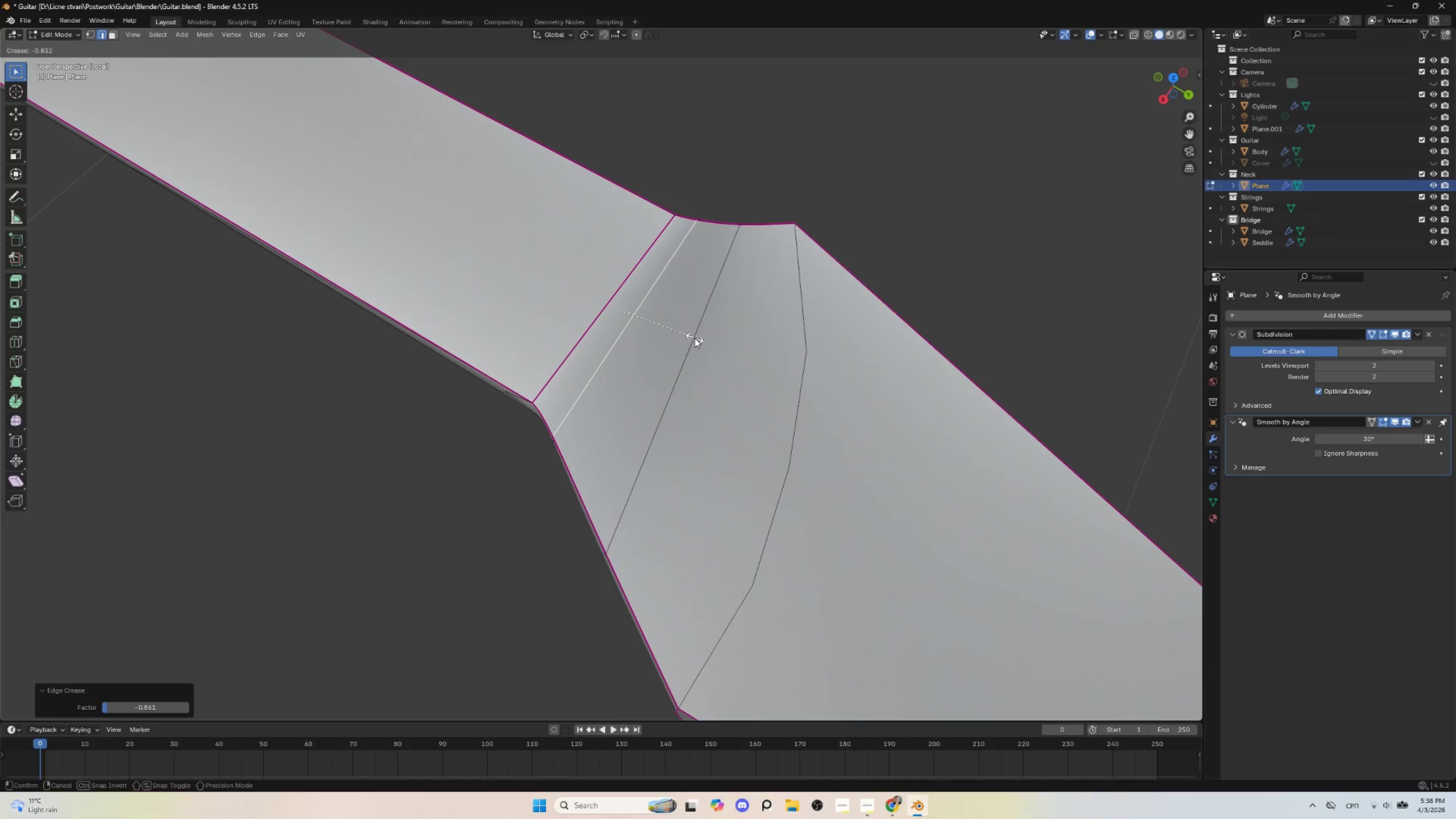 
left_click([692, 337])
 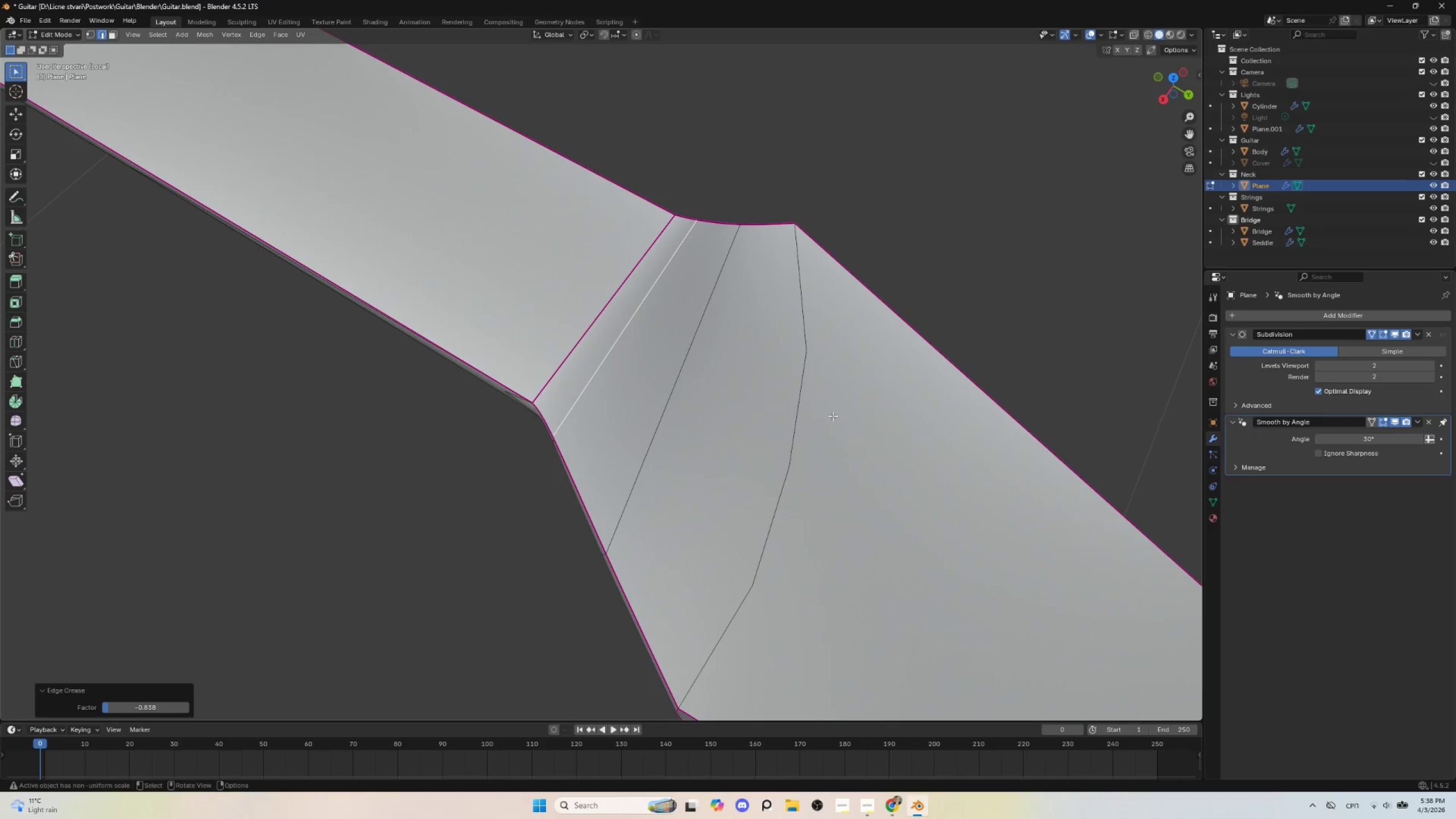 
key(Shift+E)
 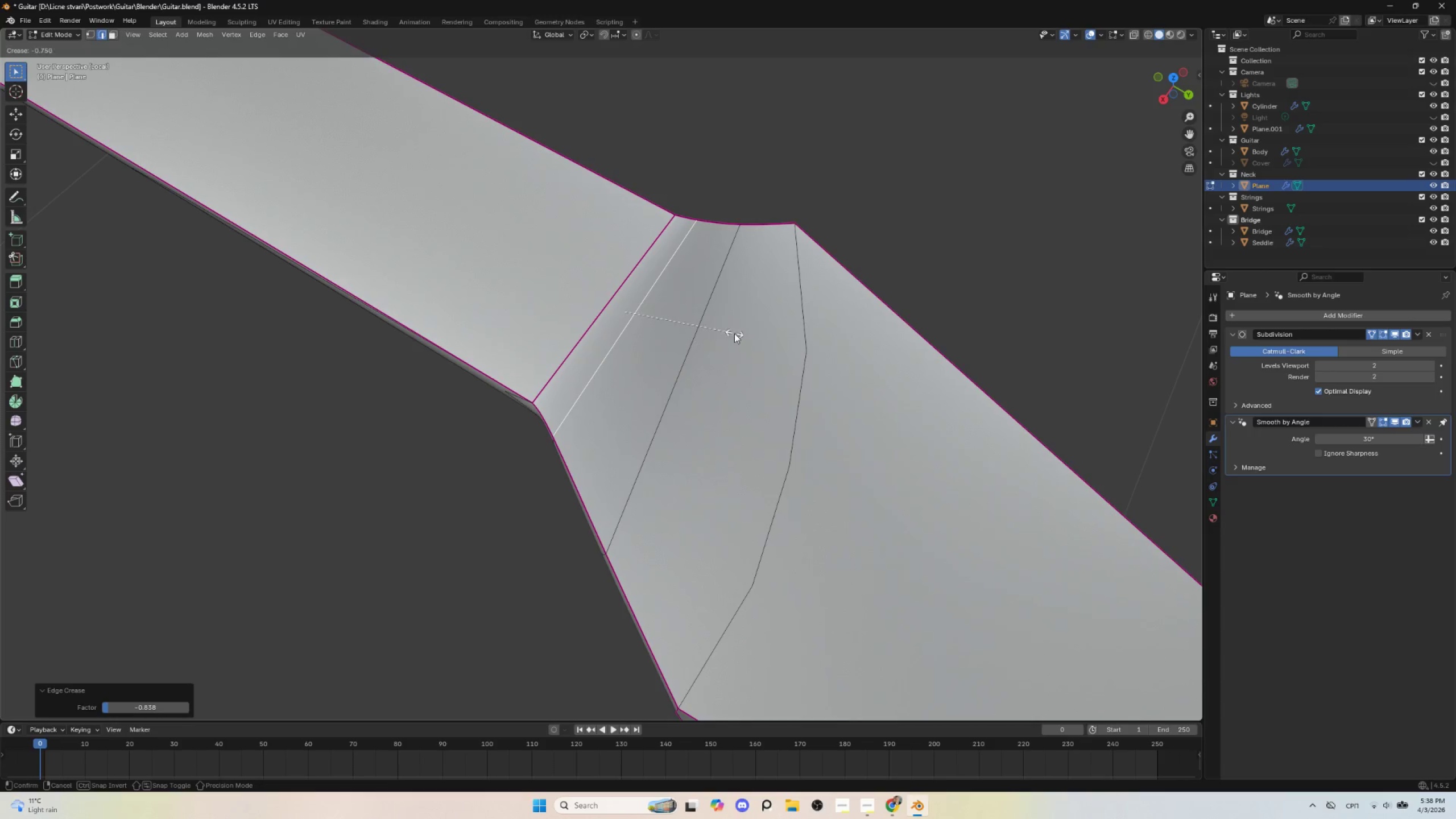 
left_click([734, 333])
 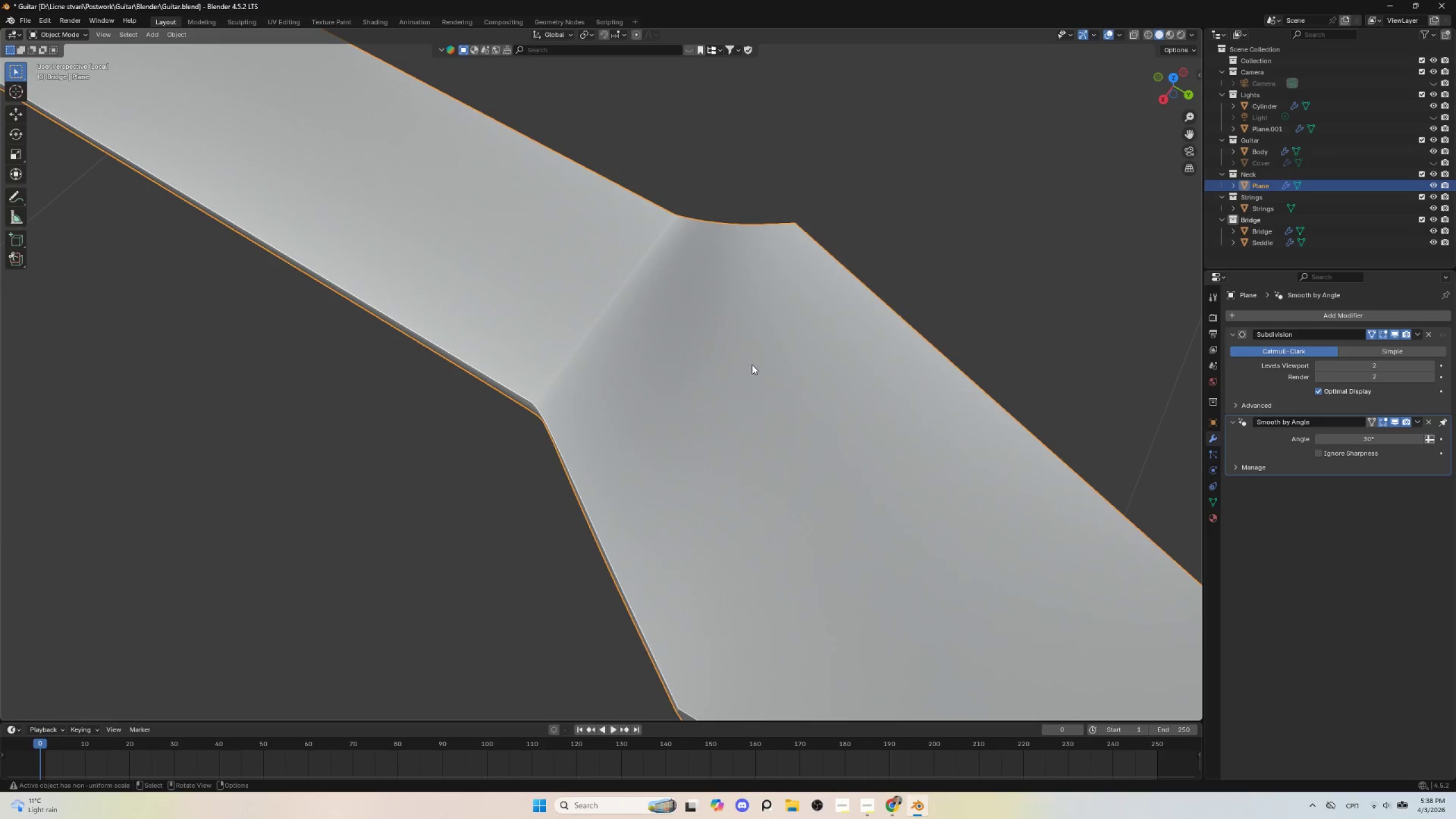 
key(Tab)
 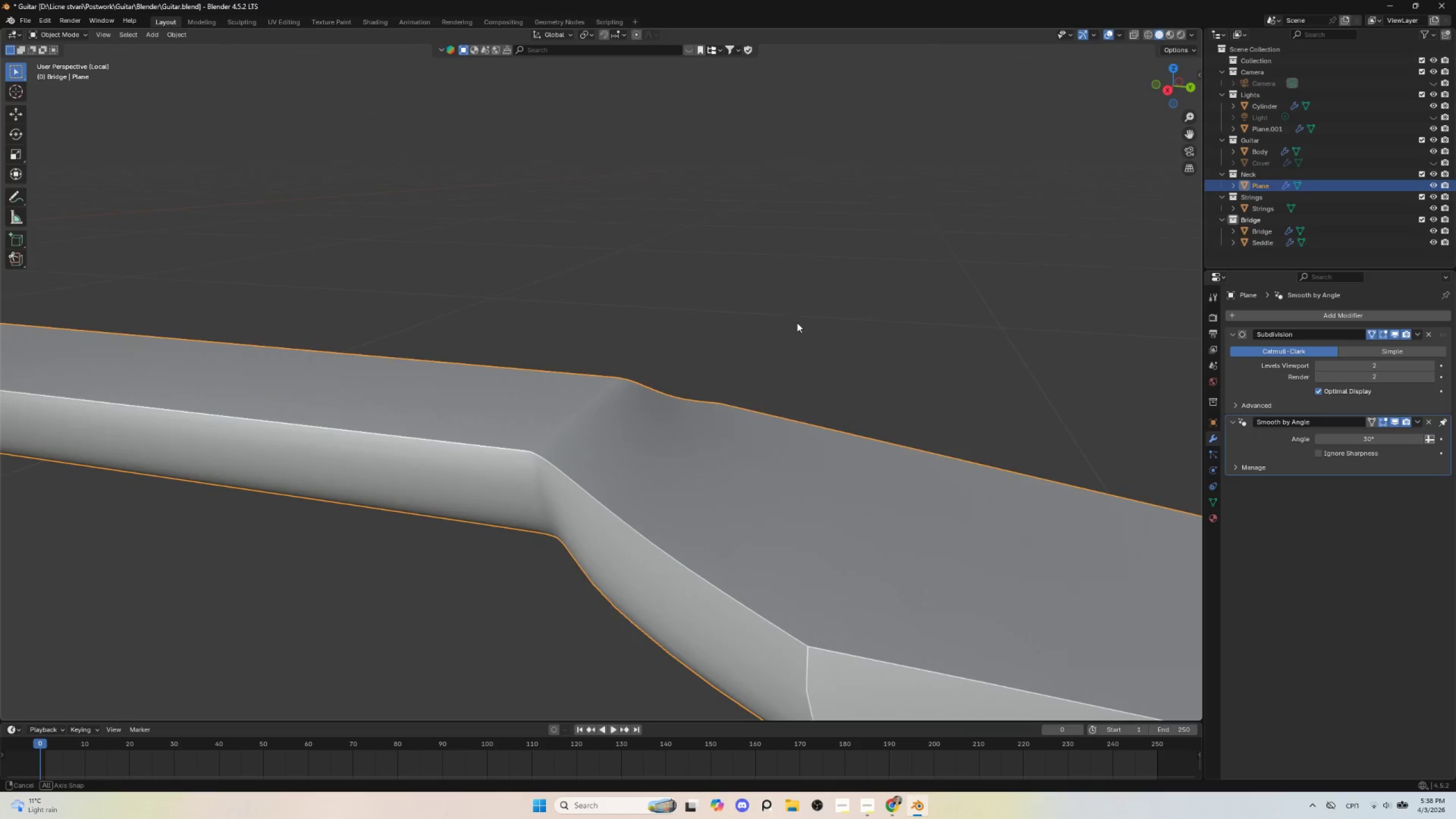 
key(Tab)
 